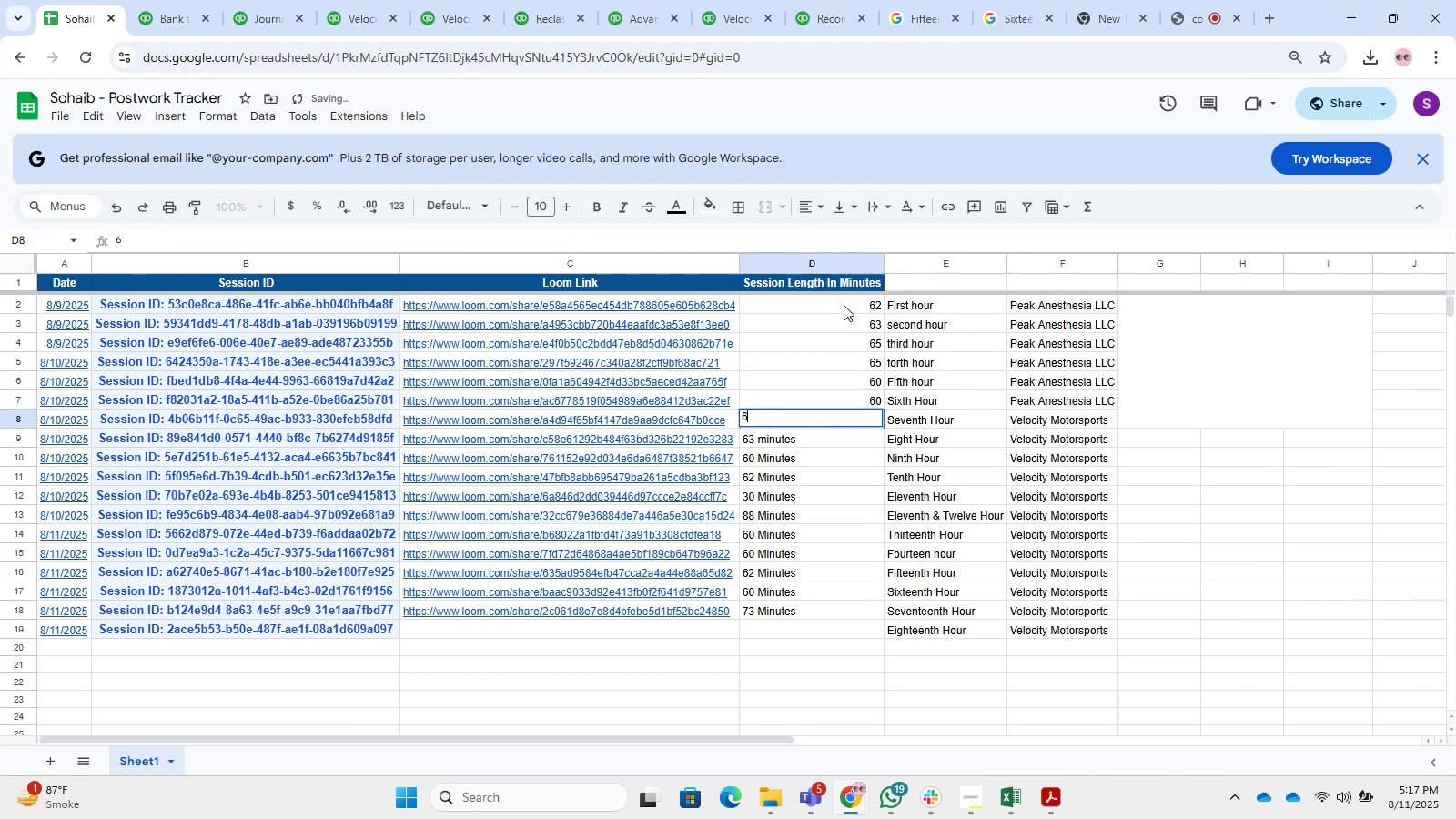 
key(Numpad3)
 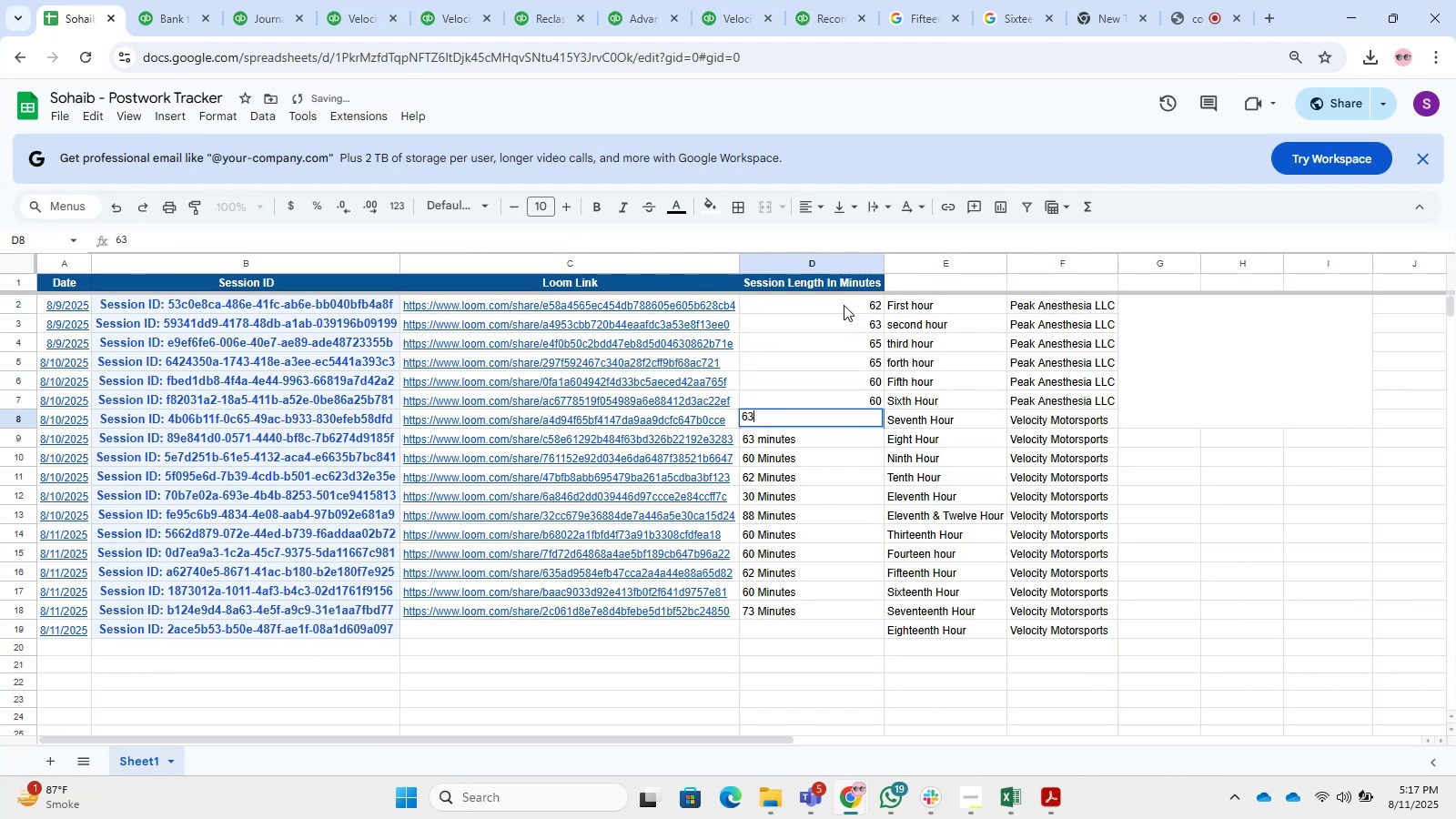 
key(NumpadEnter)
 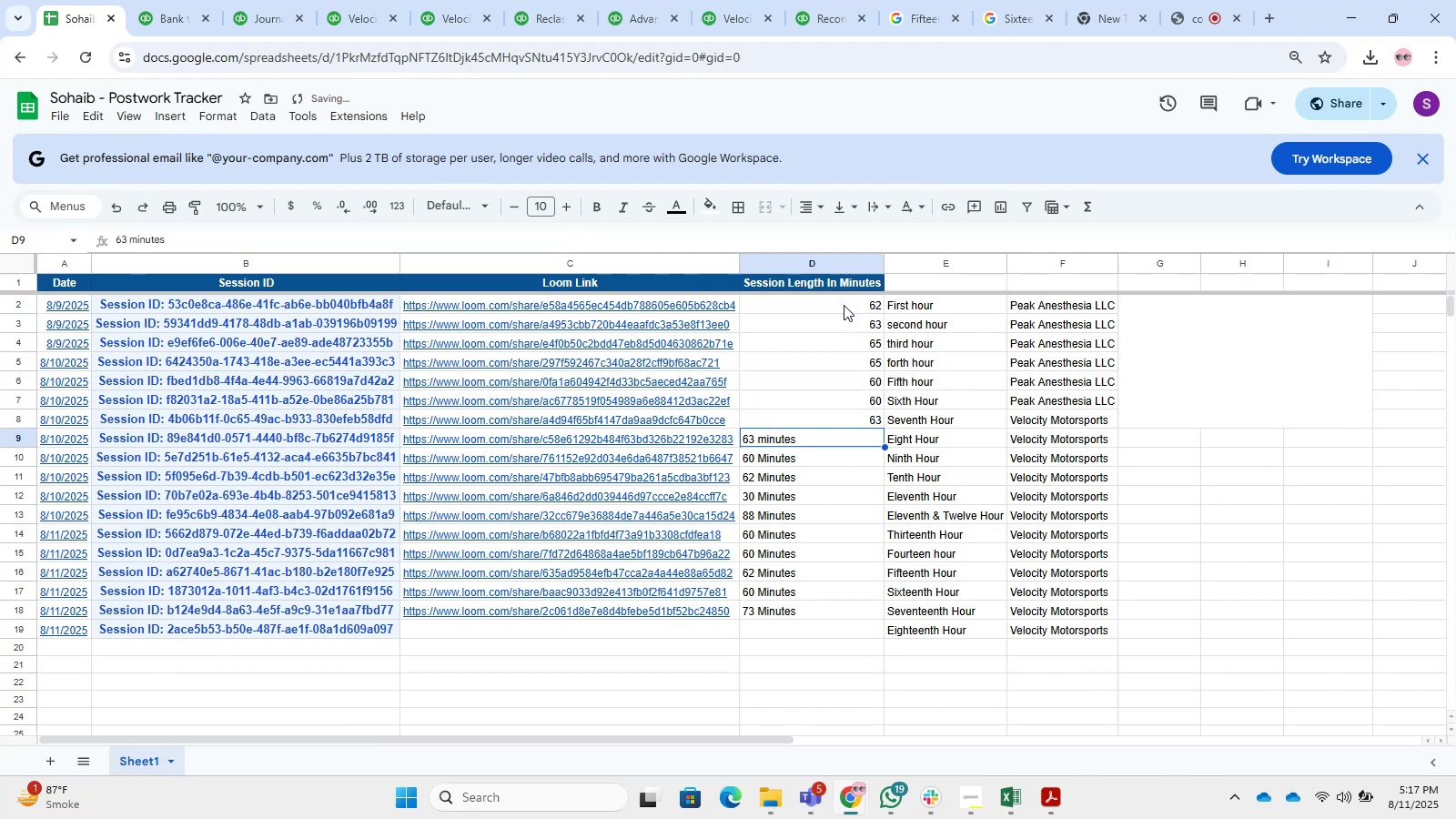 
key(Numpad6)
 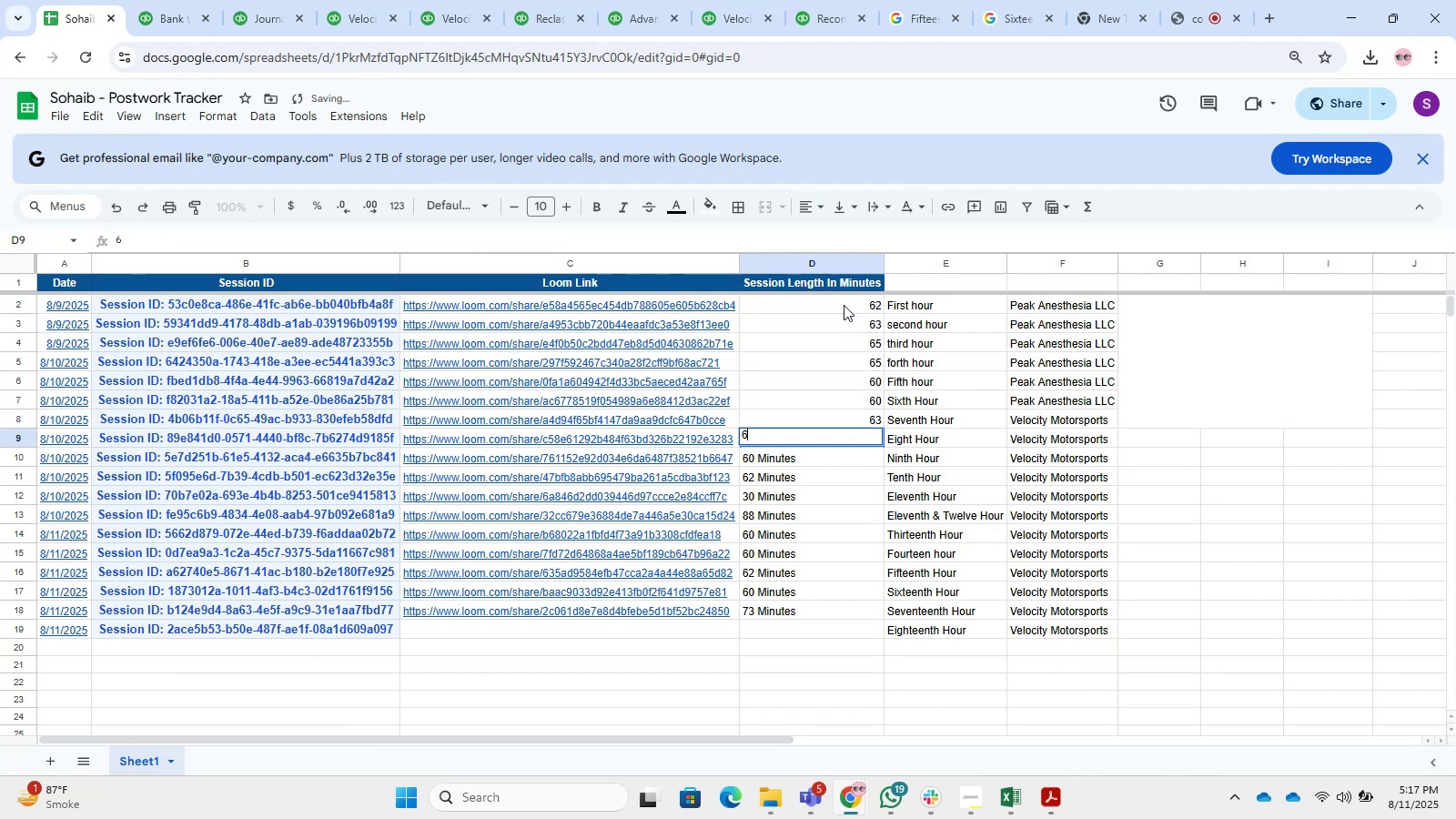 
key(Numpad3)
 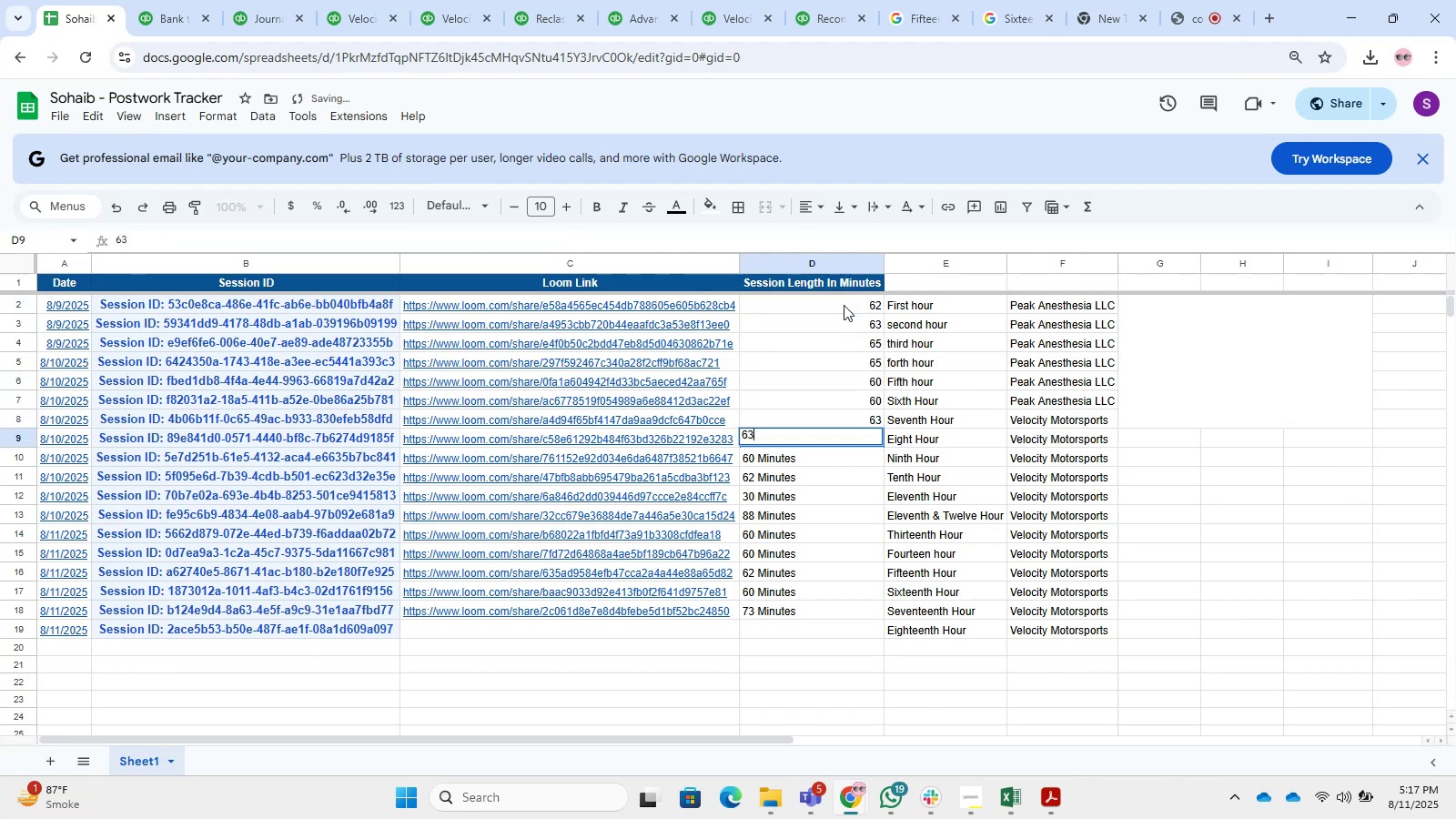 
key(NumpadEnter)
 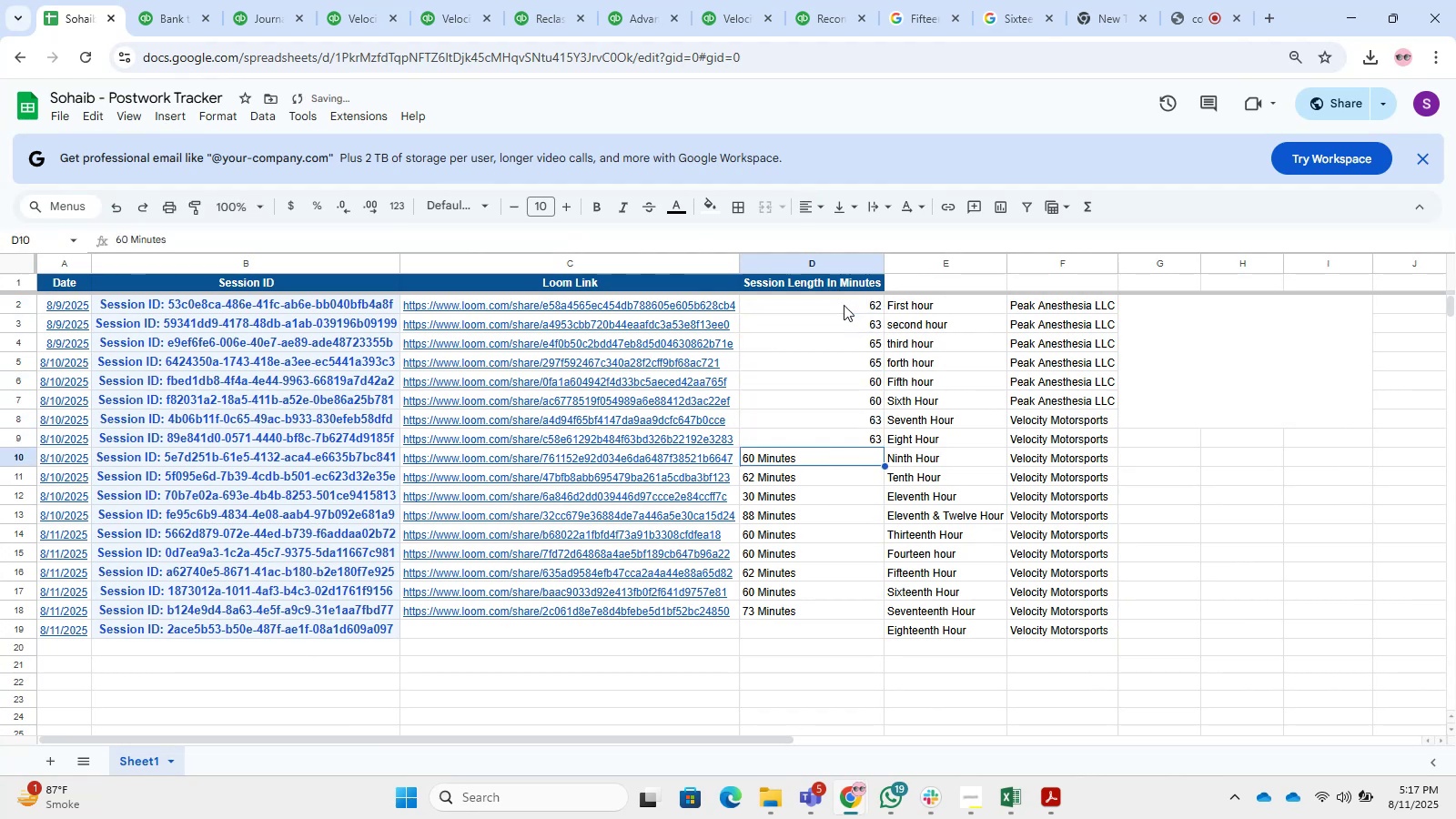 
key(Numpad6)
 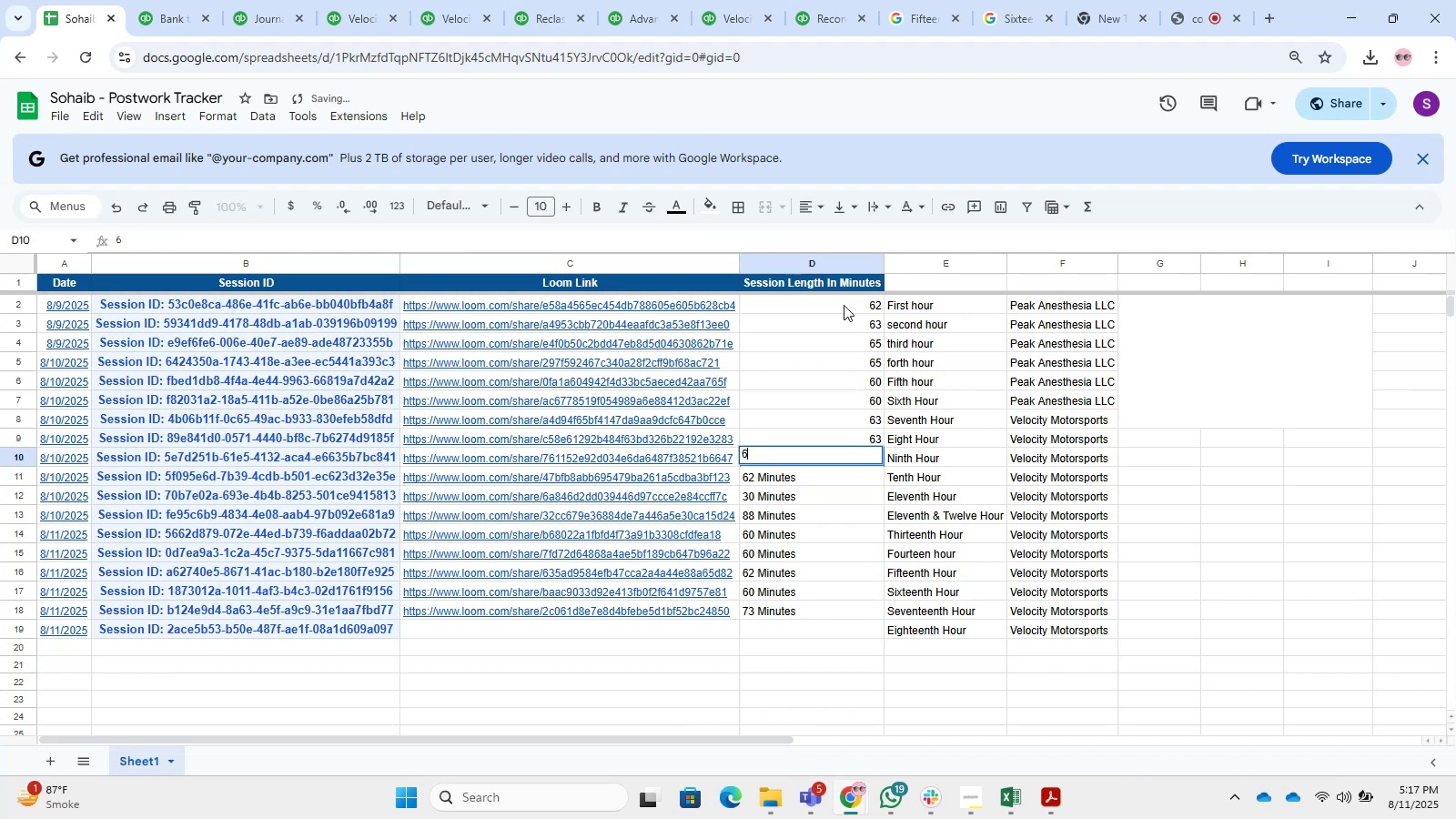 
key(Numpad0)
 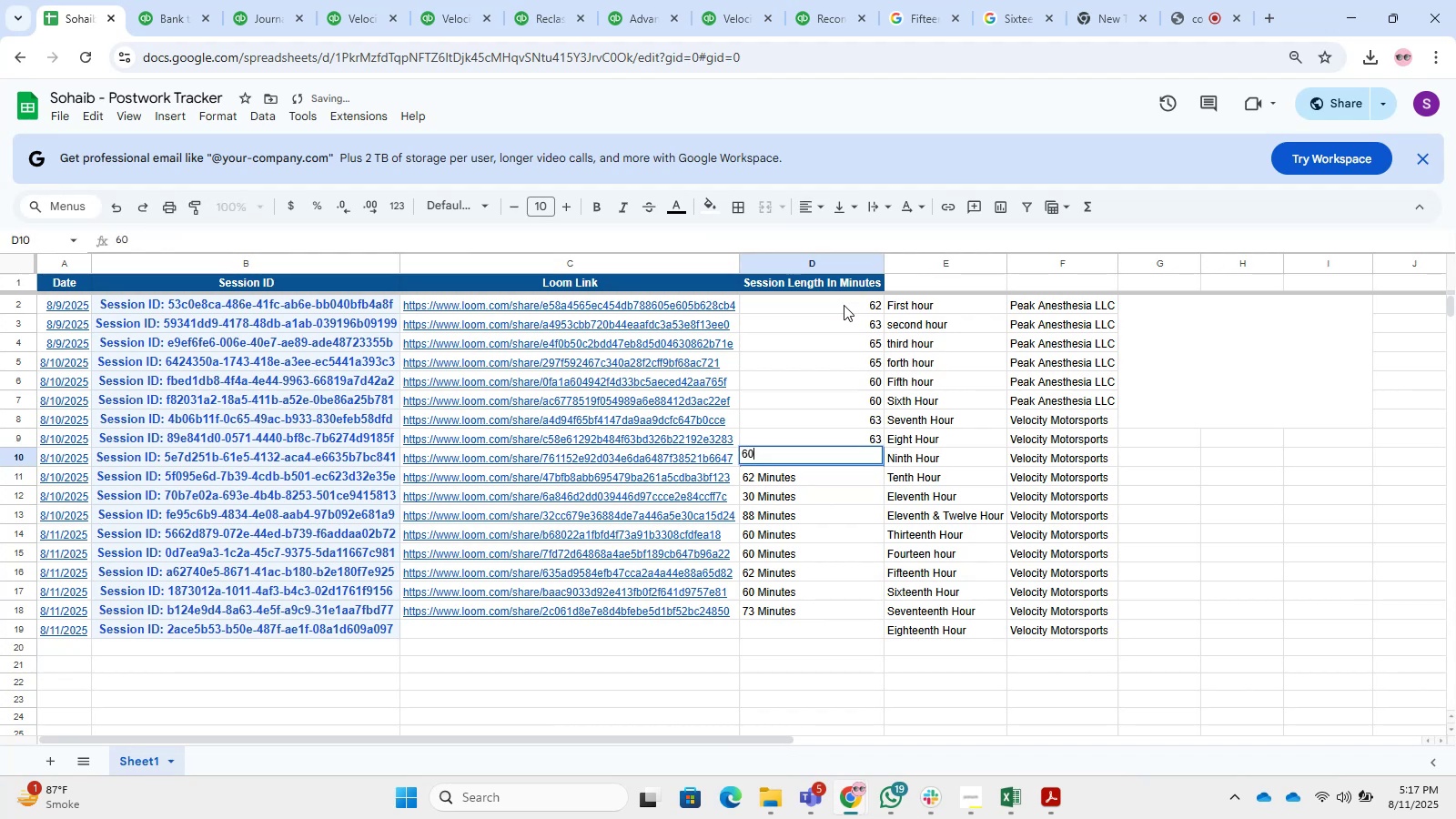 
key(NumpadEnter)
 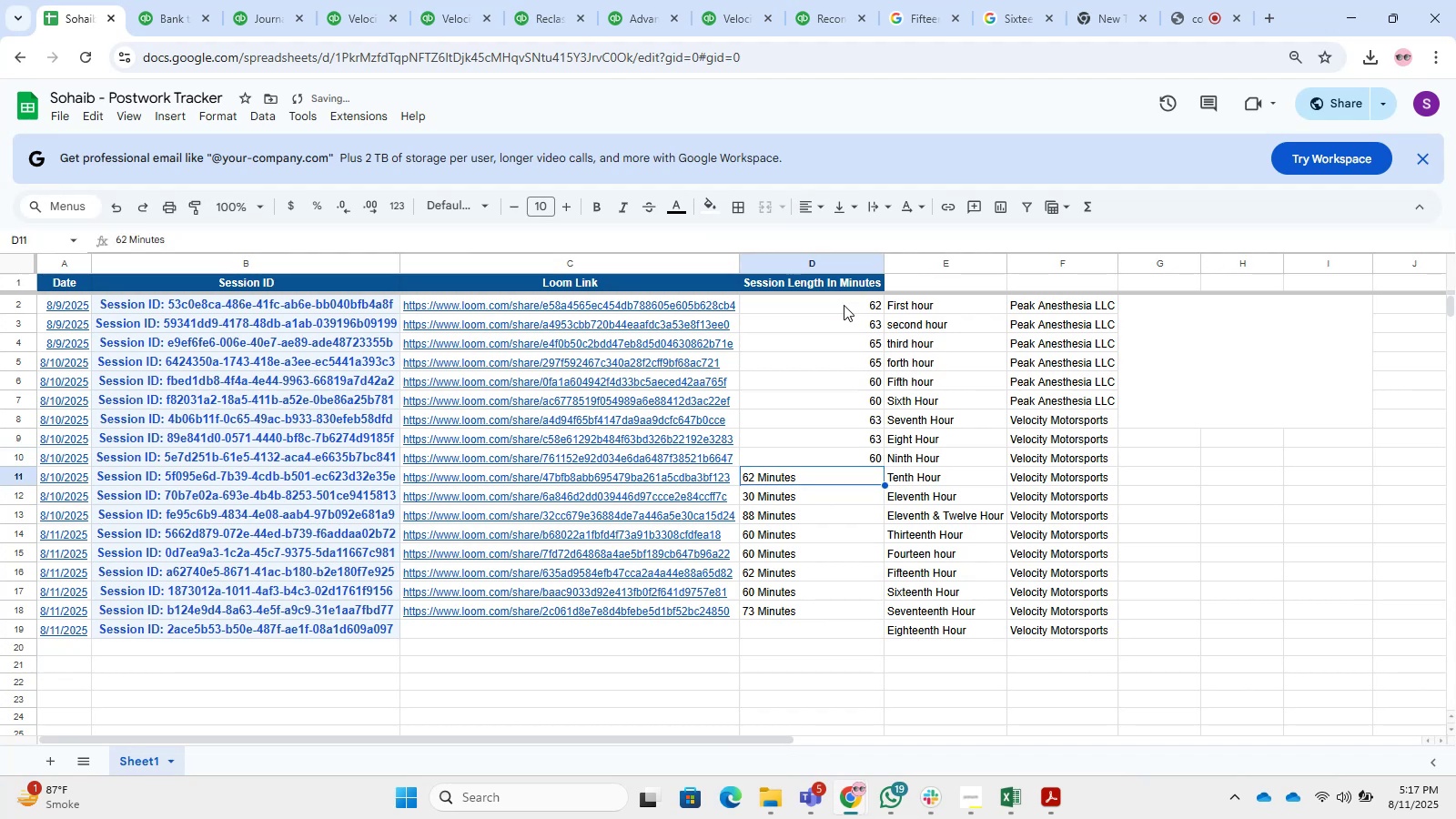 
key(Numpad6)
 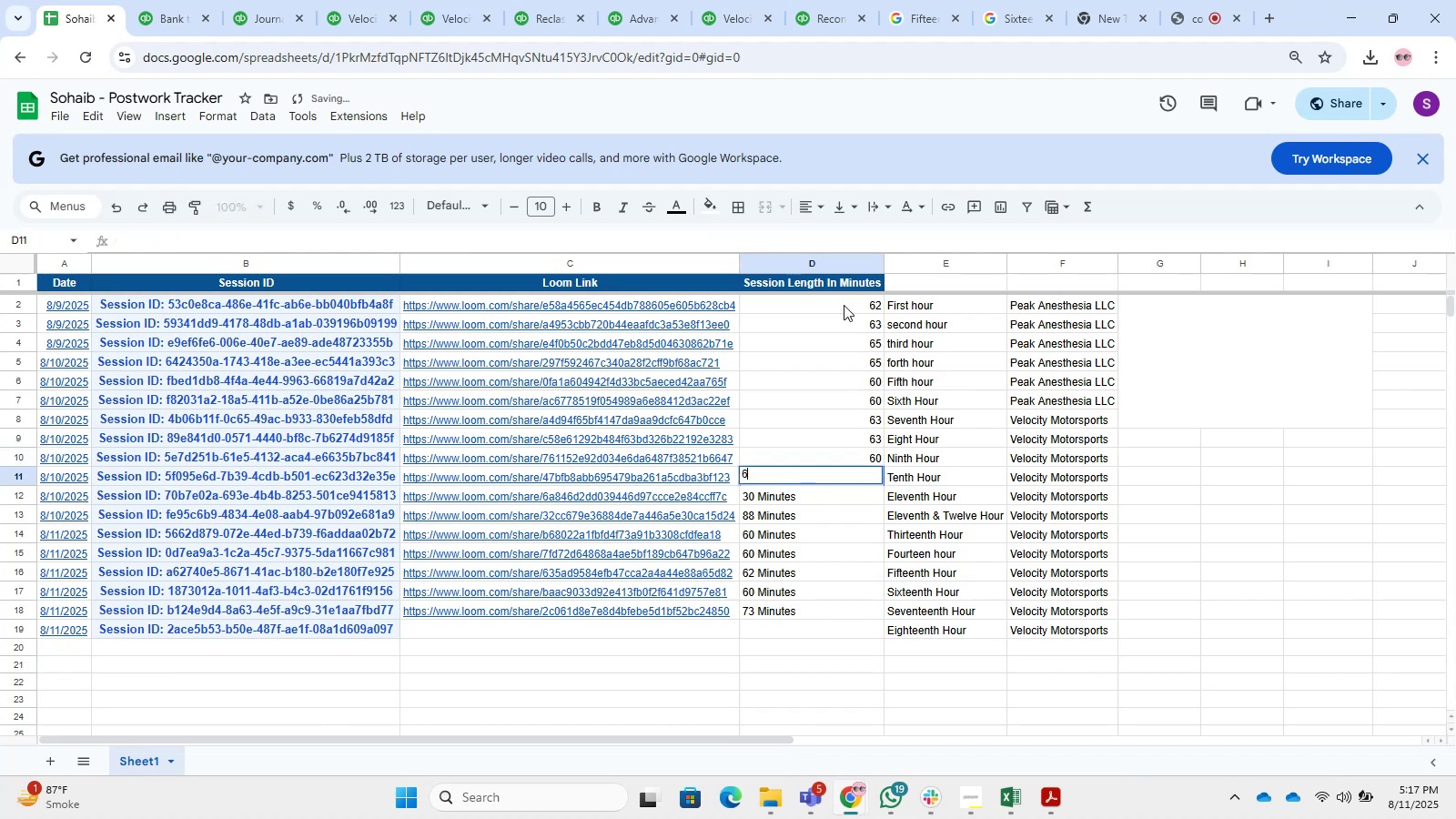 
key(Numpad2)
 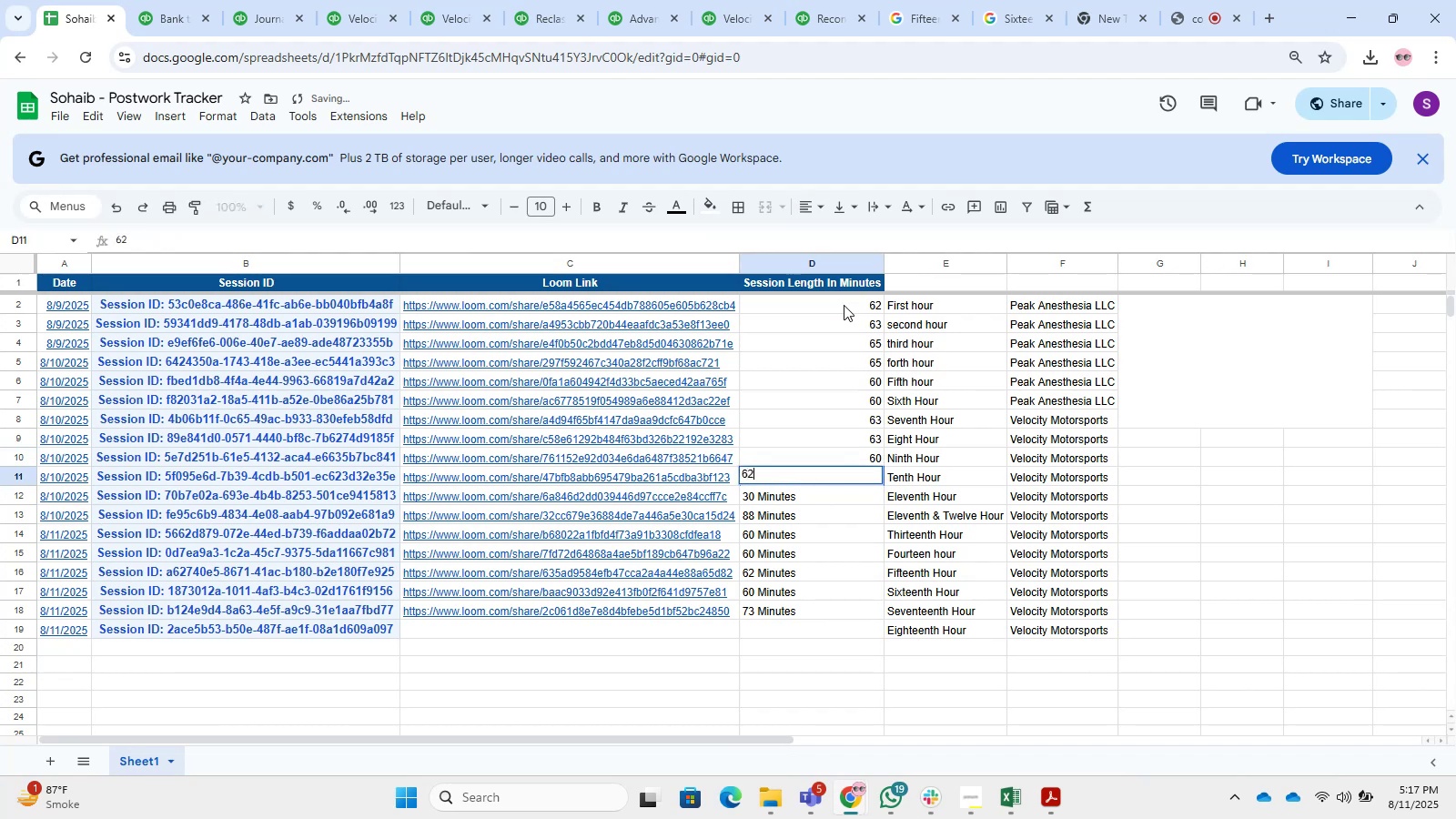 
key(NumpadEnter)
 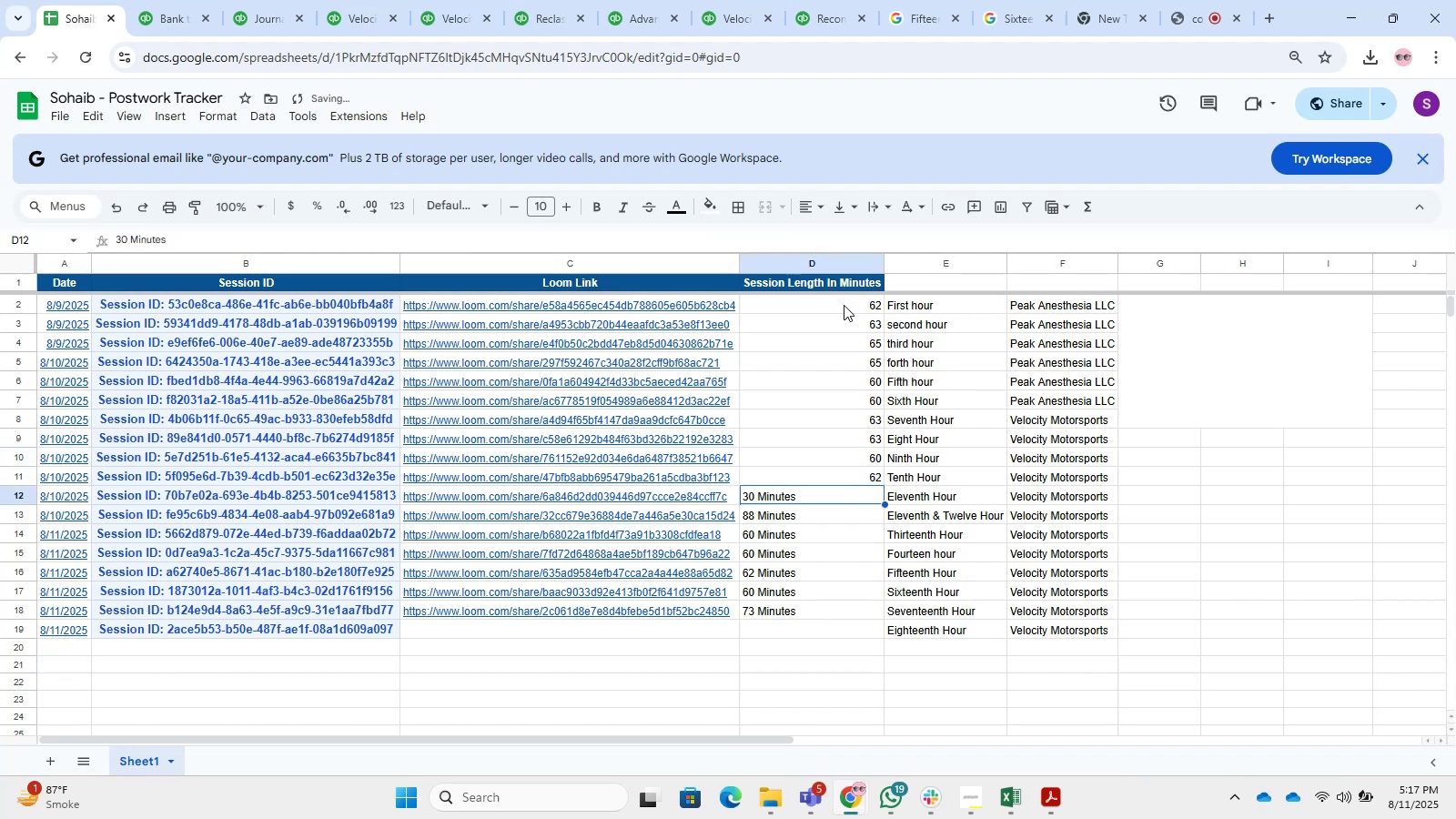 
key(Numpad3)
 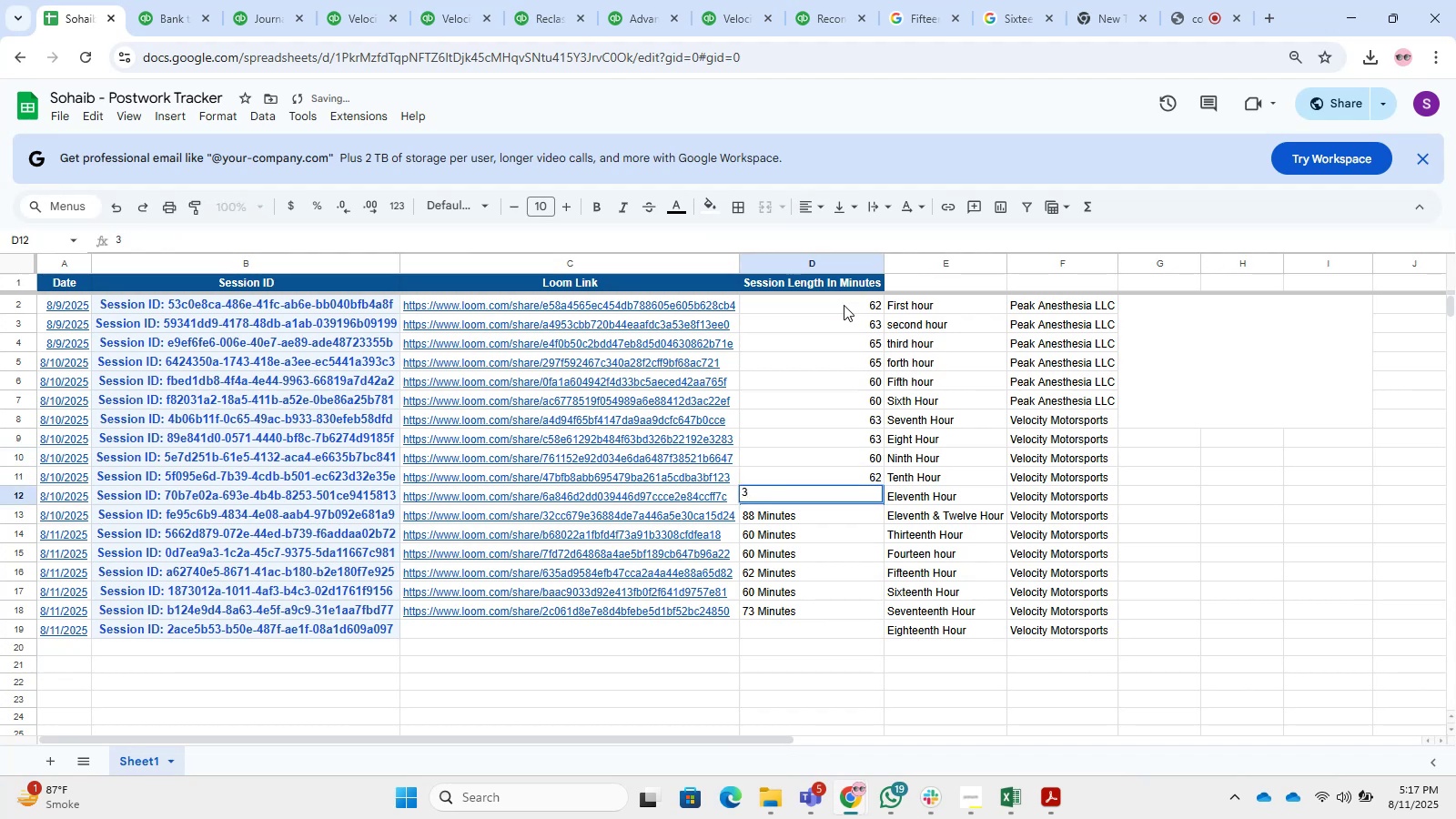 
key(Numpad0)
 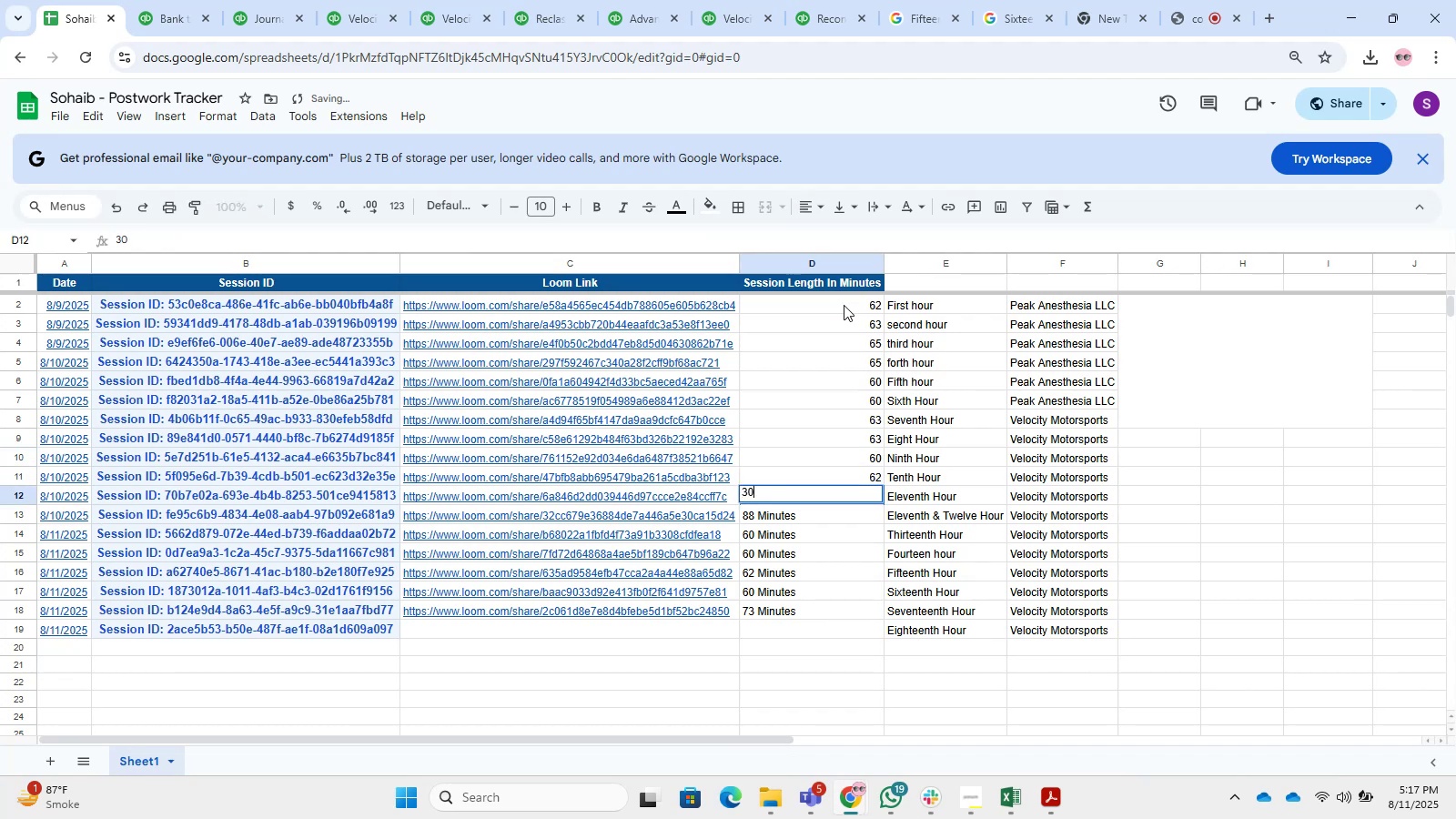 
key(NumpadEnter)
 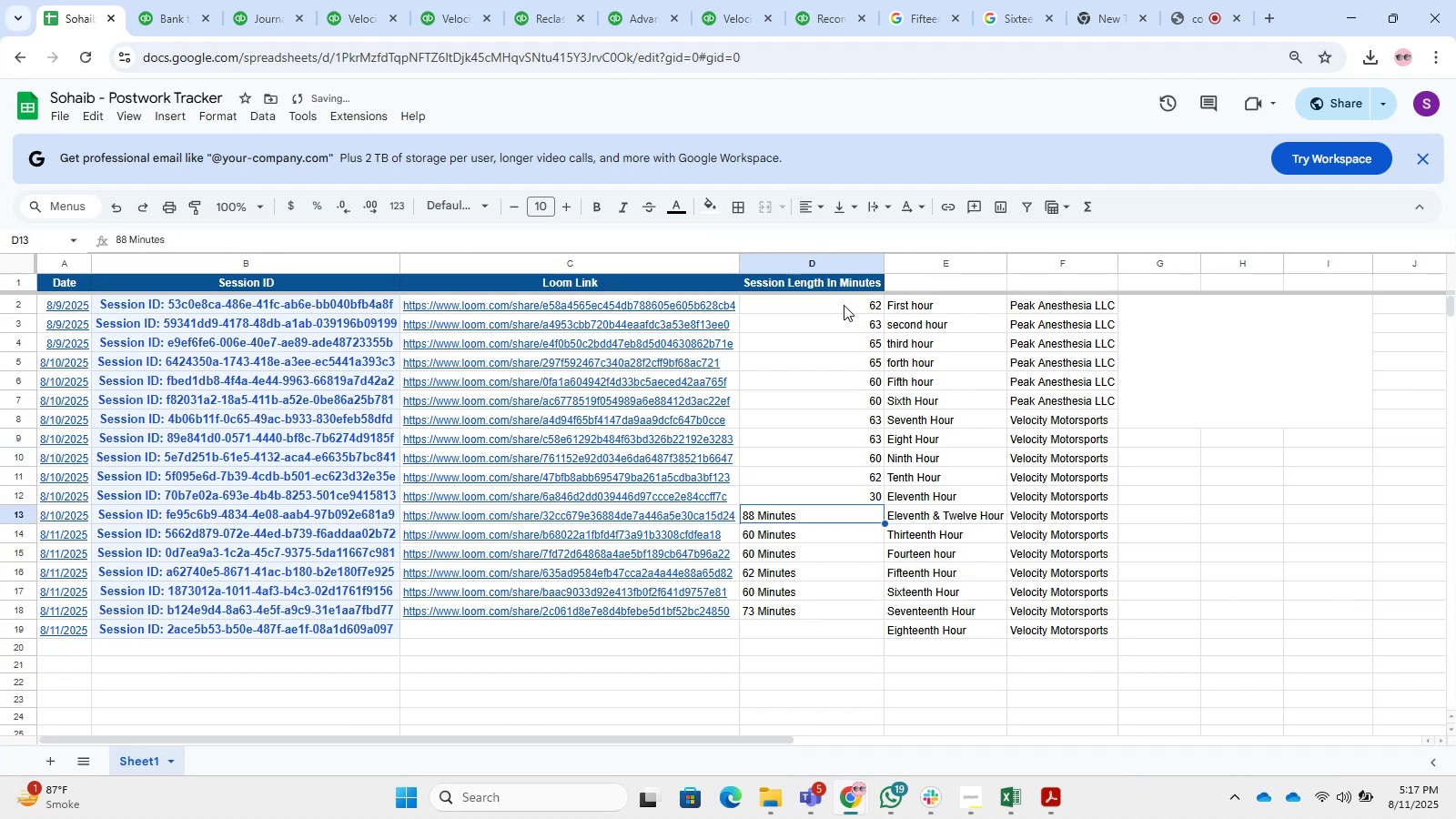 
key(Numpad8)
 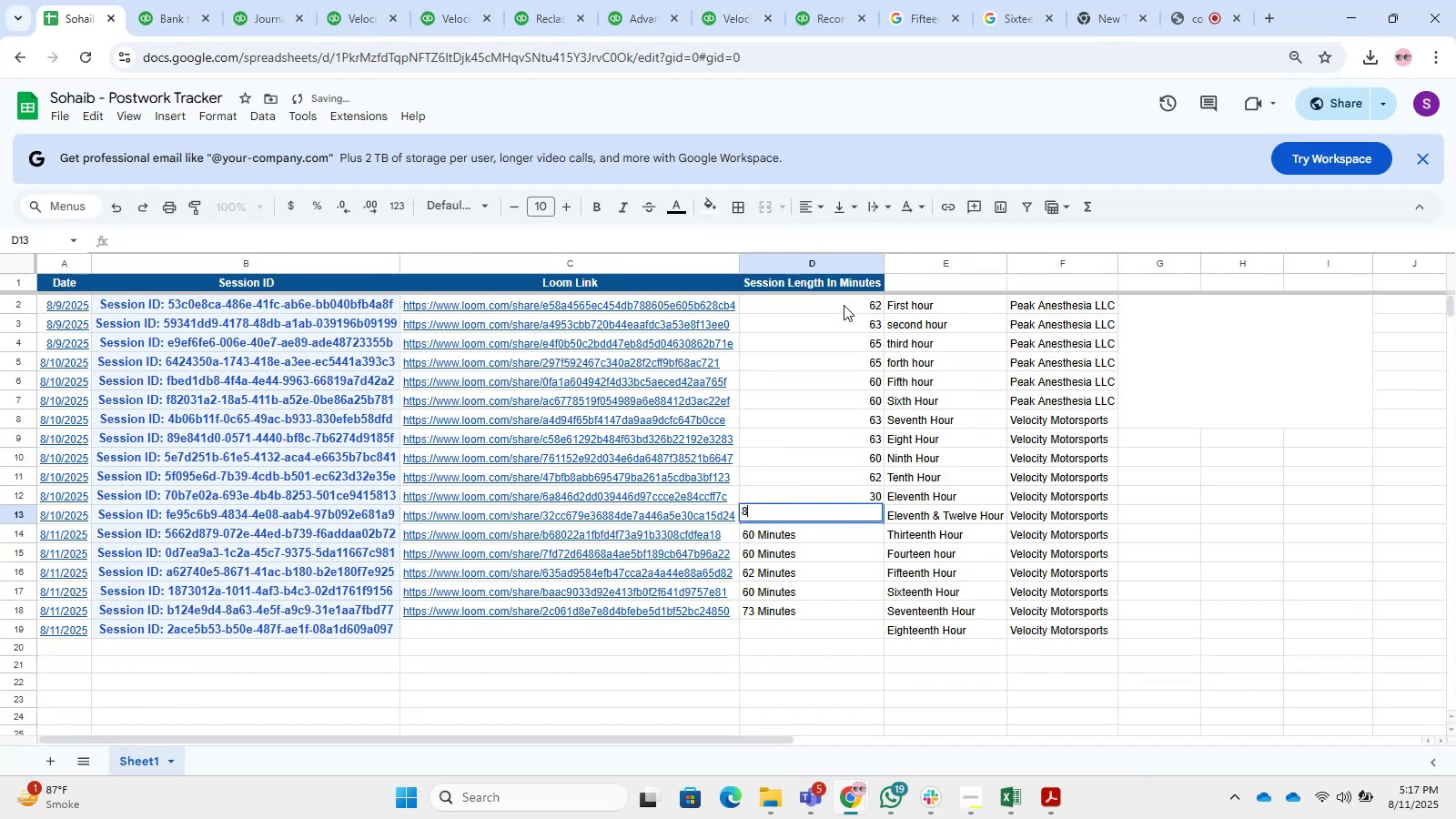 
key(Numpad8)
 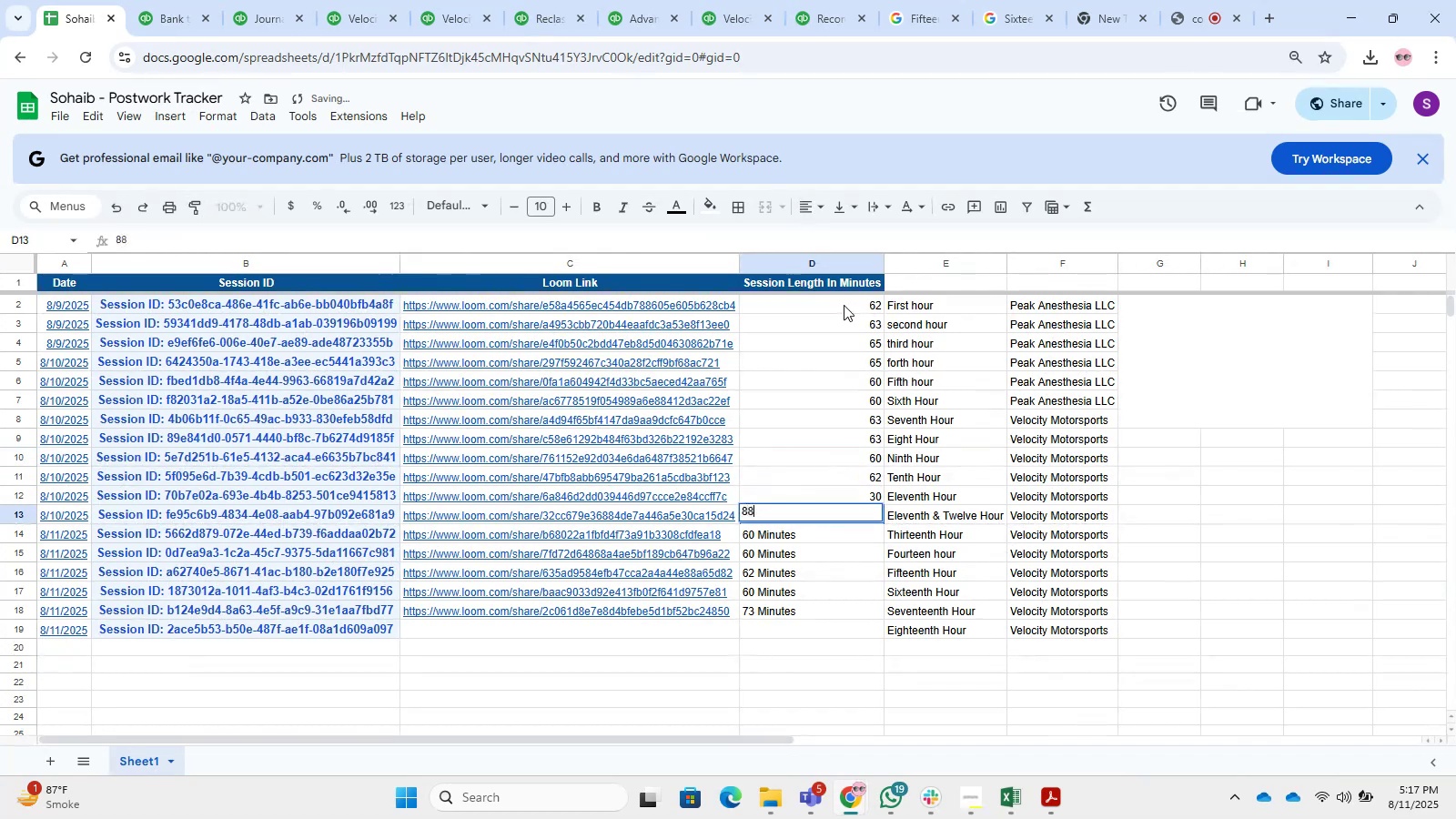 
key(NumpadEnter)
 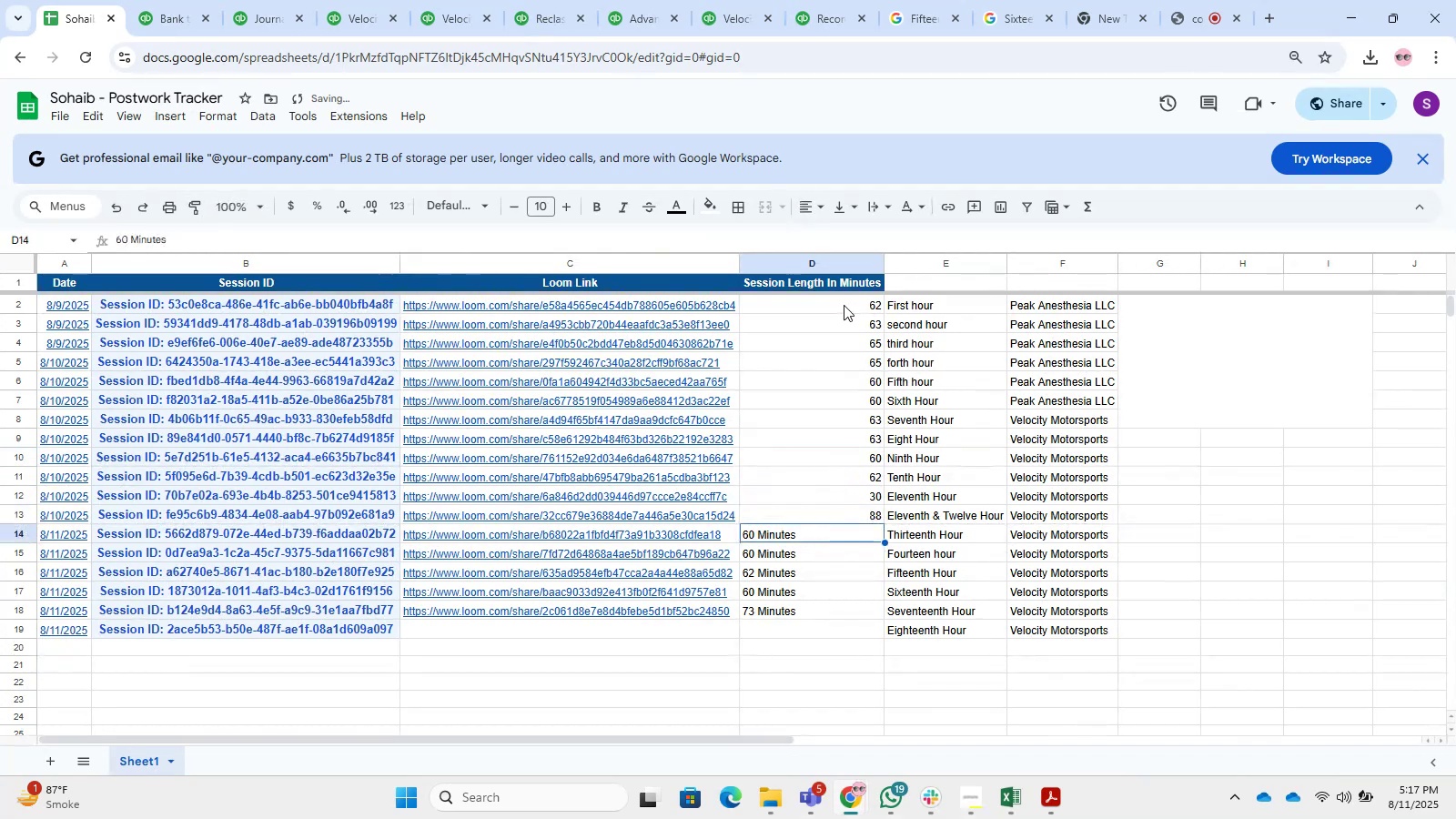 
key(Numpad6)
 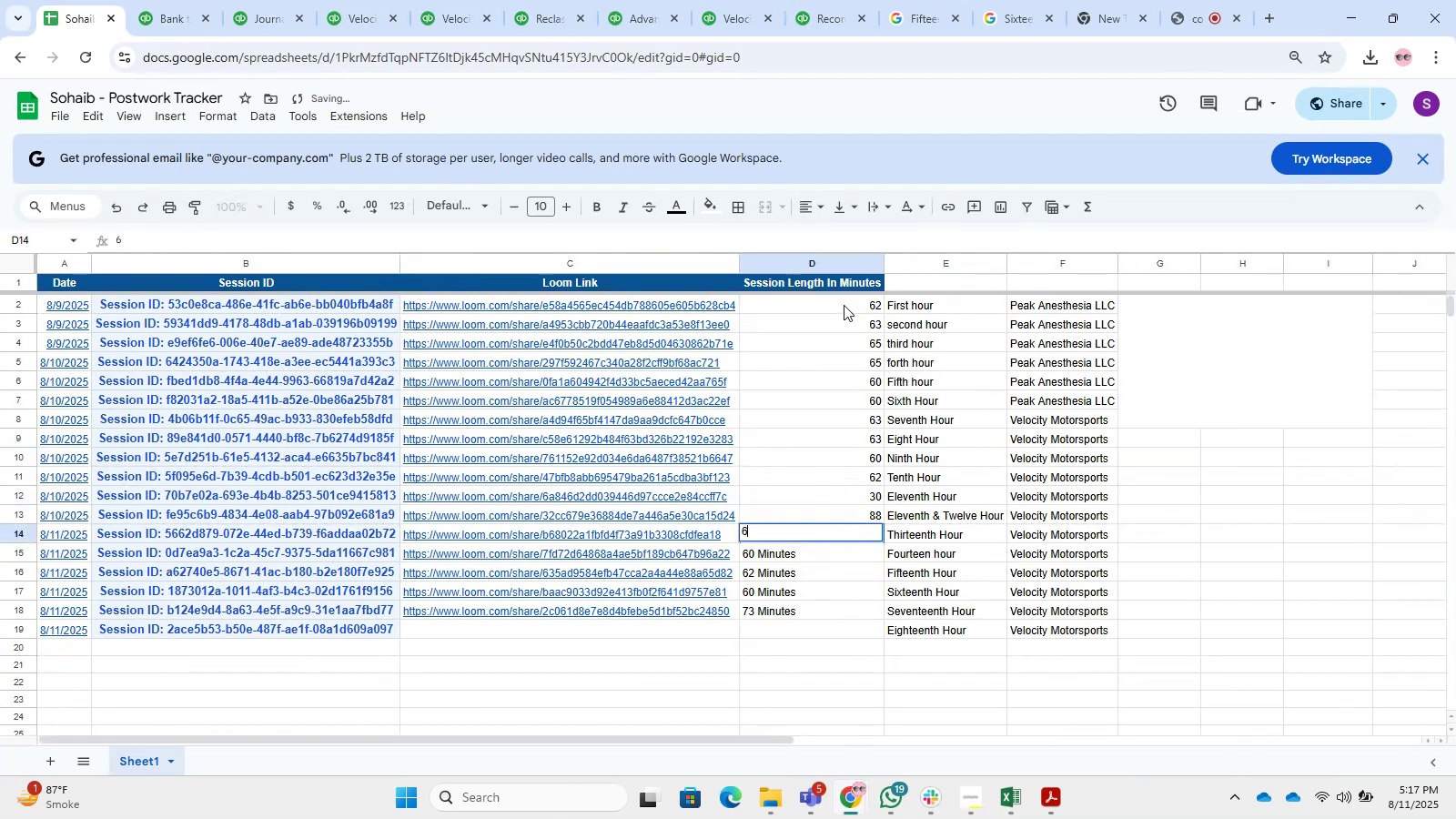 
key(Numpad0)
 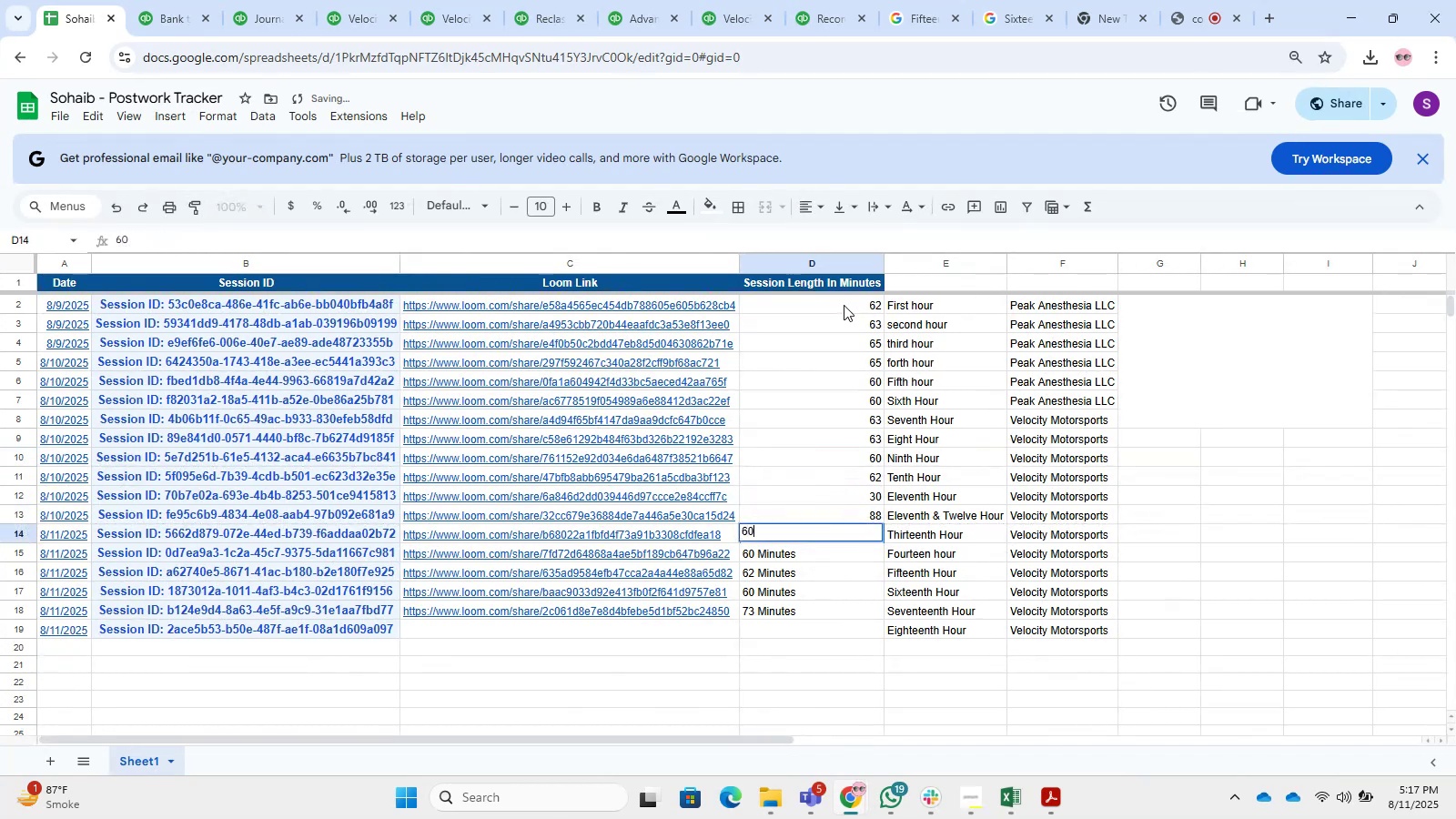 
key(NumpadEnter)
 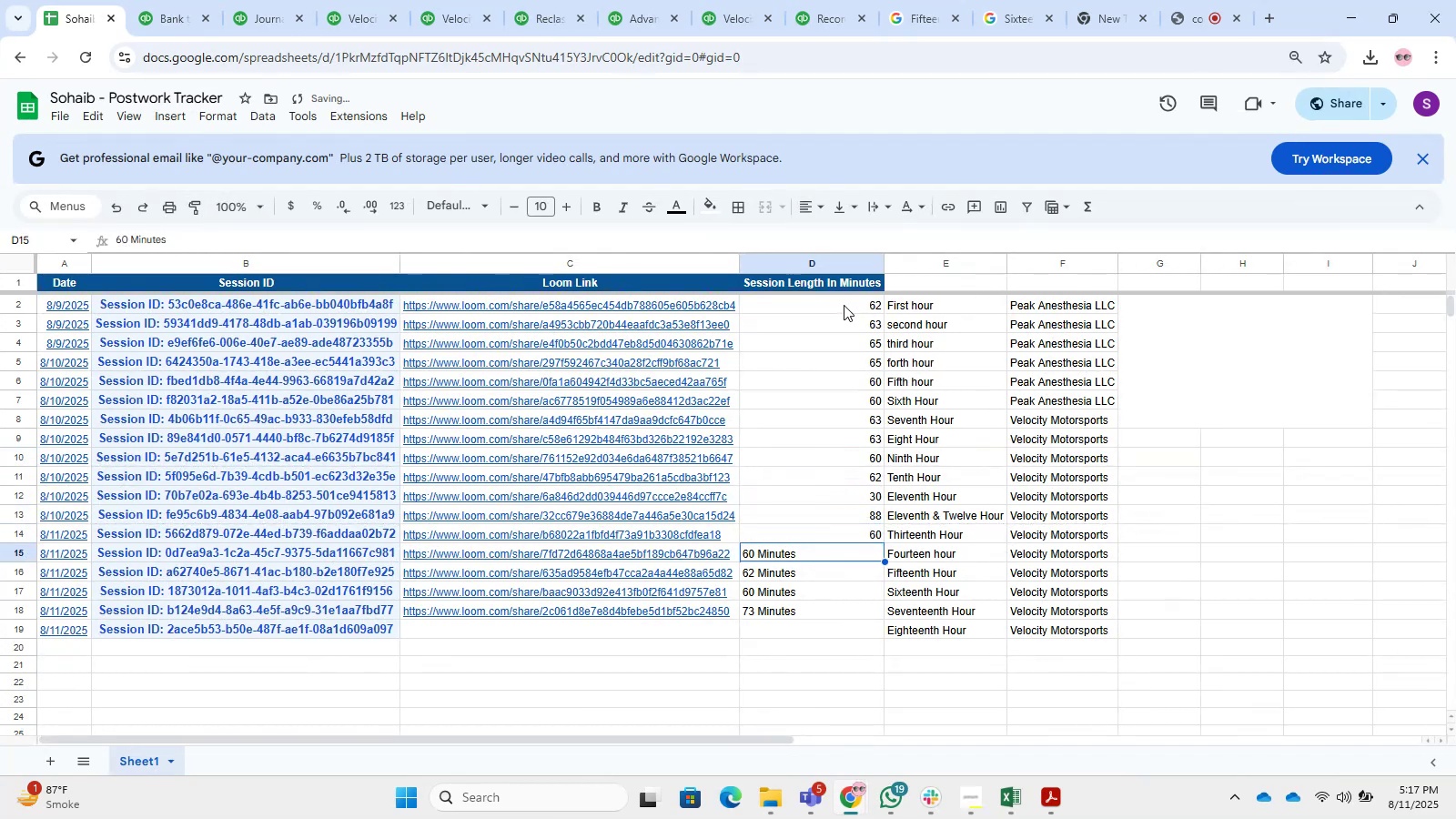 
key(Numpad6)
 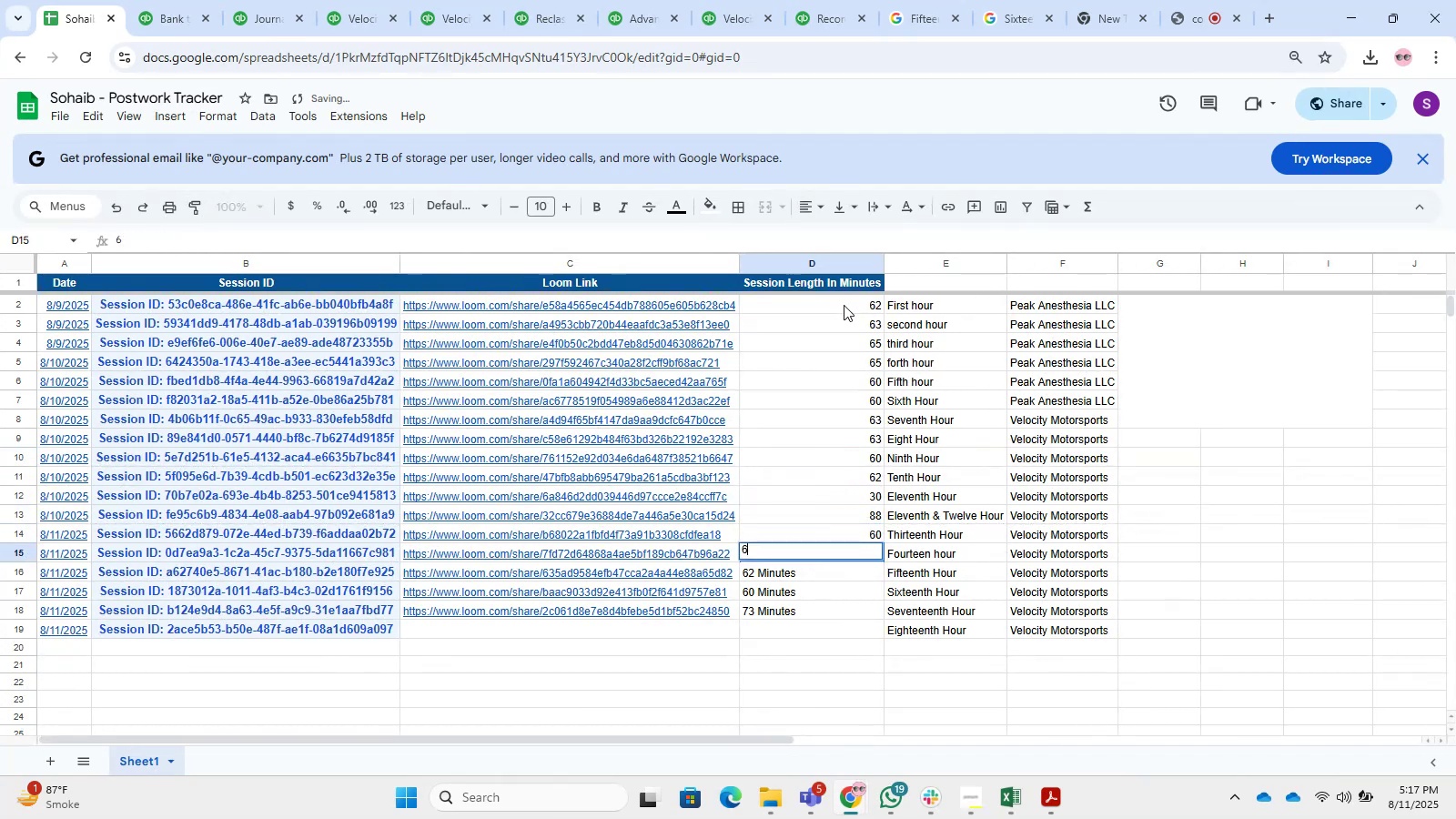 
key(Numpad0)
 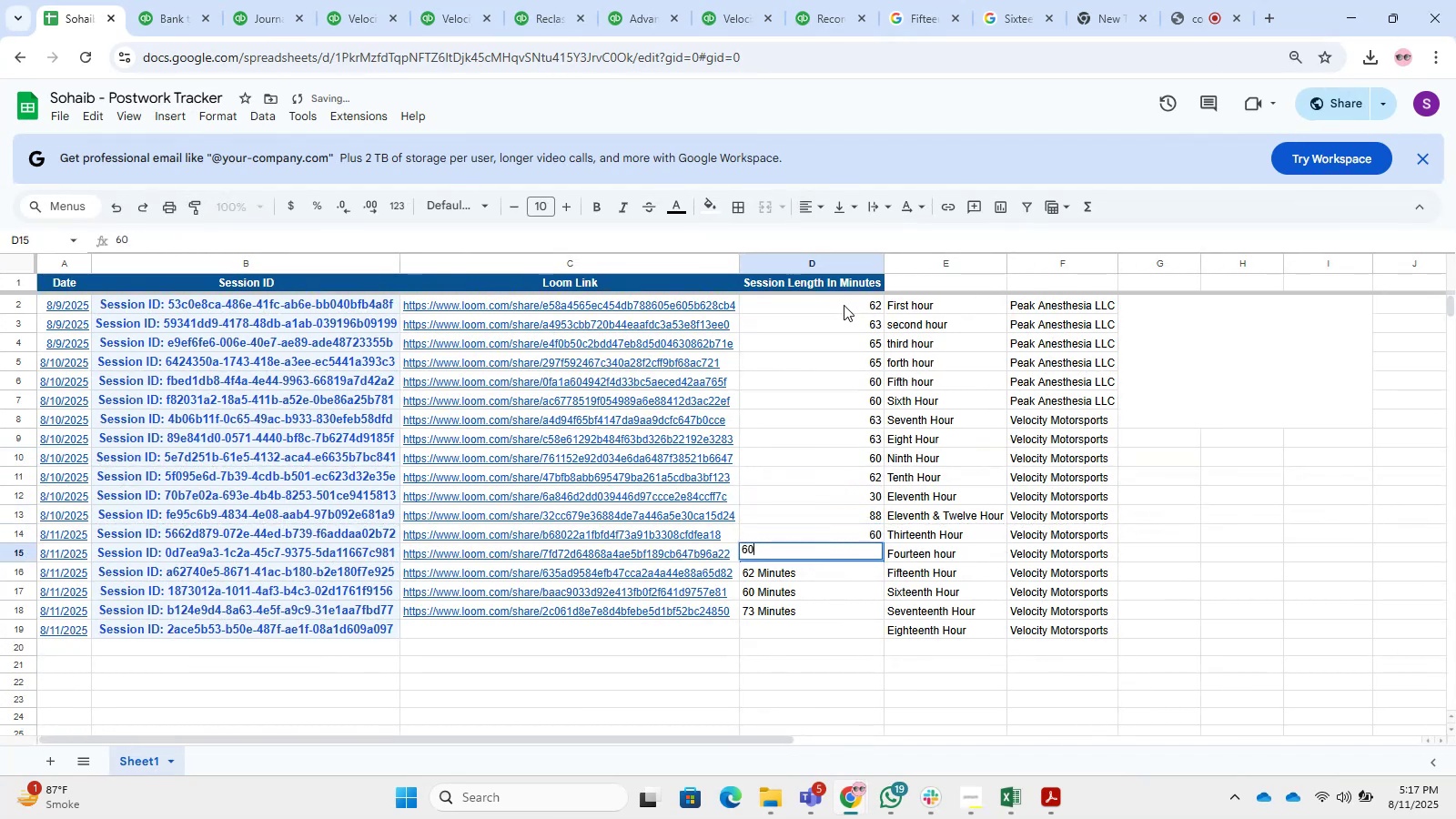 
key(NumpadEnter)
 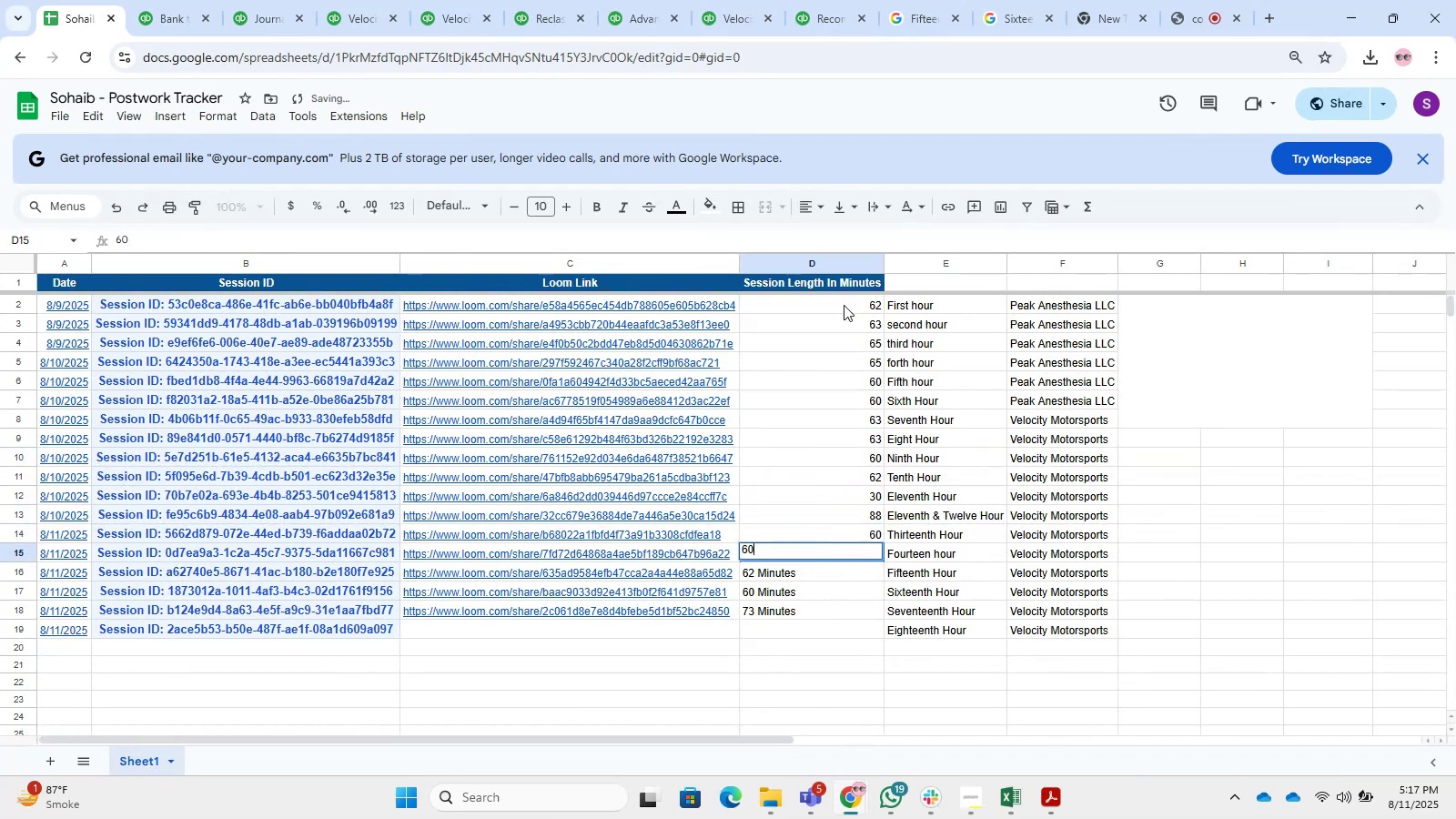 
key(Numpad6)
 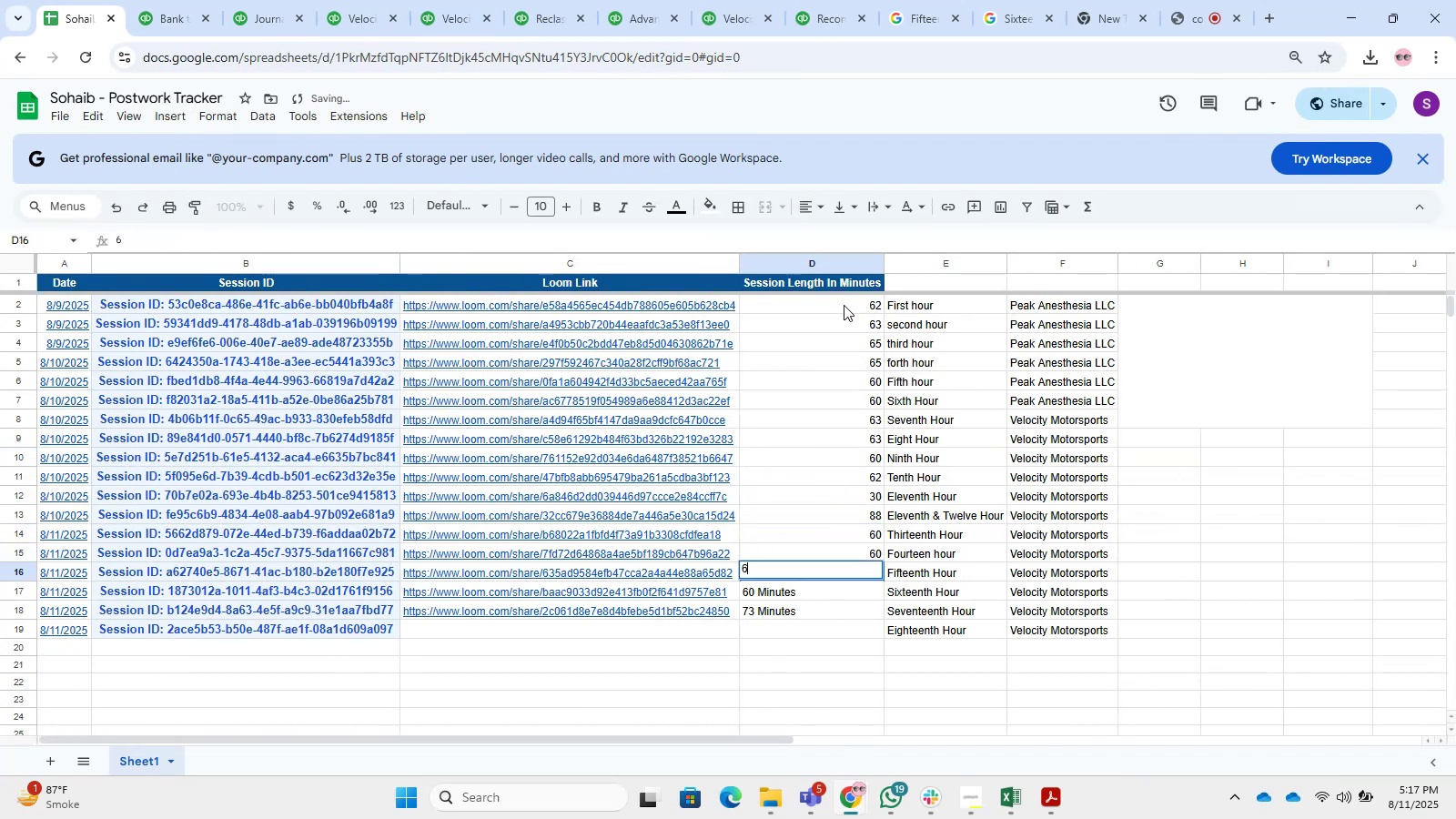 
key(Numpad2)
 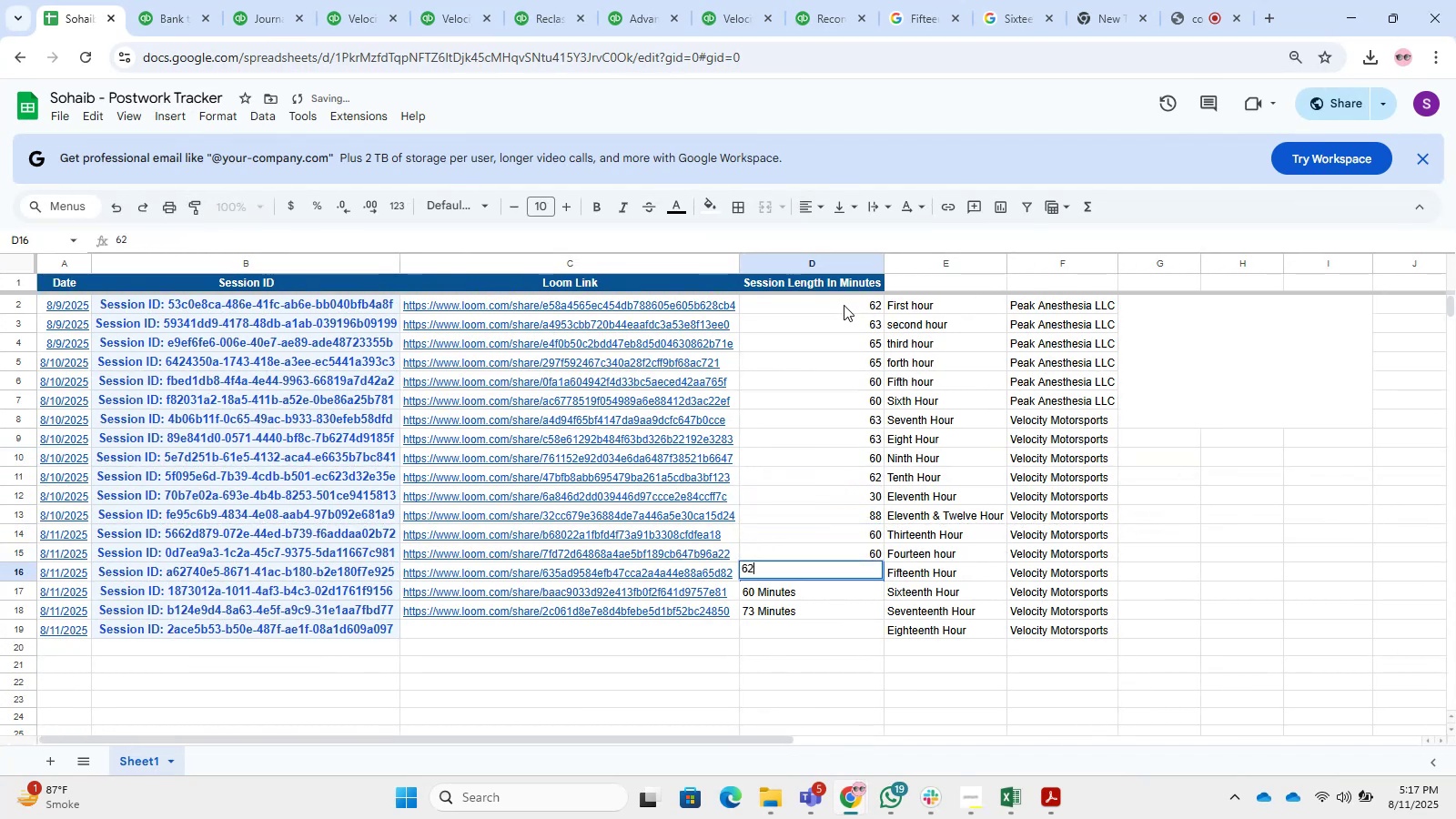 
key(NumpadEnter)
 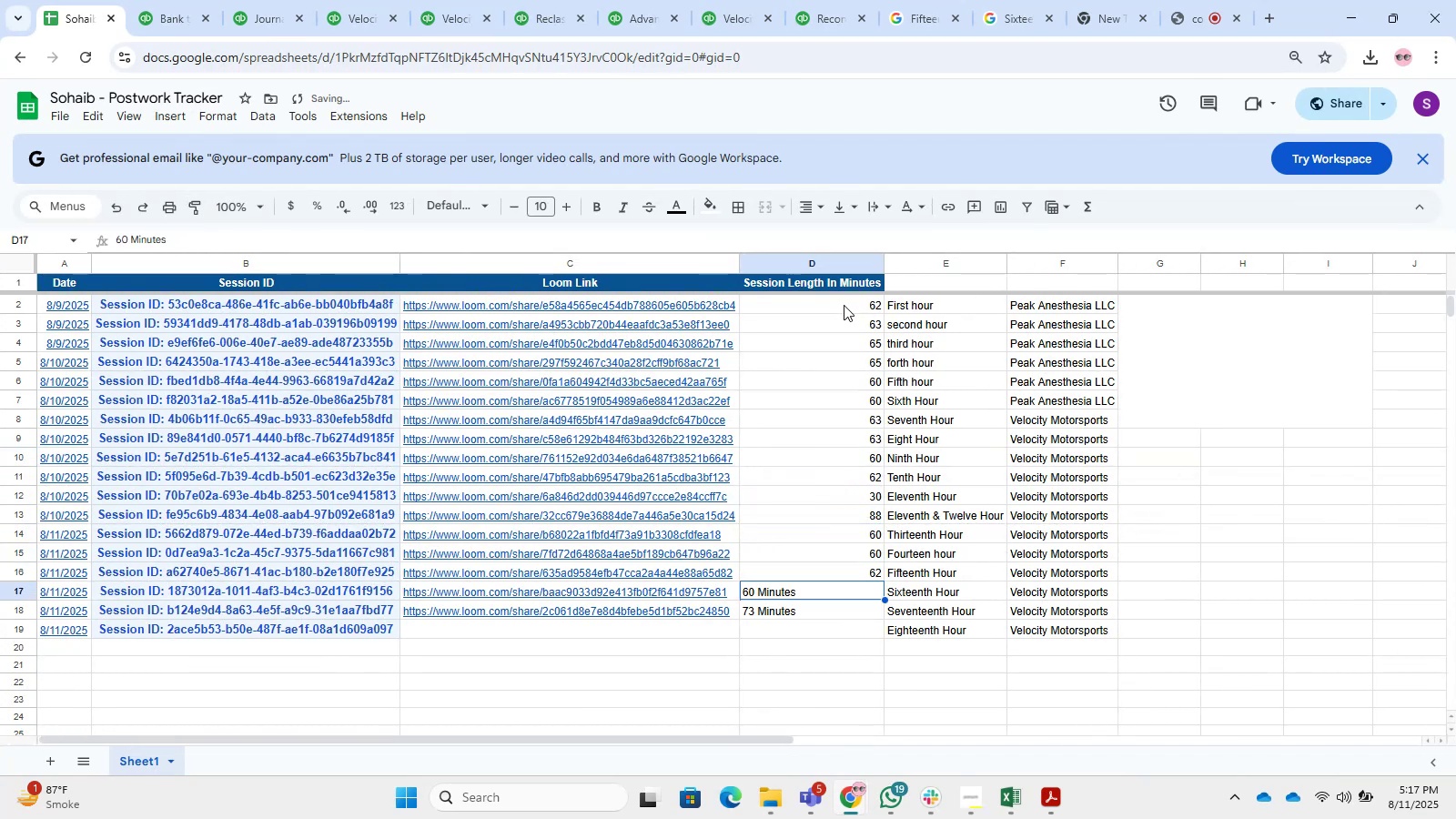 
key(Numpad6)
 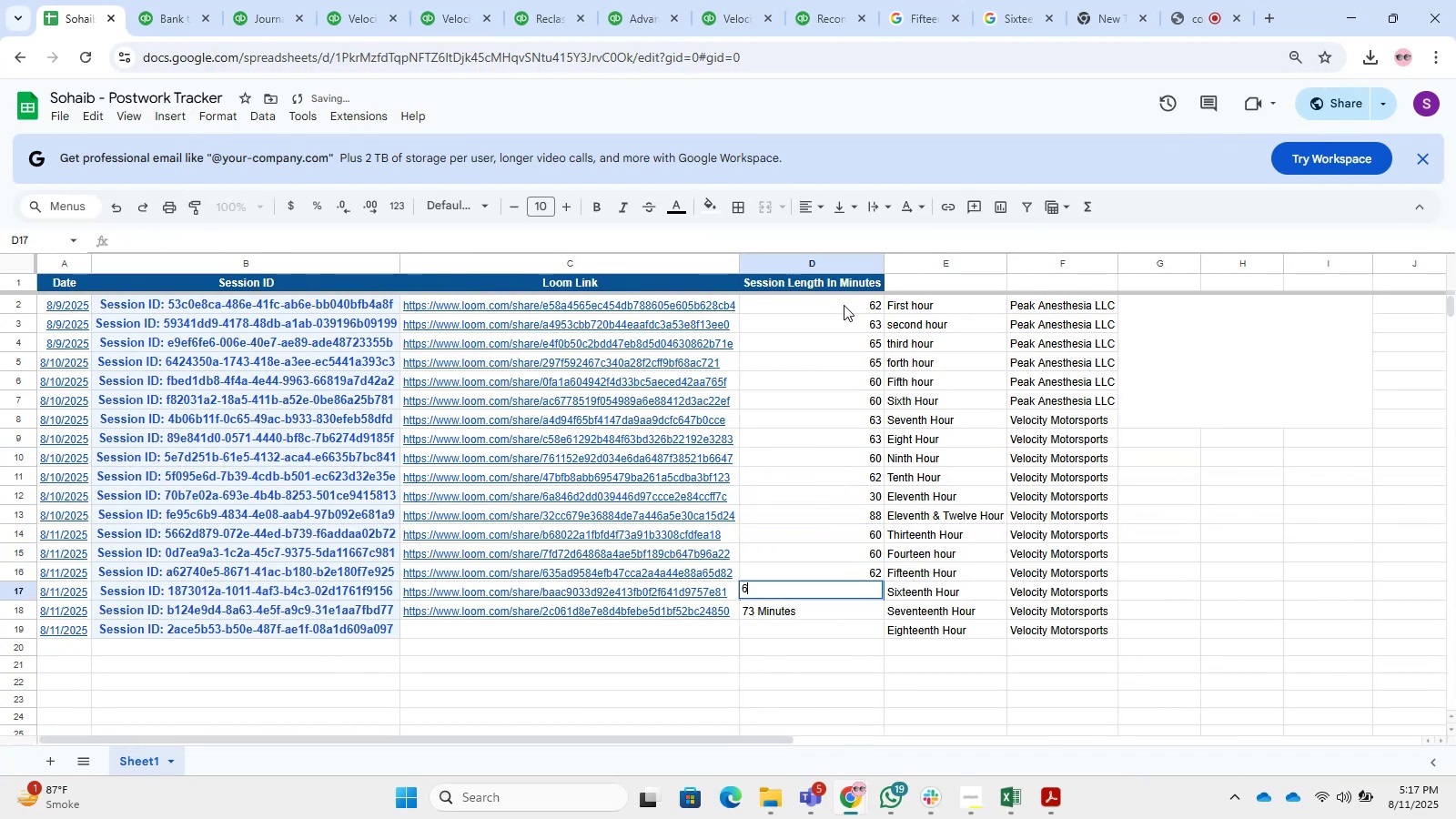 
key(Numpad2)
 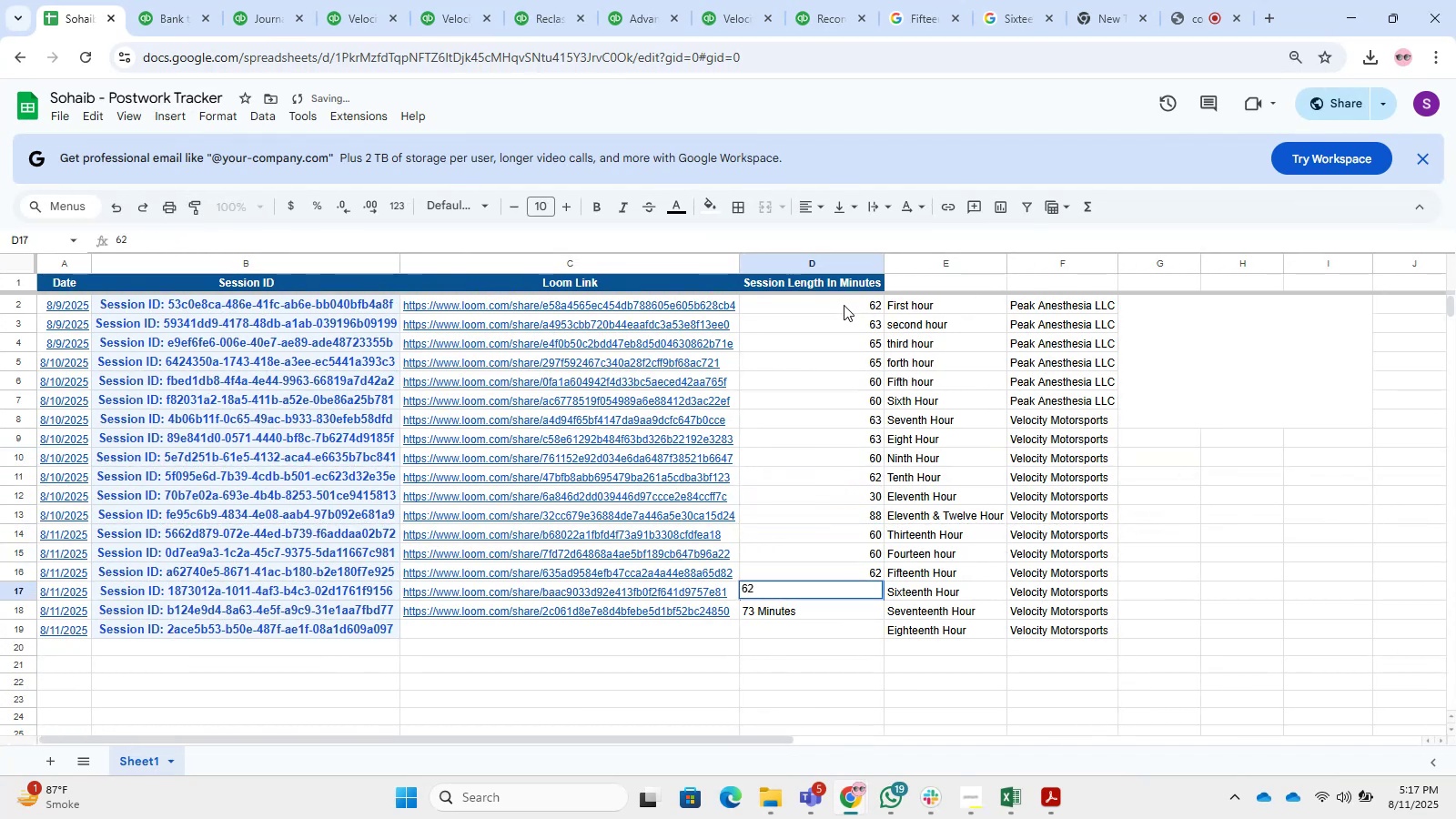 
key(Backspace)
 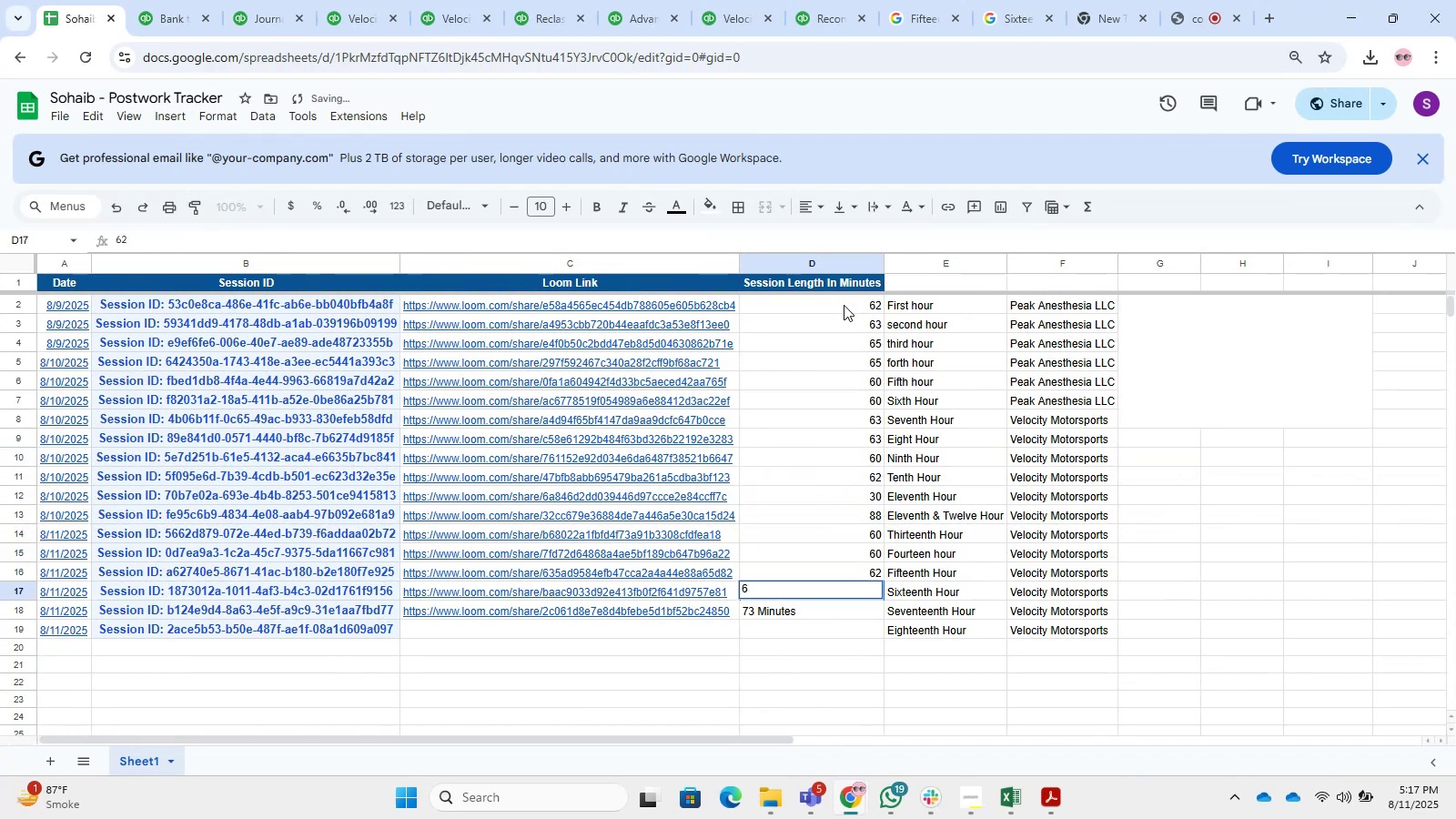 
key(Numpad0)
 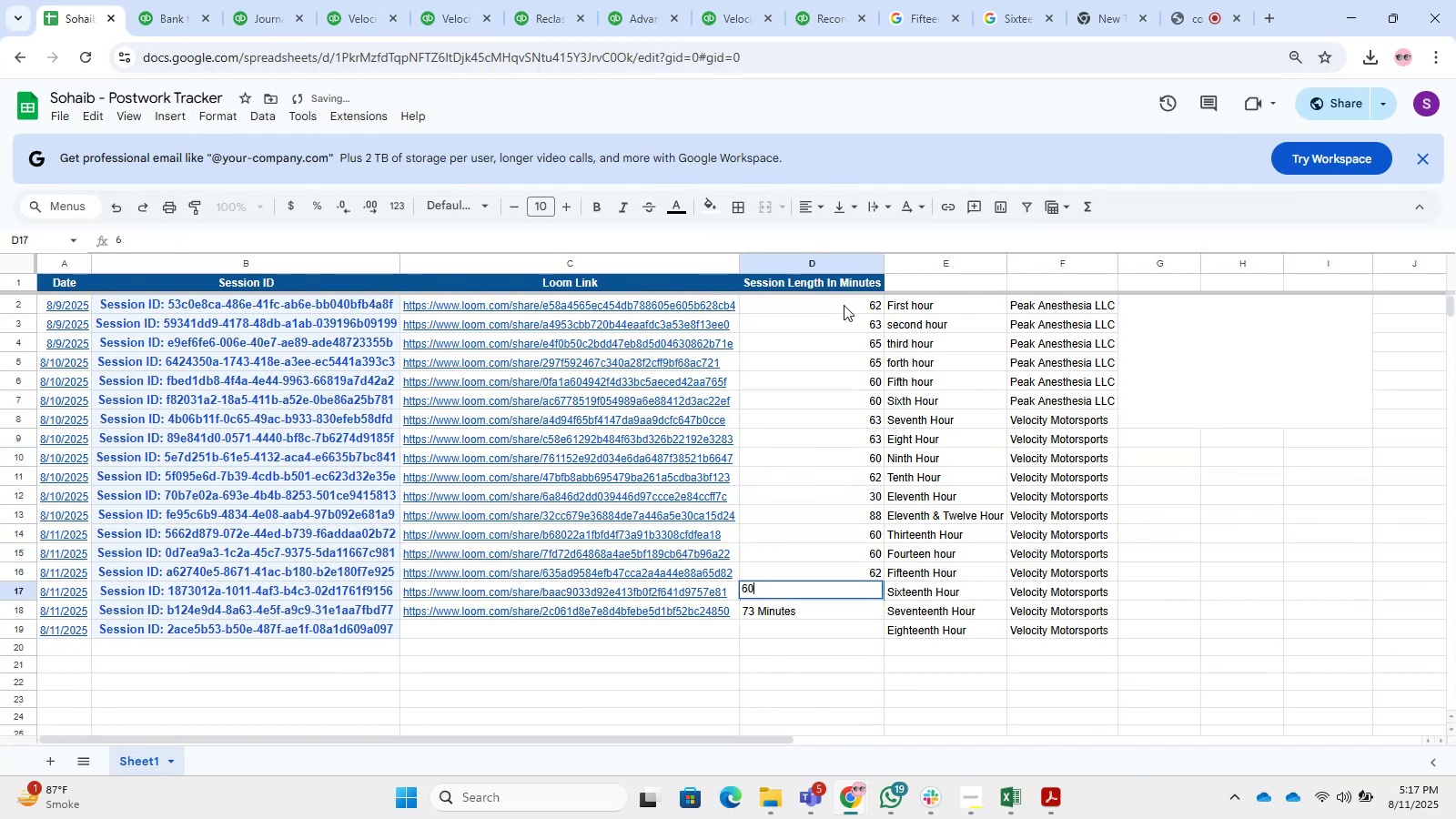 
key(NumpadEnter)
 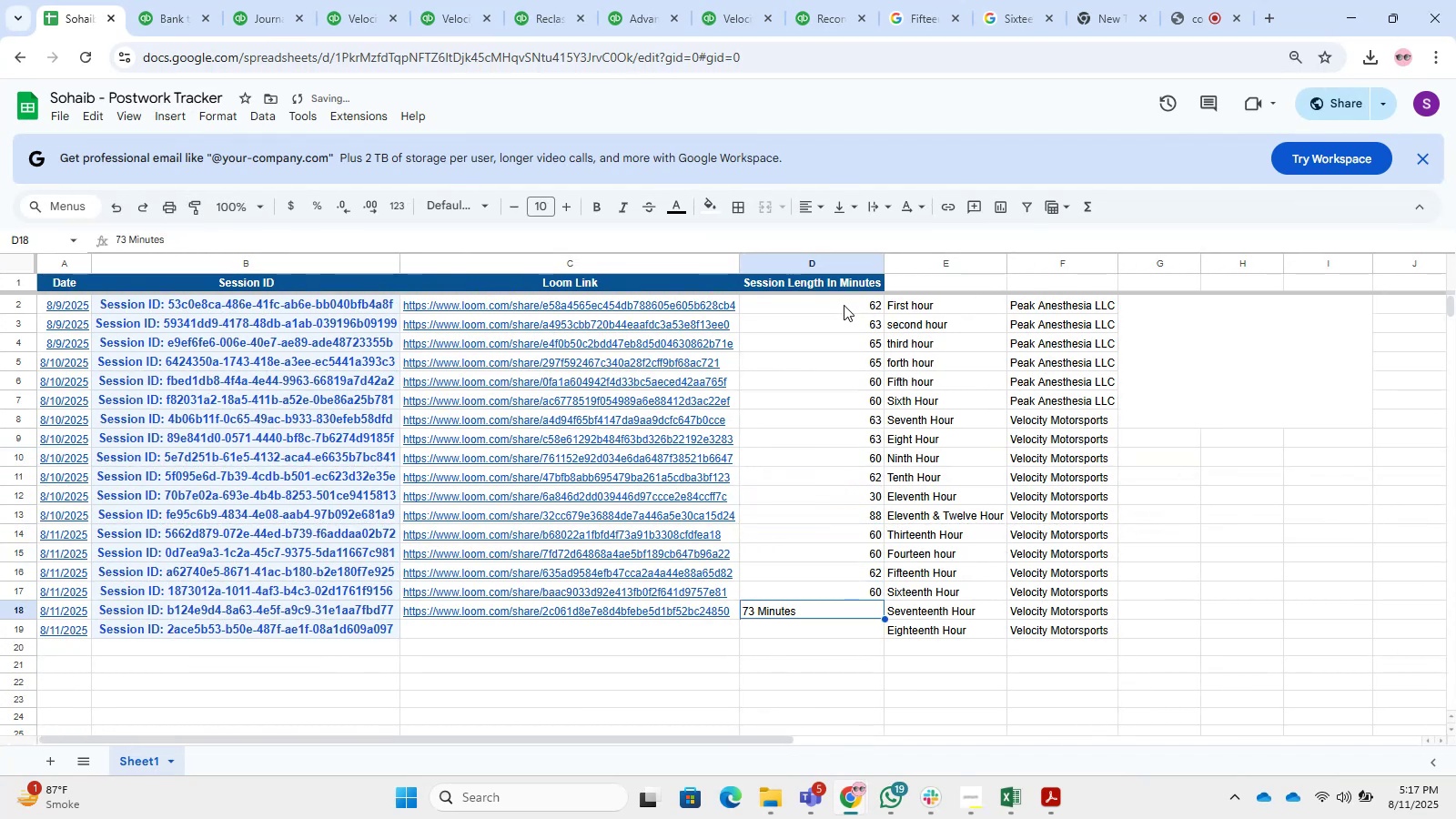 
key(Numpad7)
 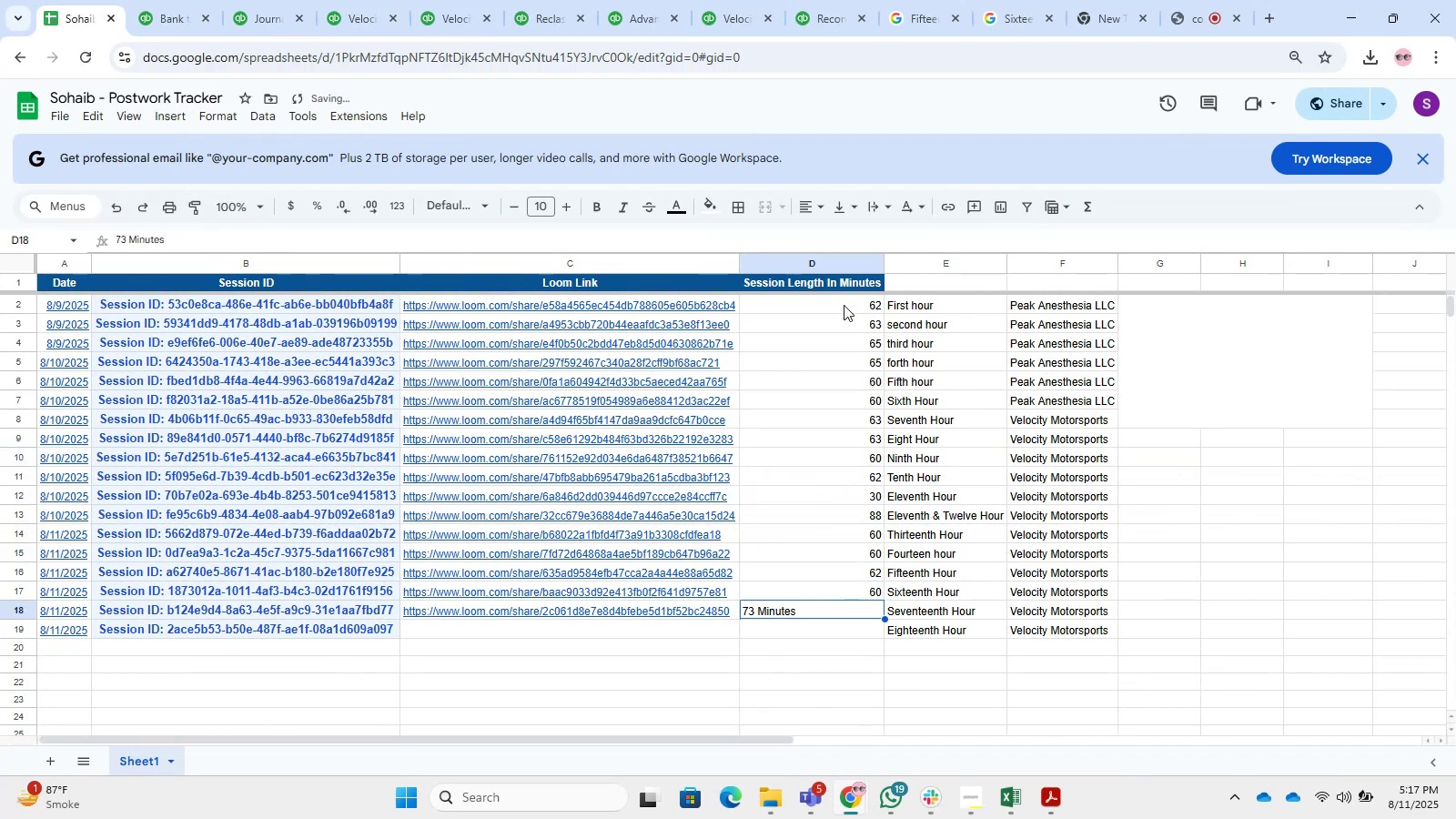 
key(Numpad7)
 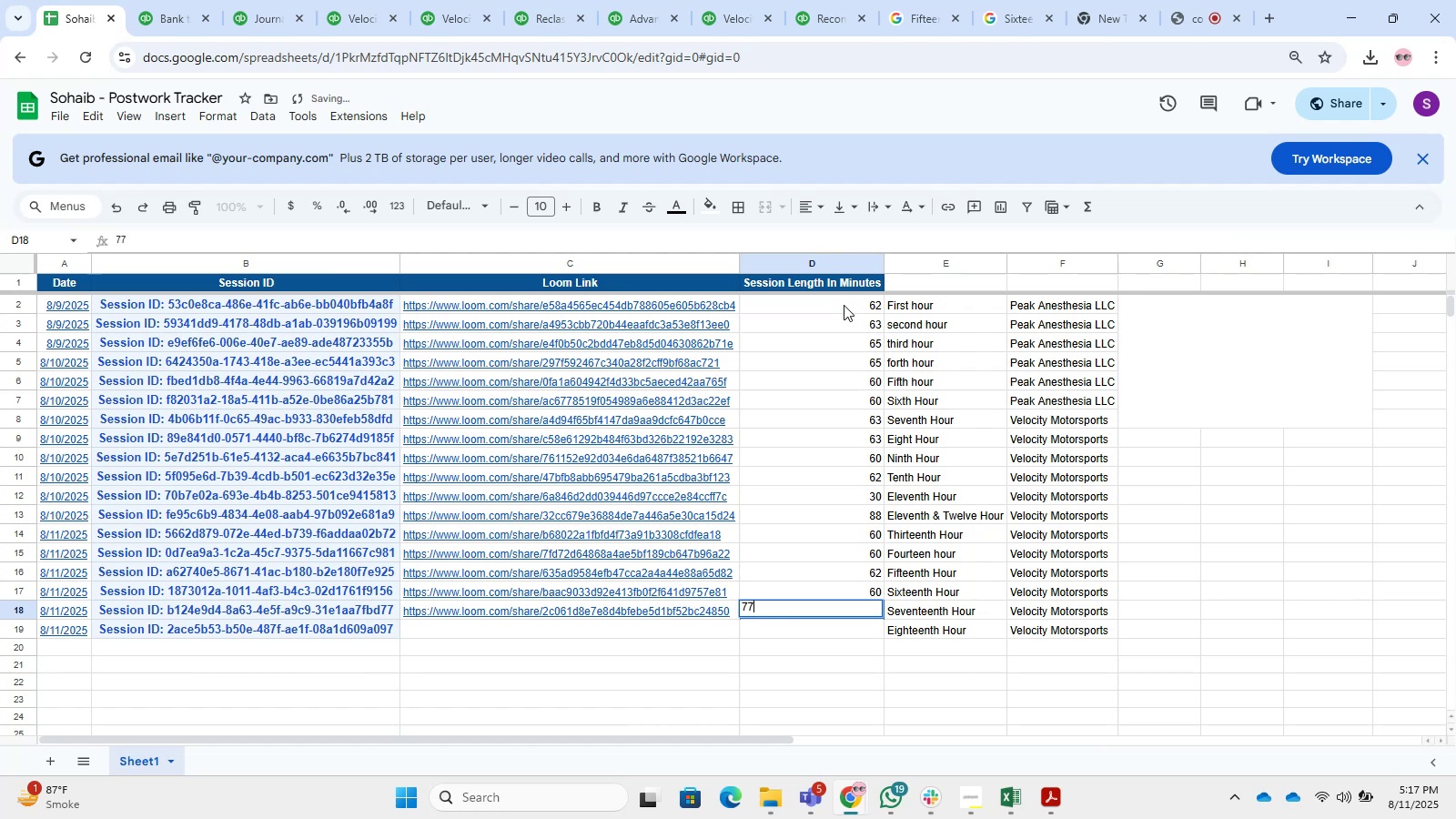 
key(Backspace)
 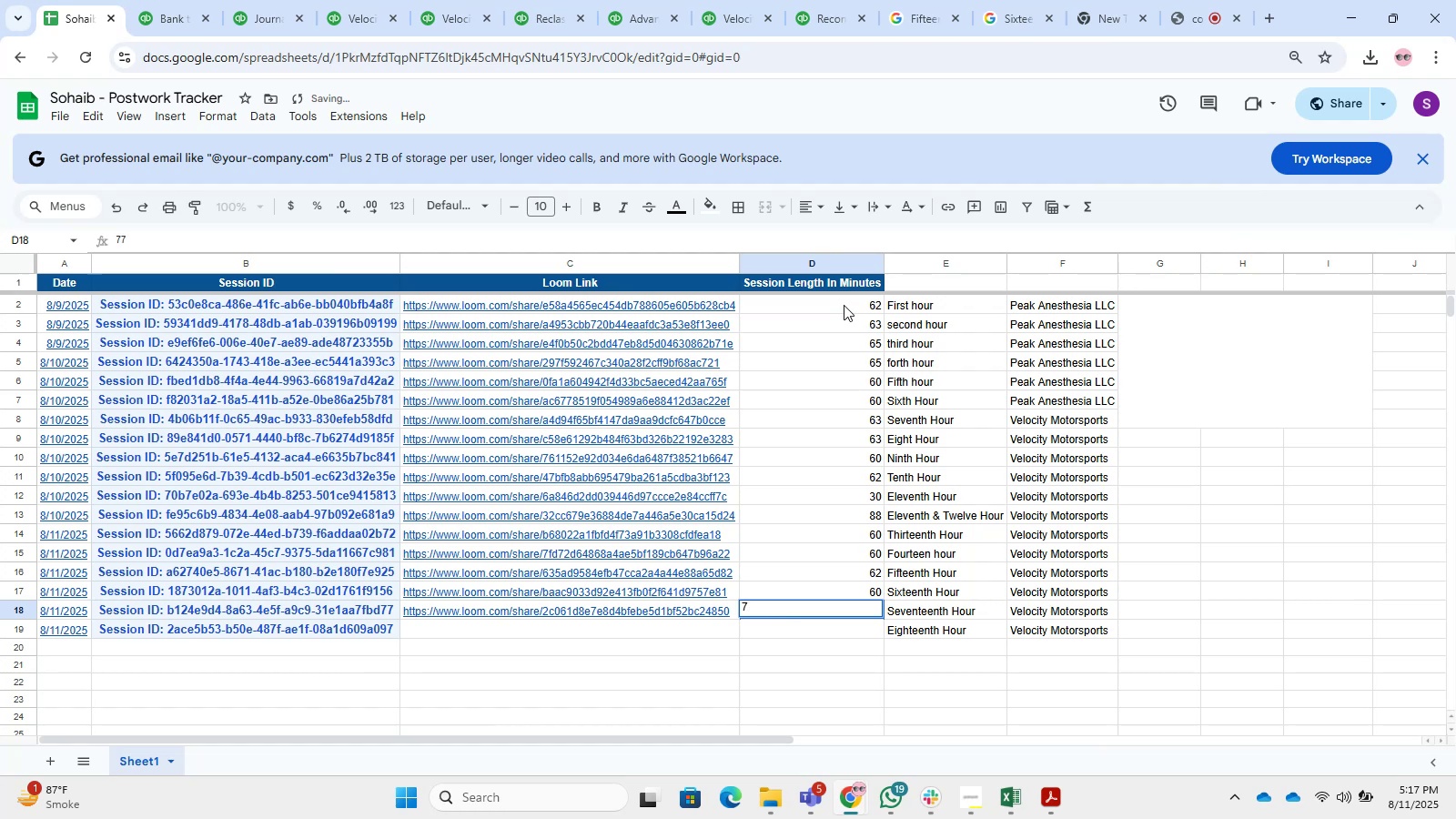 
key(Numpad3)
 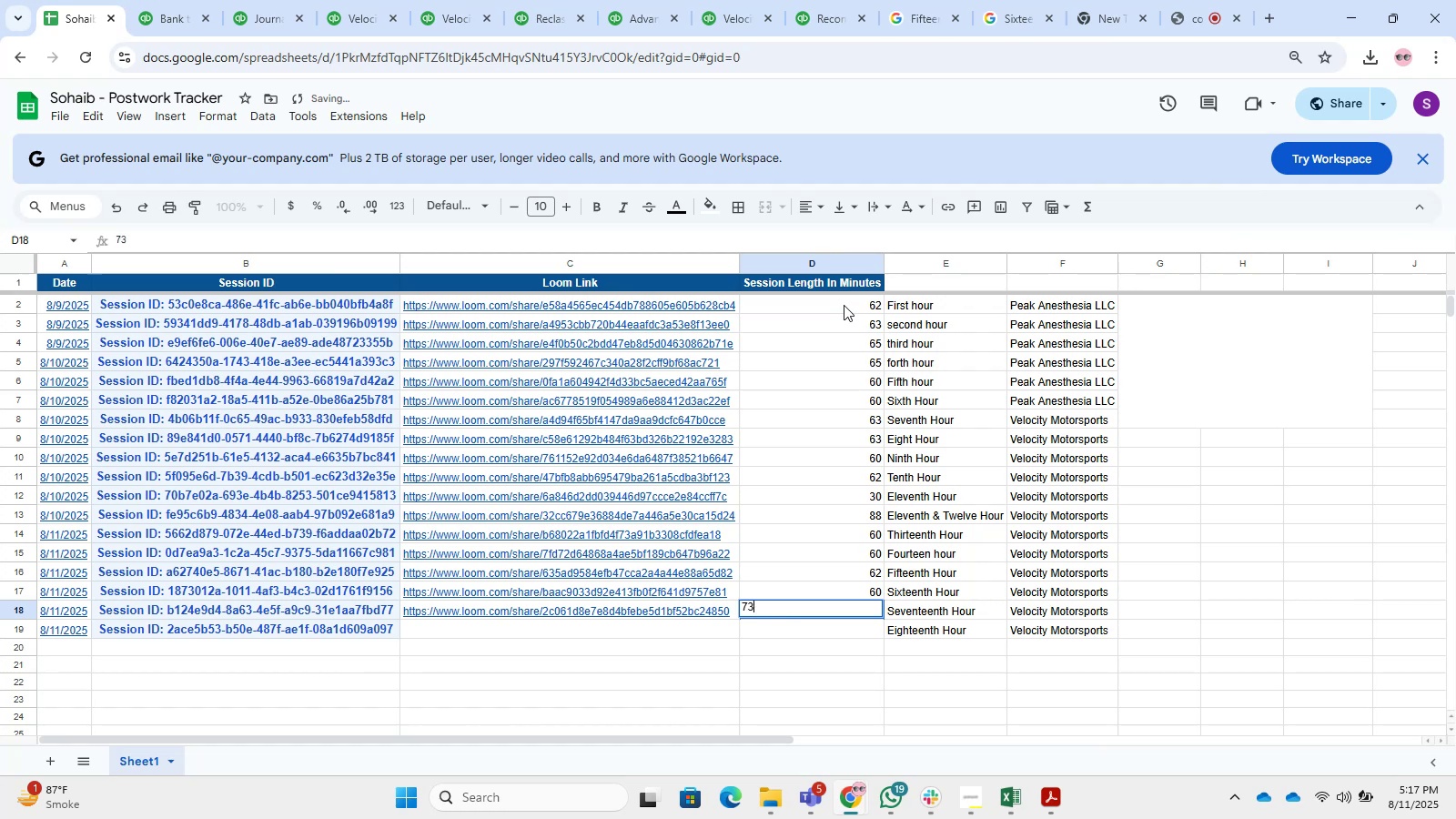 
key(NumpadEnter)
 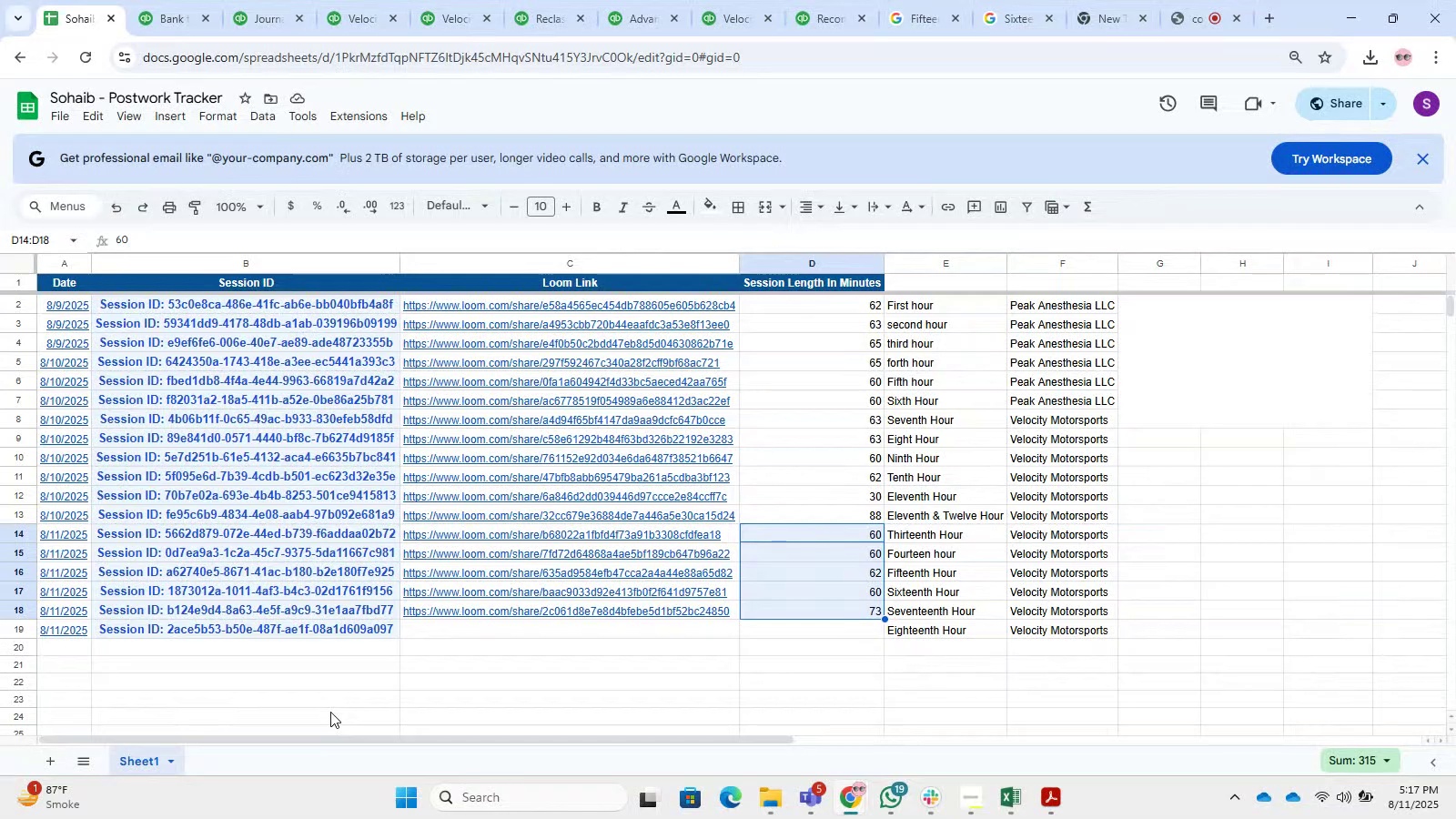 
wait(15.55)
 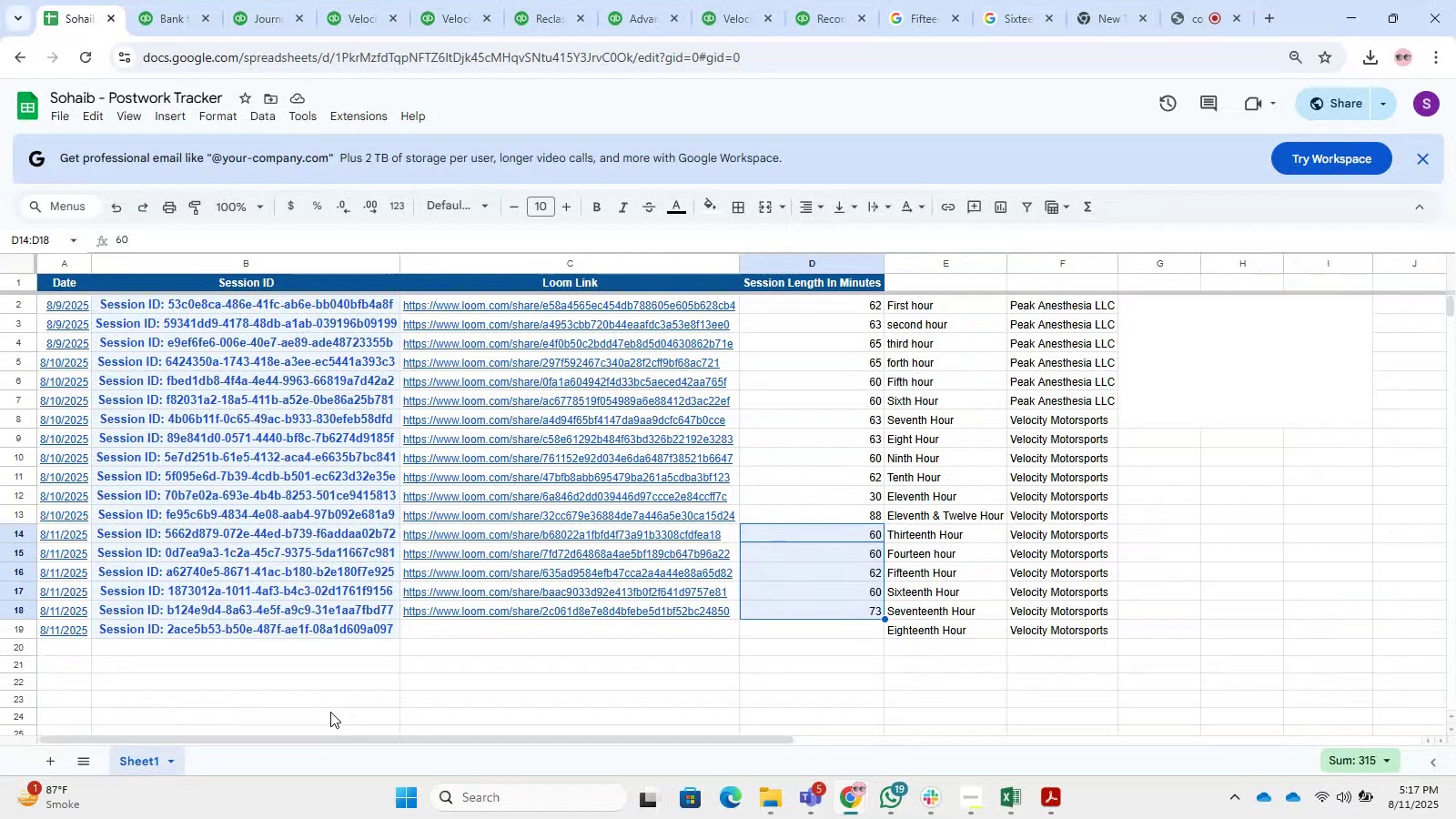 
left_click([284, 0])
 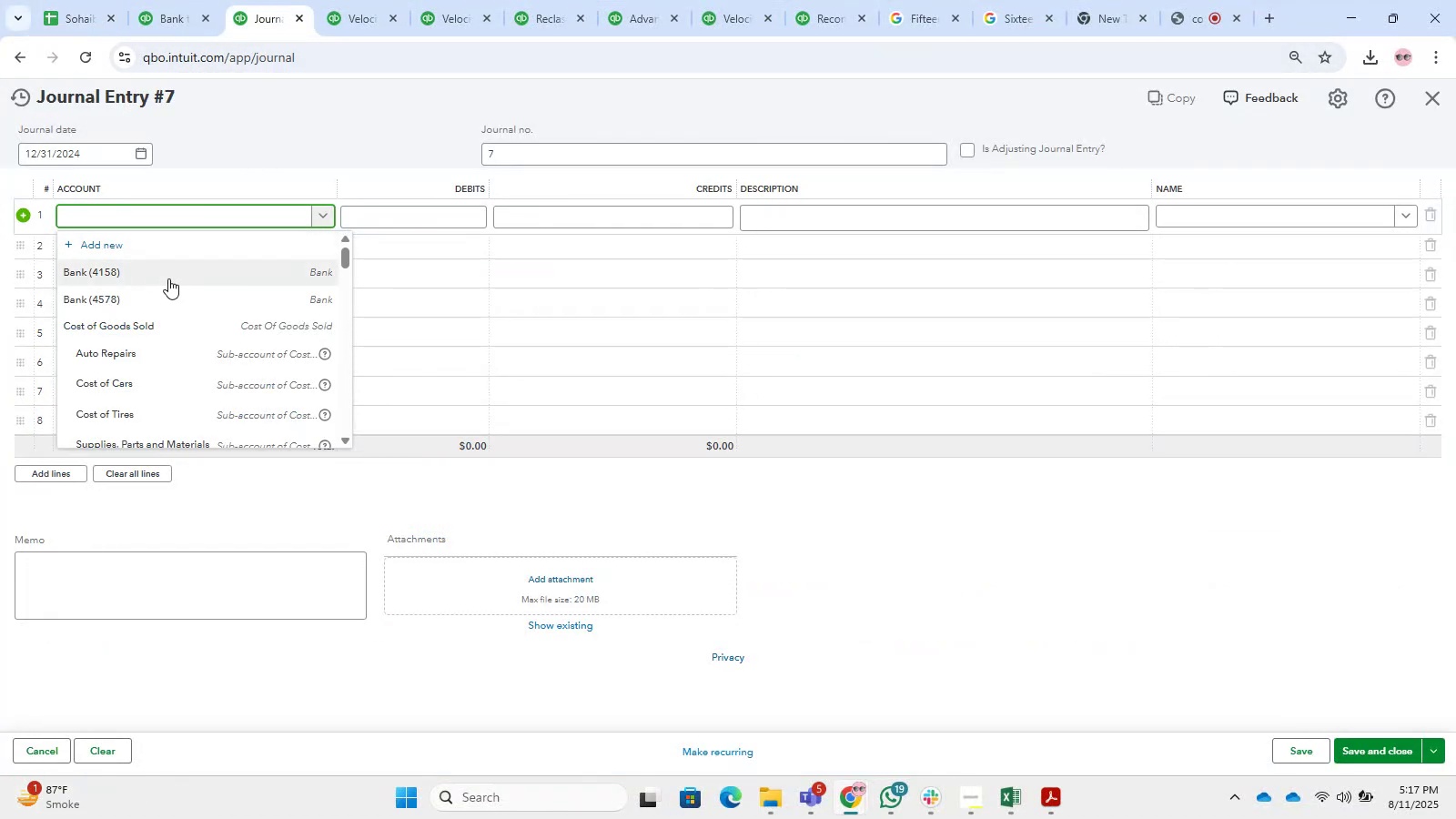 
type(sba)
 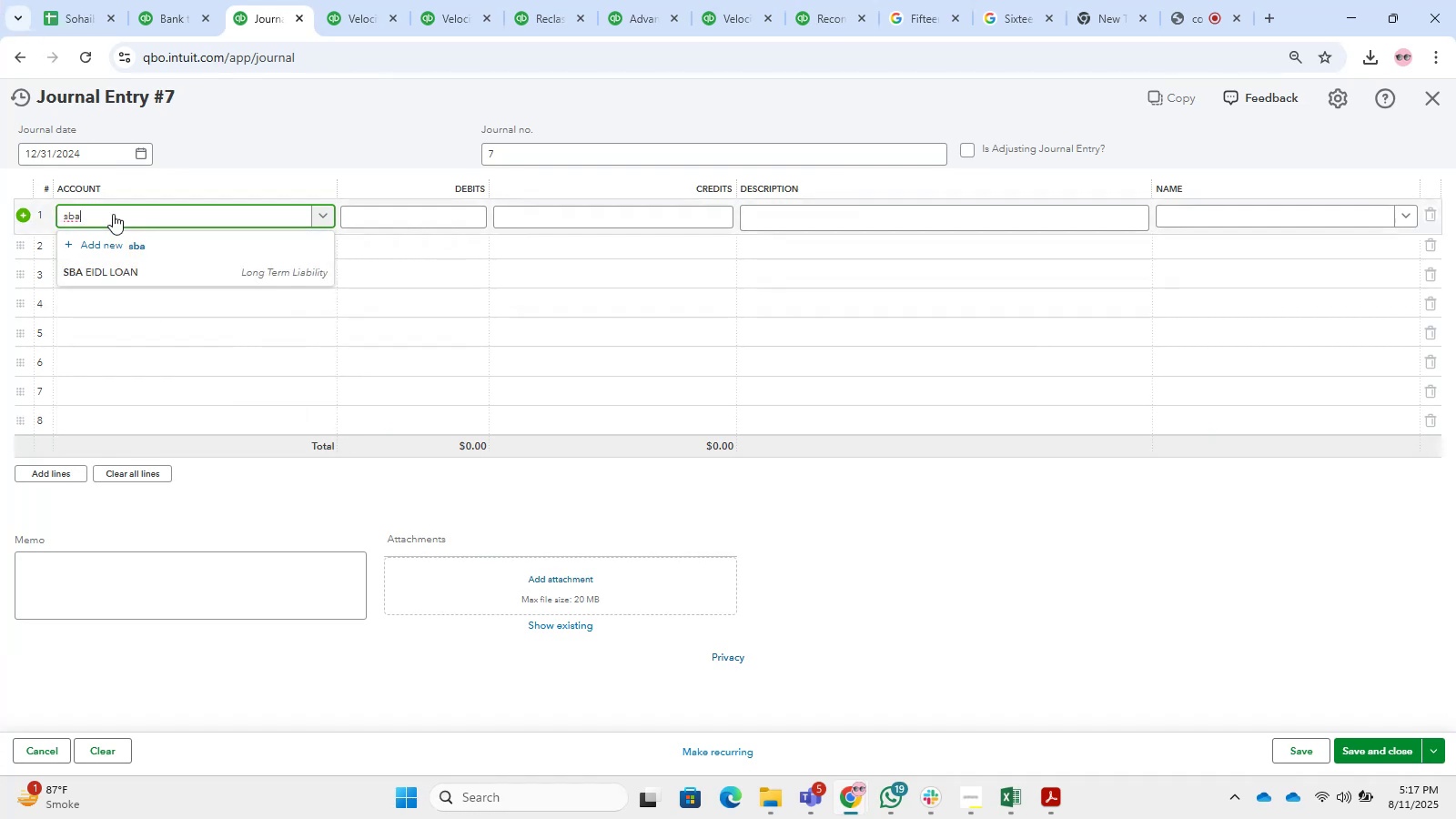 
left_click([147, 276])
 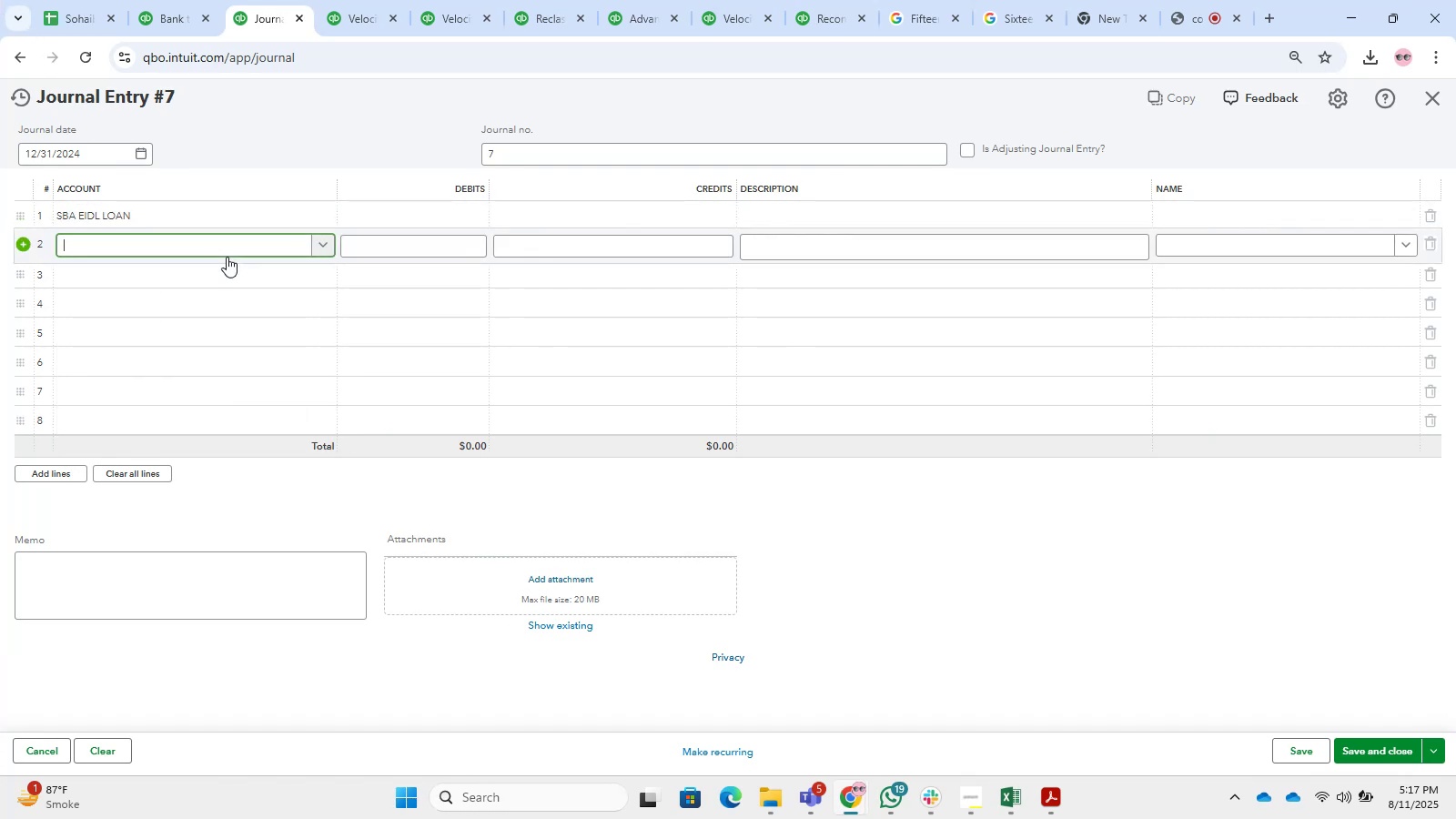 
type(Interest expense)
 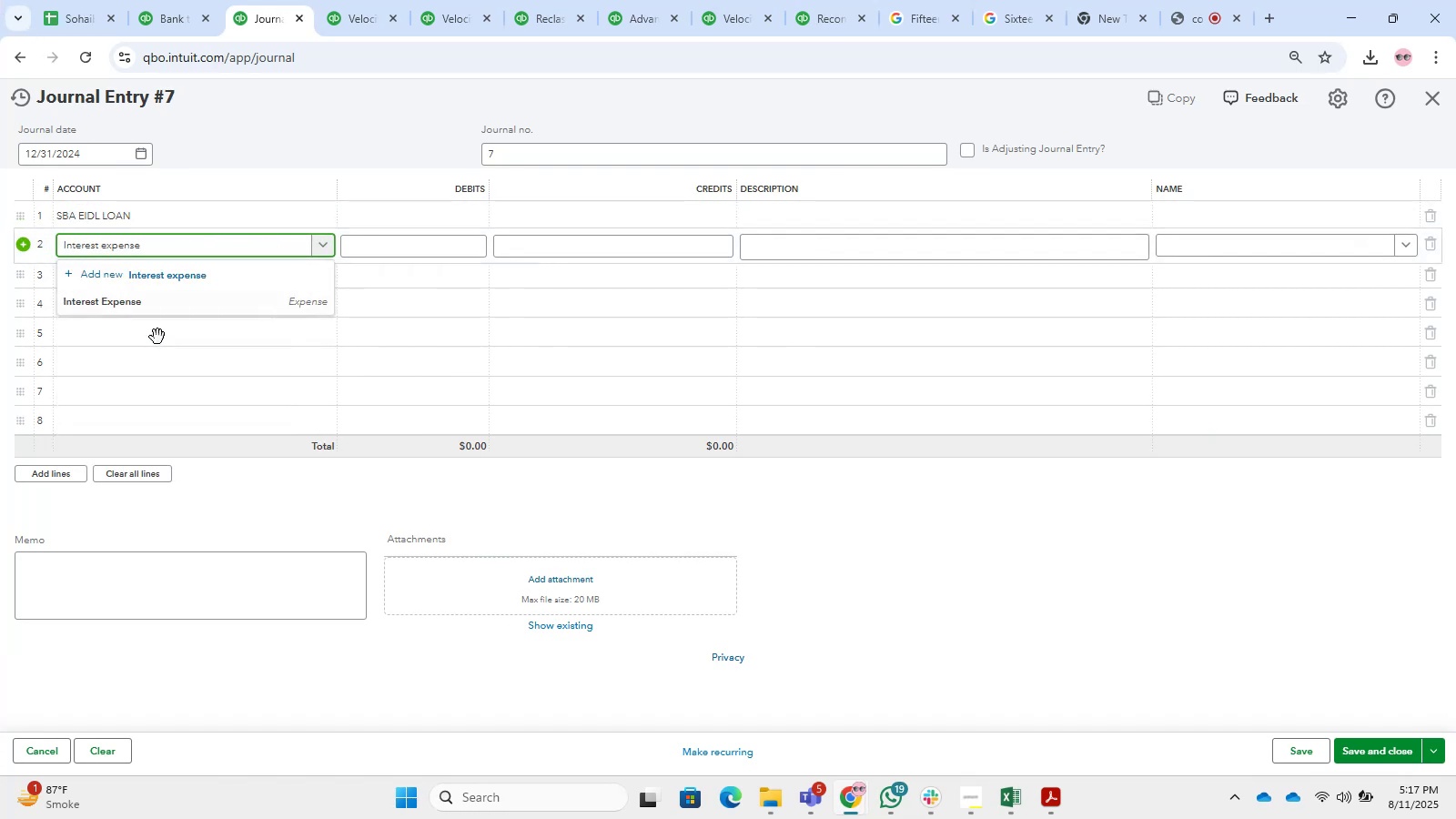 
left_click([168, 312])
 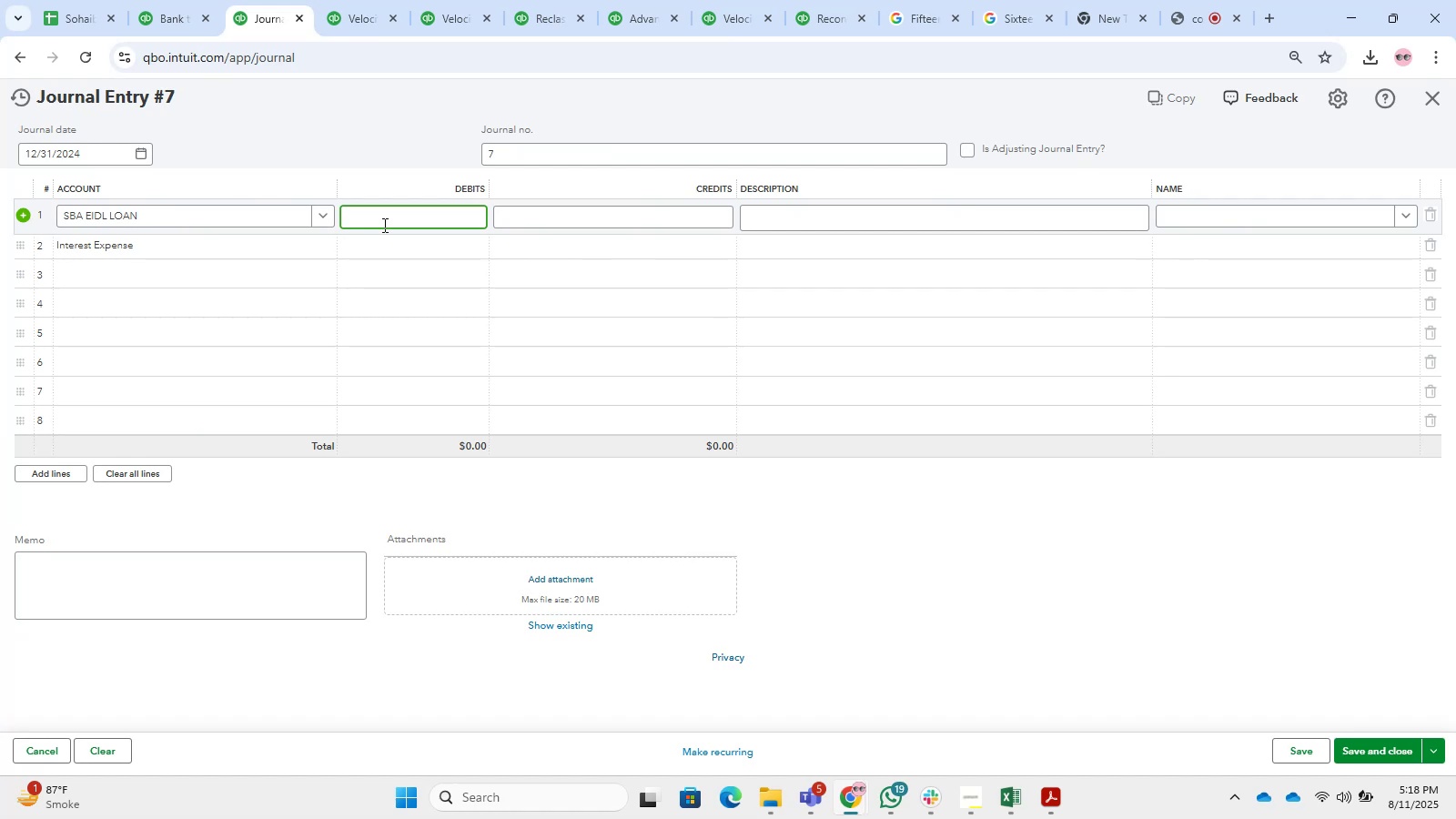 
wait(7.53)
 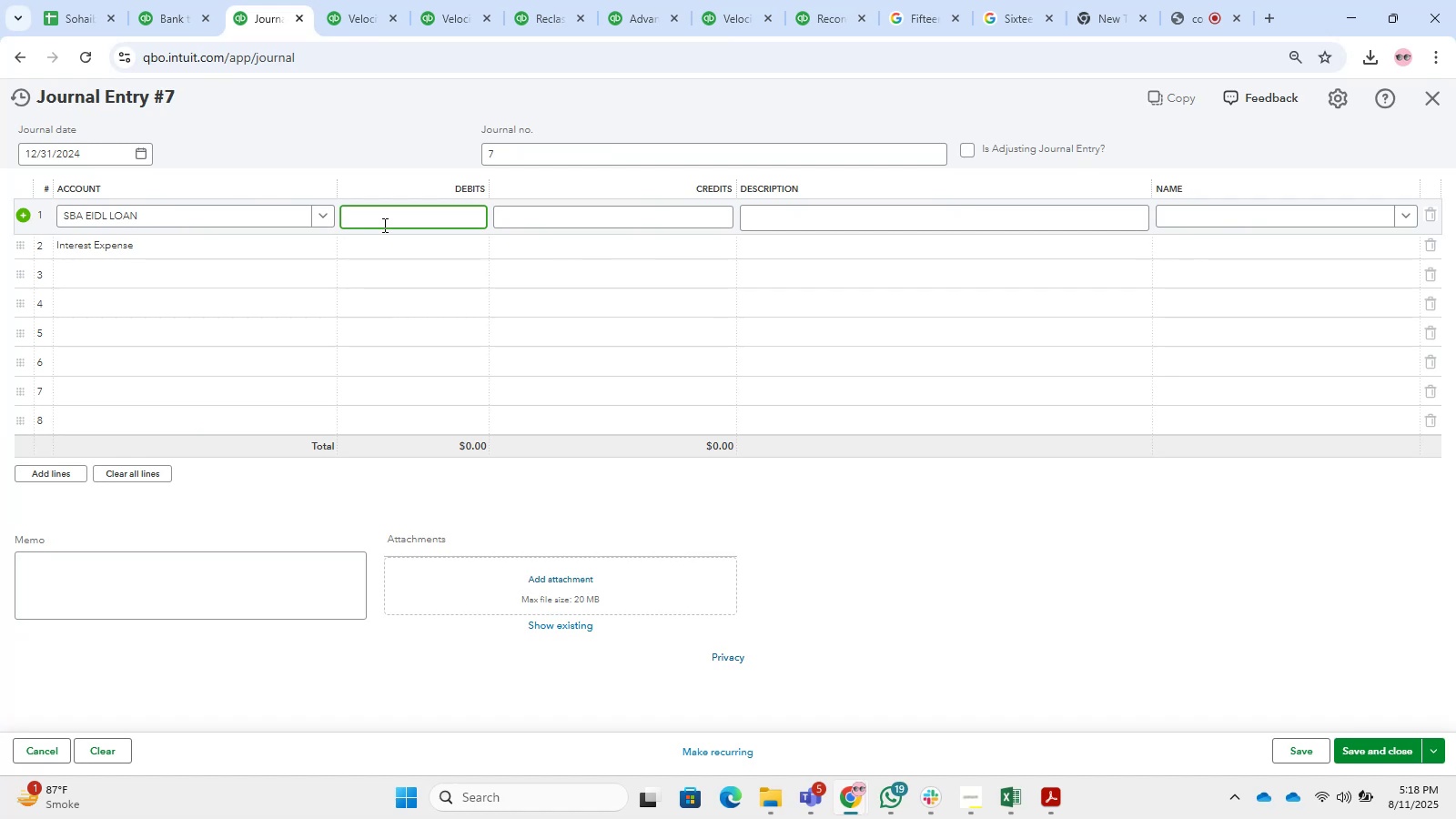 
left_click([356, 0])
 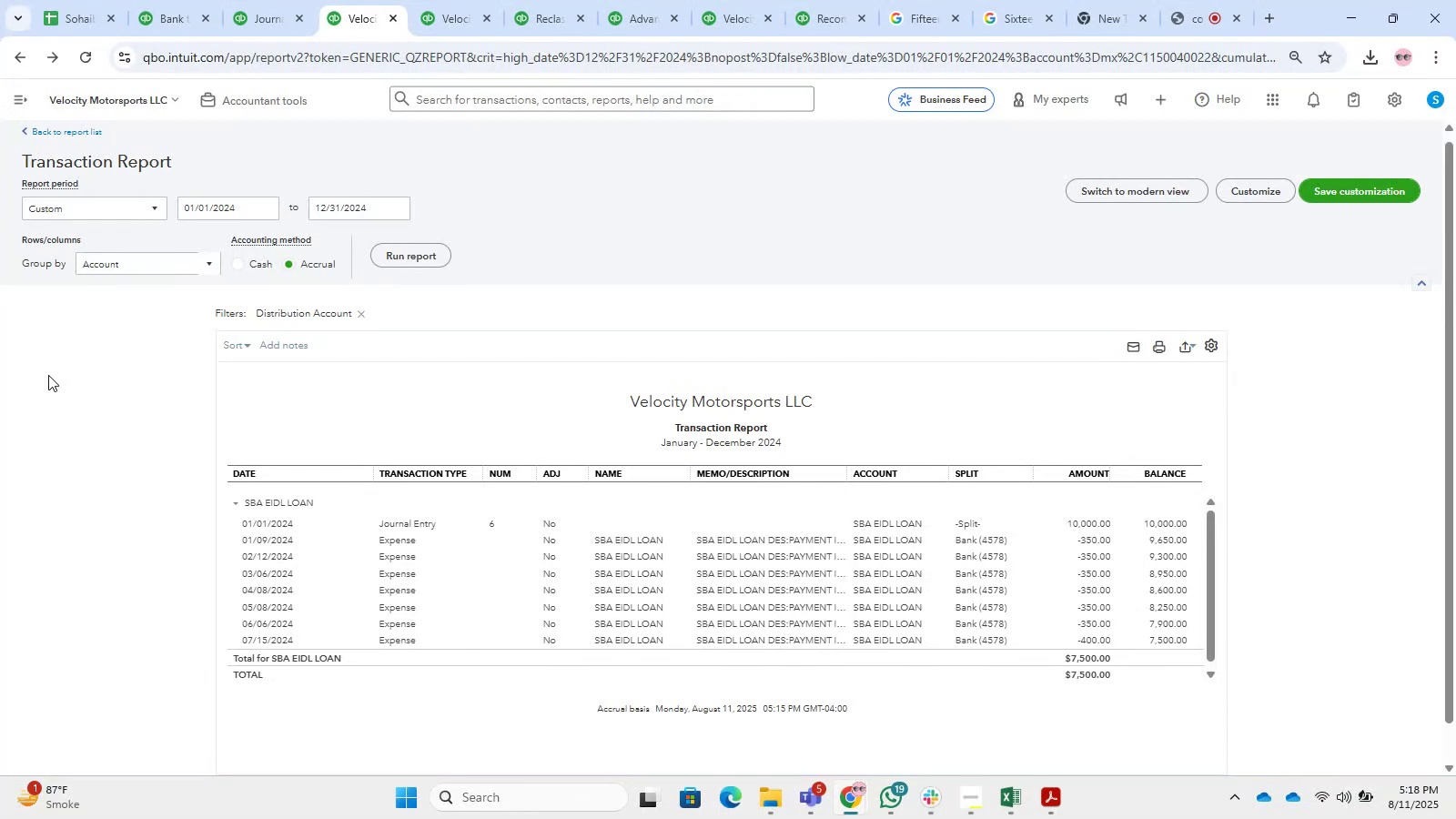 
wait(25.75)
 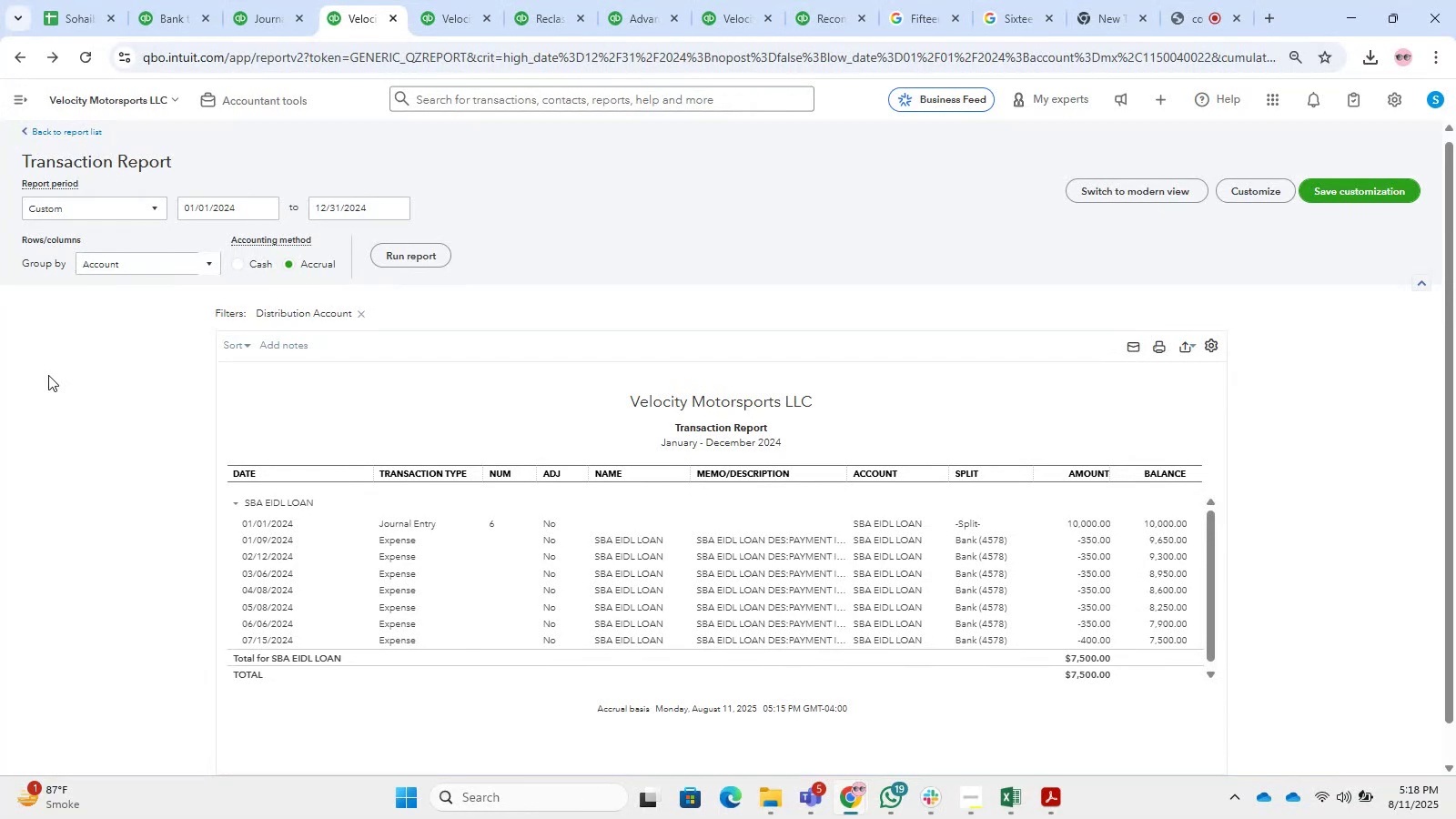 
left_click([777, 803])
 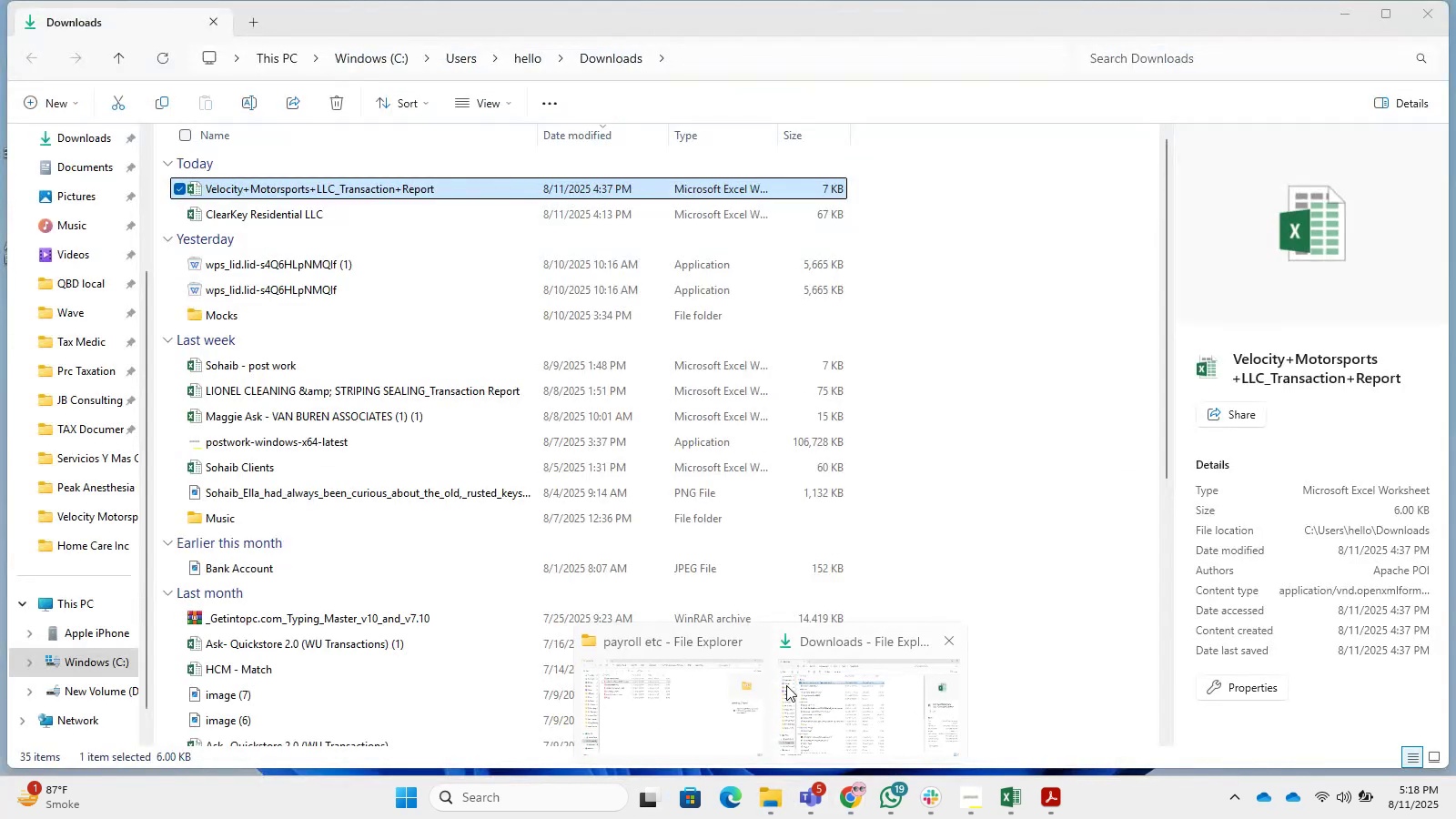 
left_click([715, 697])
 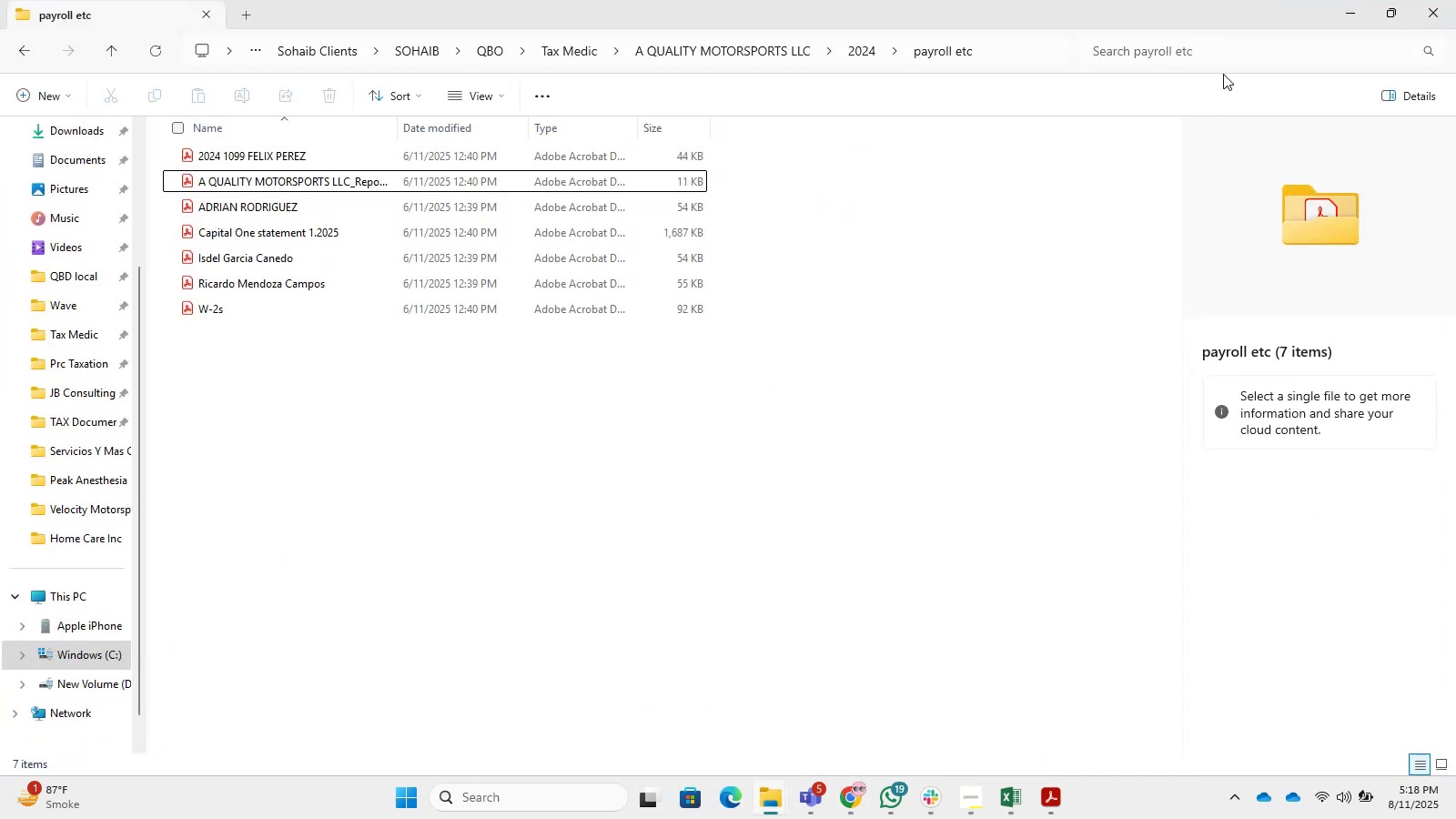 
left_click([1345, 0])
 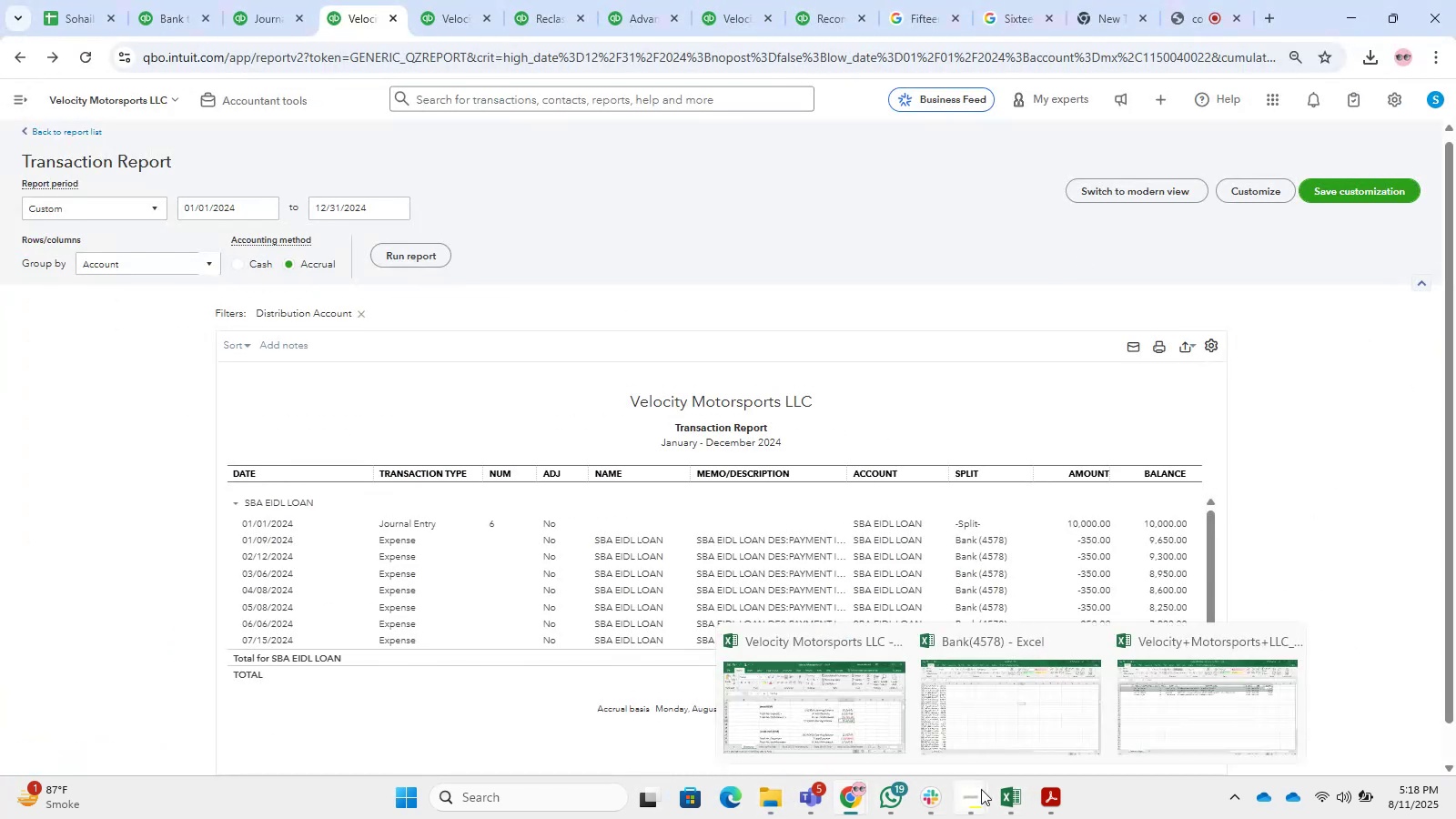 
left_click([937, 804])
 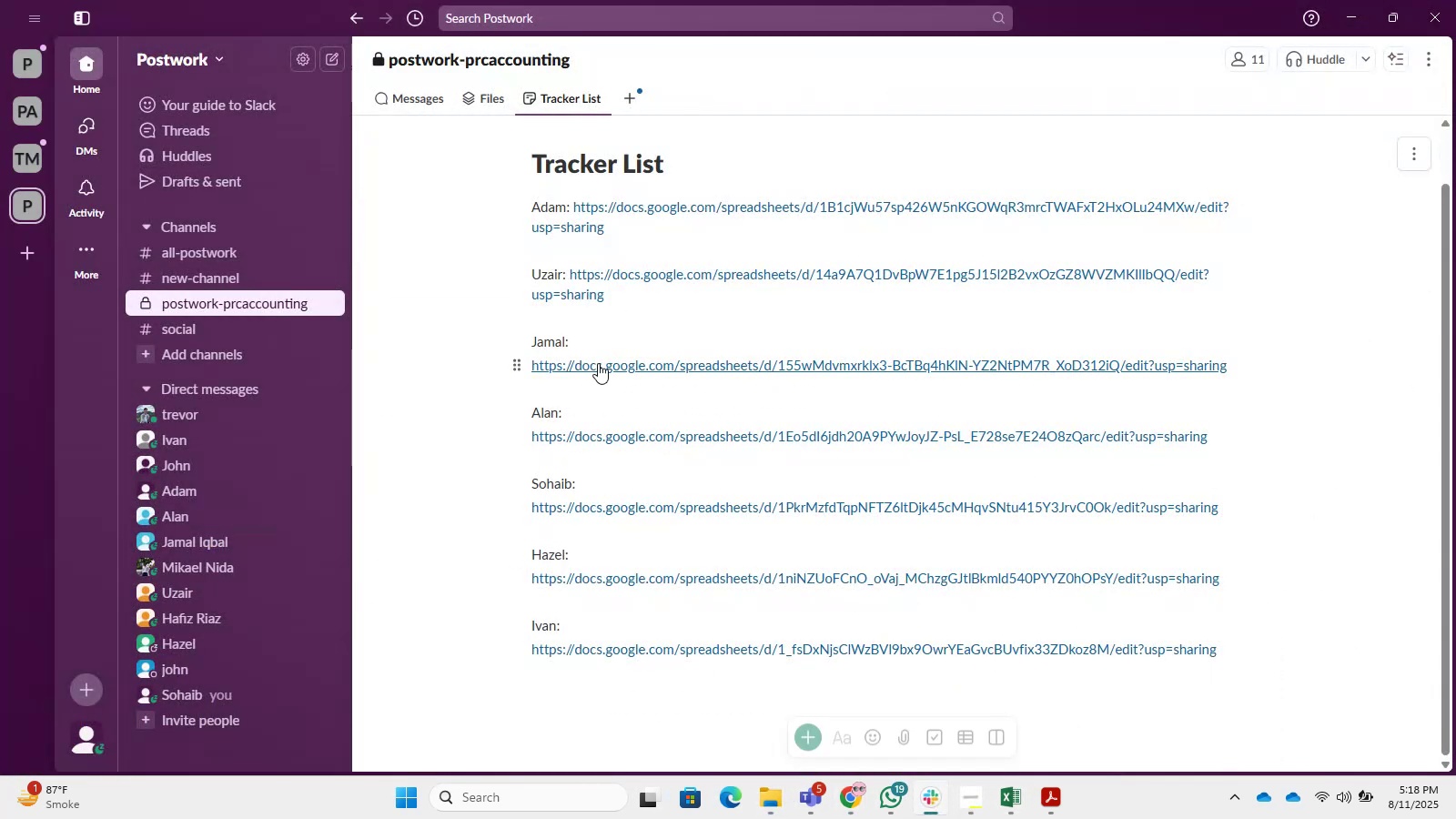 
left_click([579, 289])
 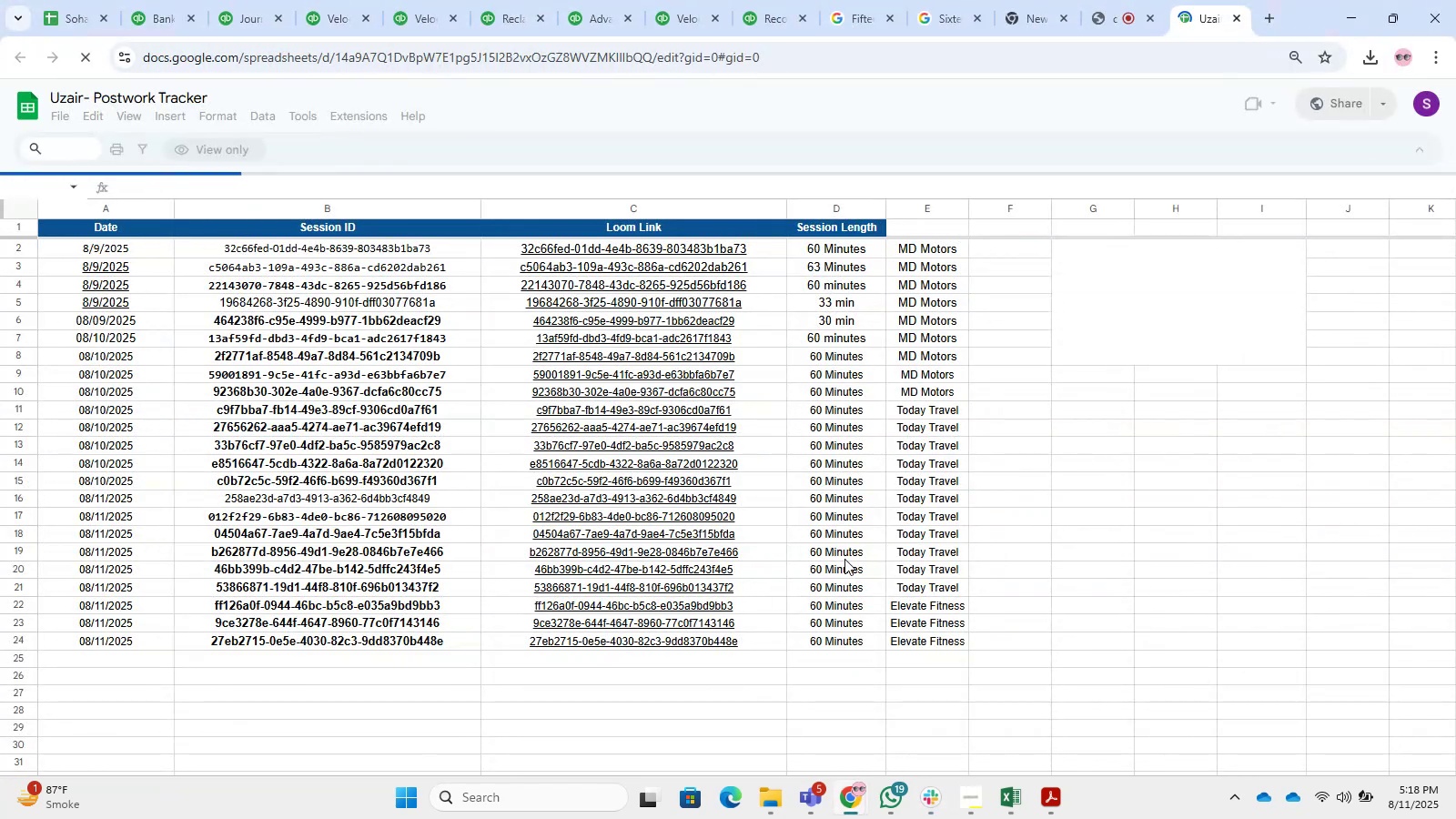 
scroll: coordinate [836, 631], scroll_direction: down, amount: 1.0
 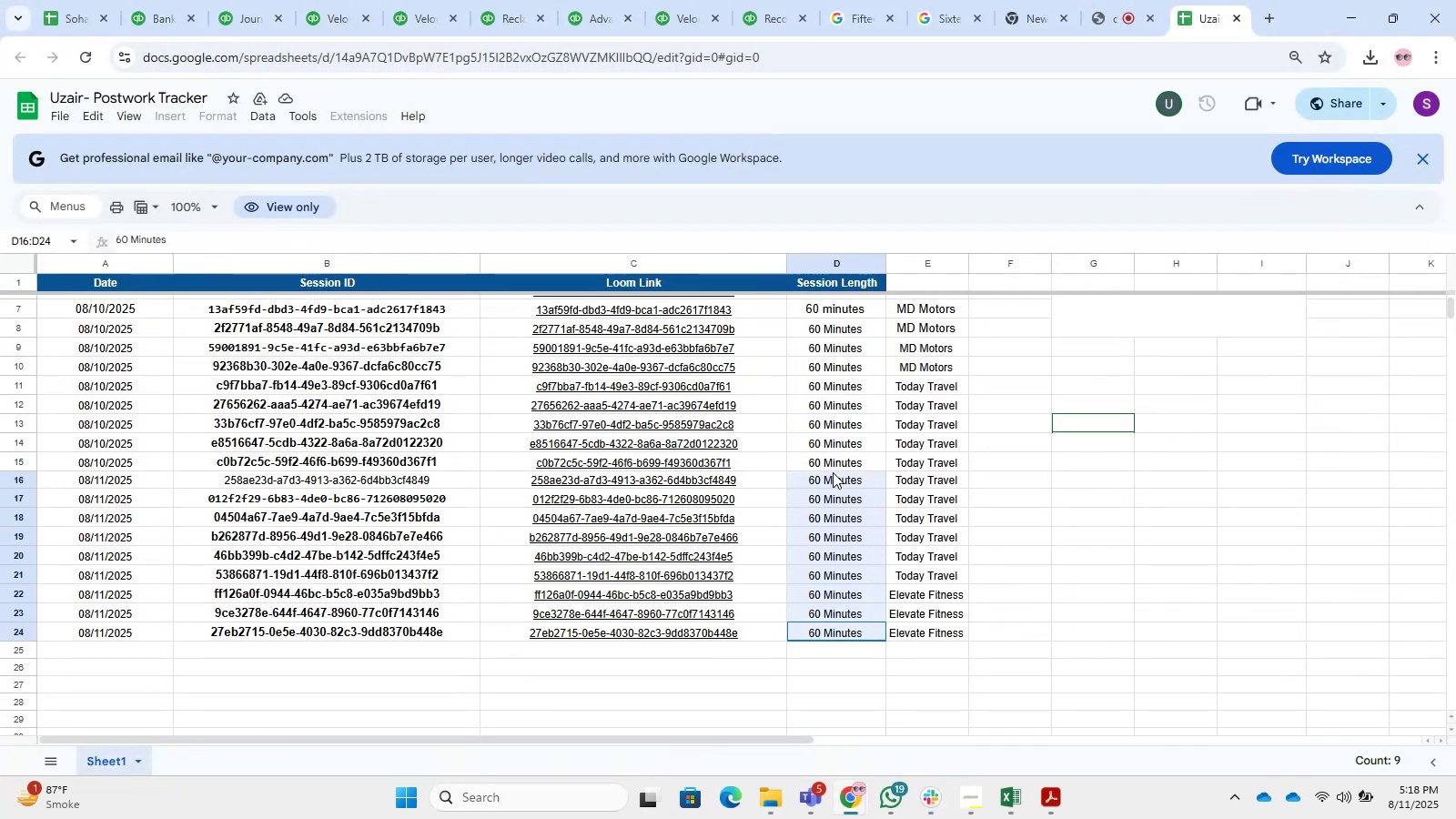 
wait(5.37)
 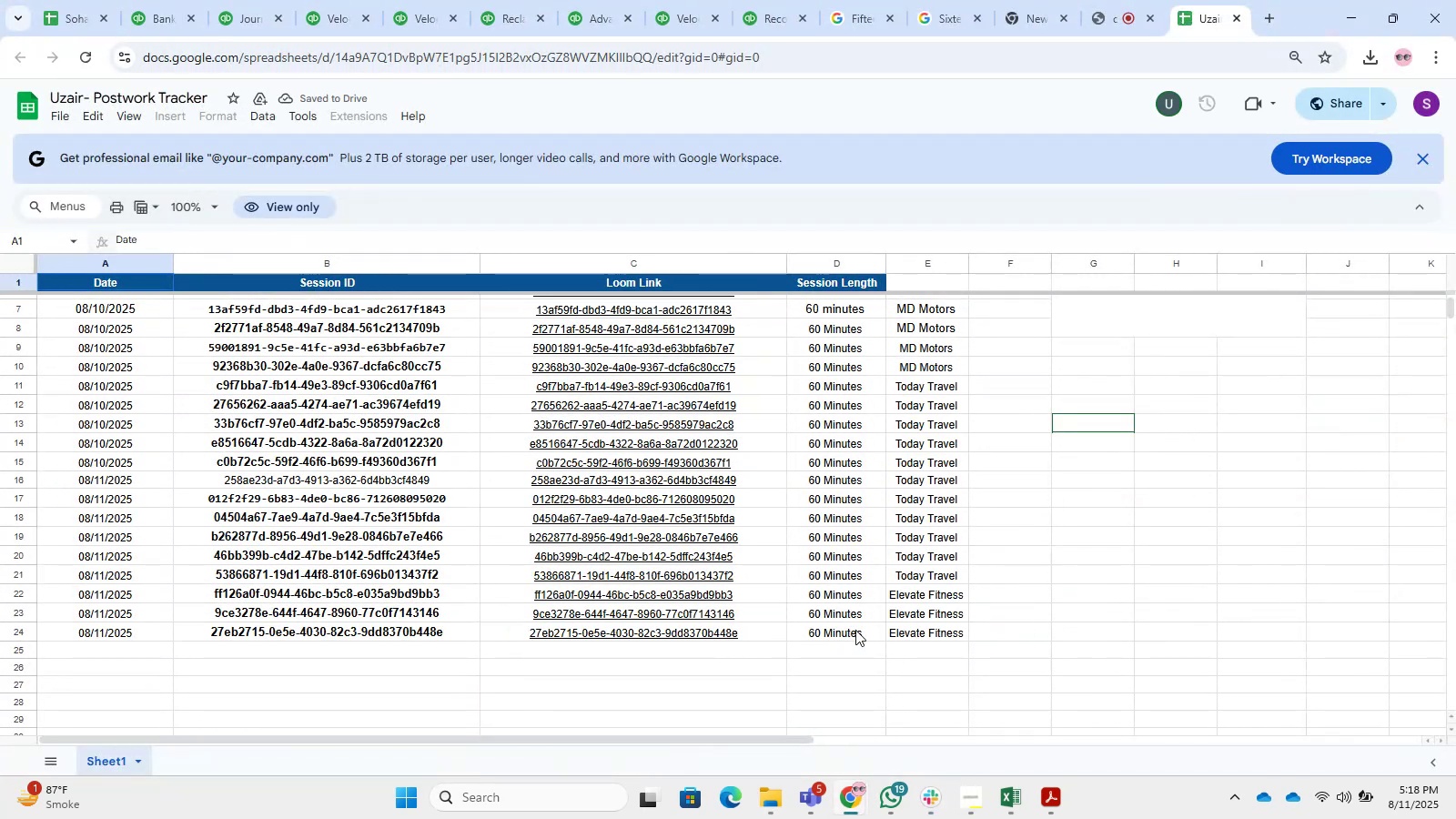 
scroll: coordinate [814, 358], scroll_direction: up, amount: 3.0
 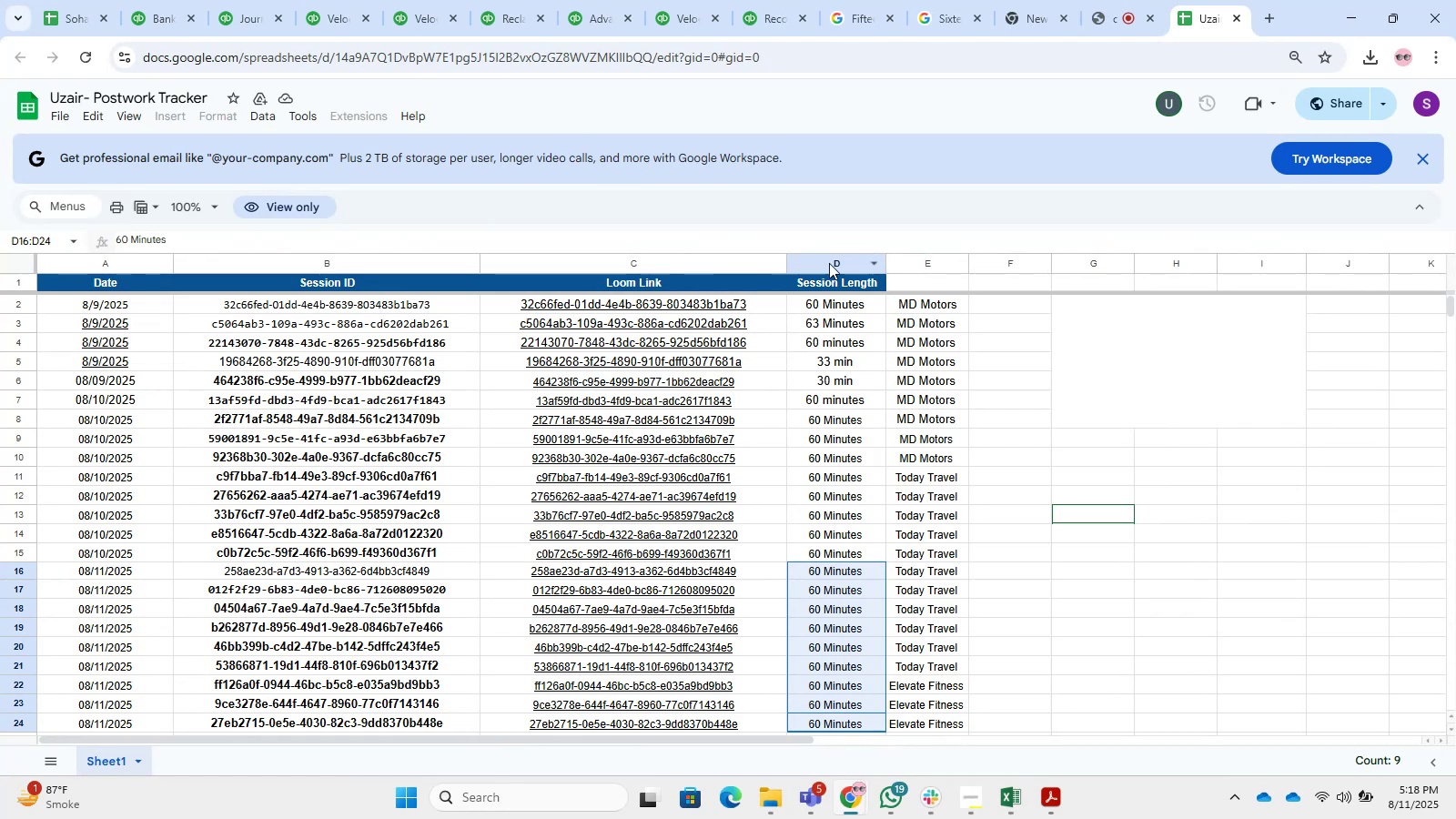 
mouse_move([832, 383])
 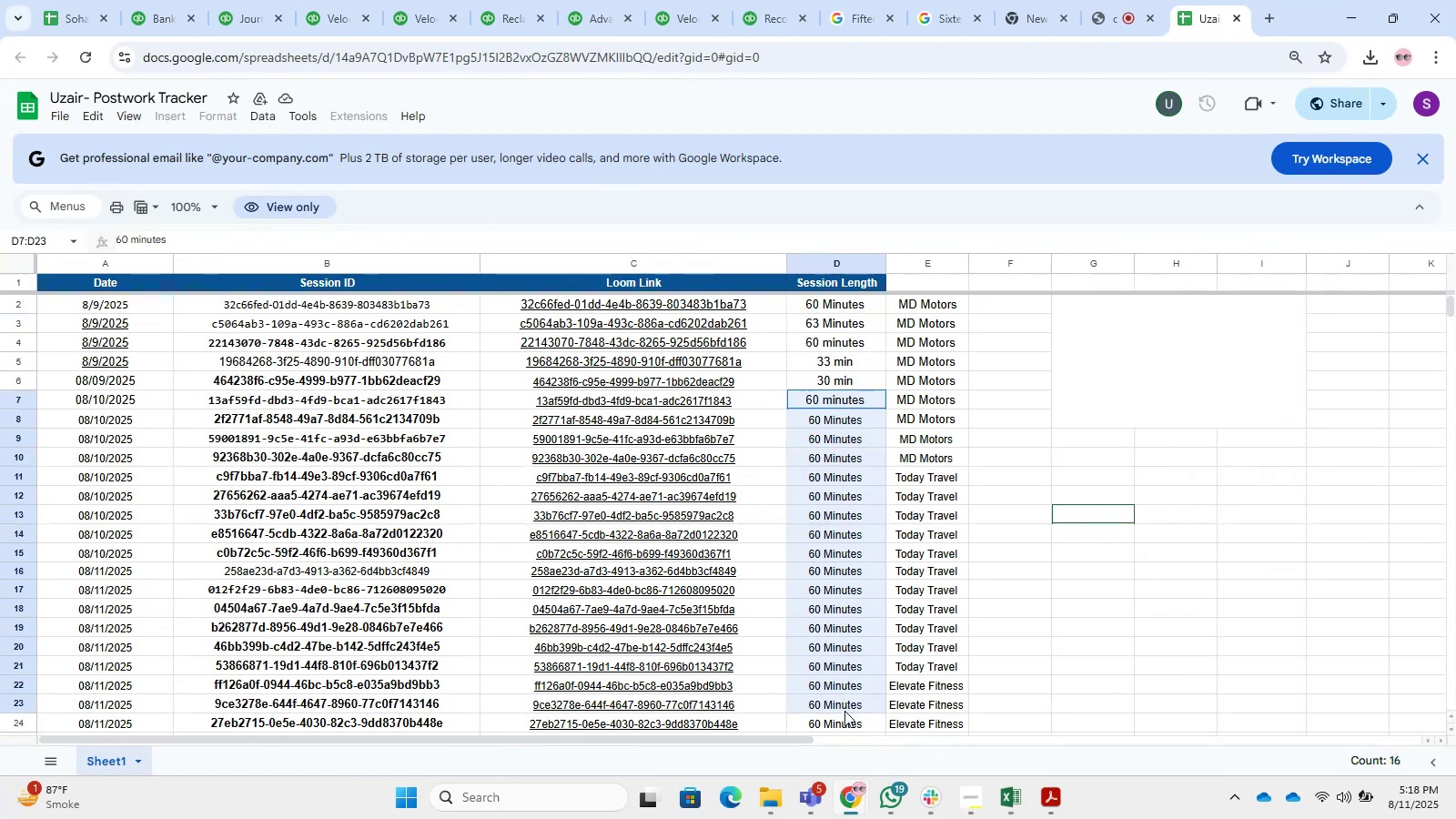 
scroll: coordinate [1034, 567], scroll_direction: down, amount: 1.0
 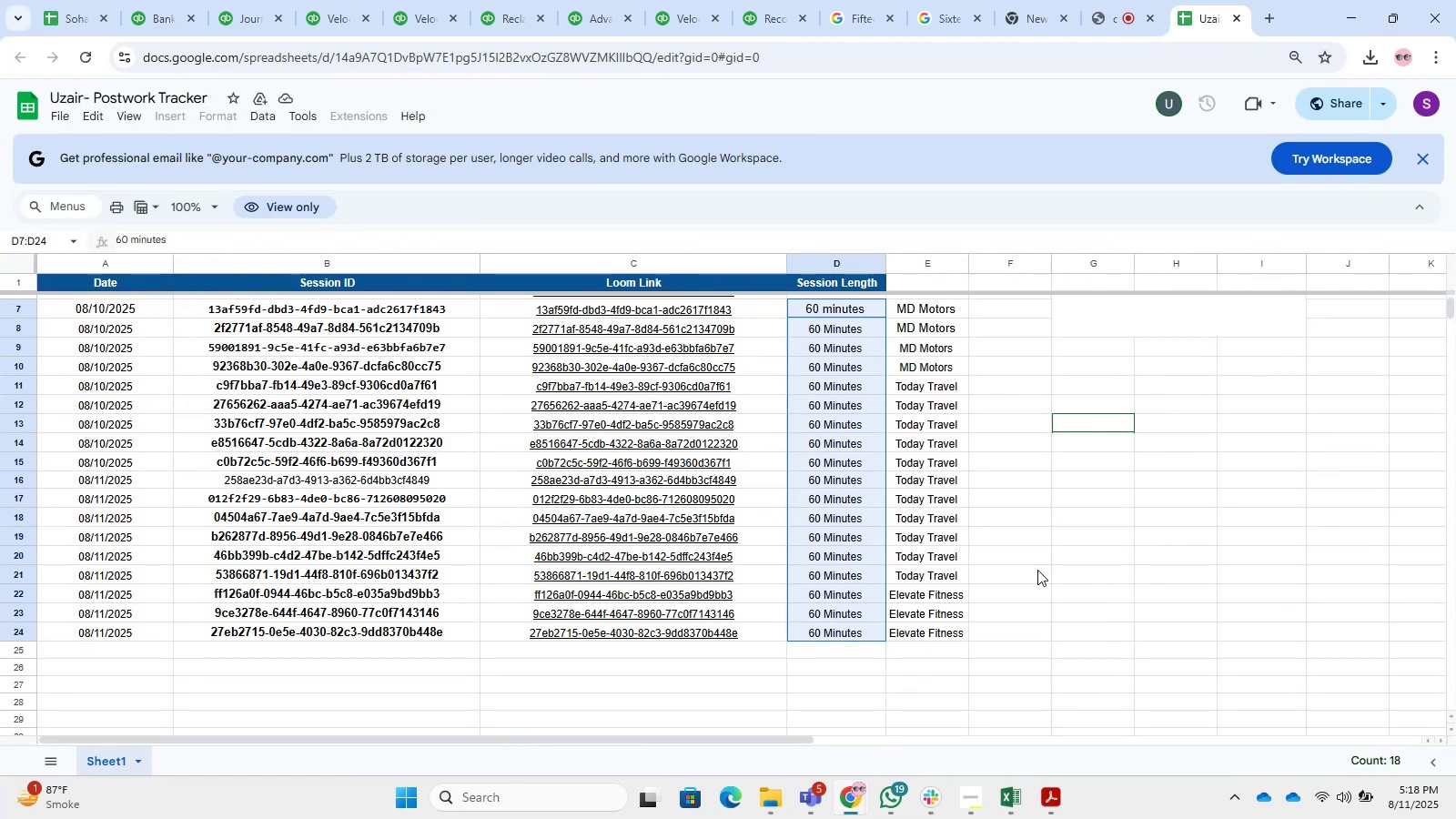 
scroll: coordinate [1145, 571], scroll_direction: up, amount: 3.0
 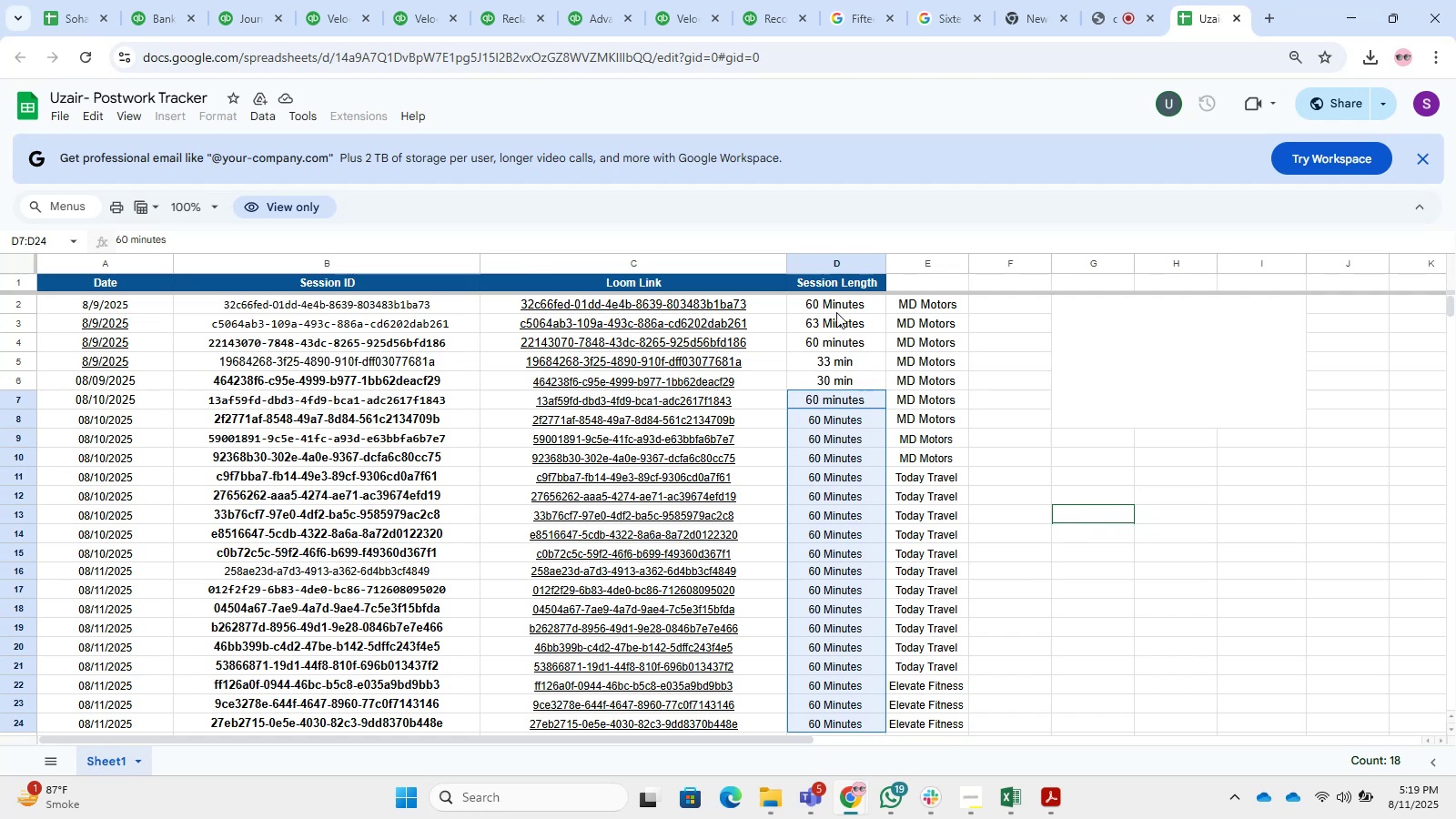 
wait(13.83)
 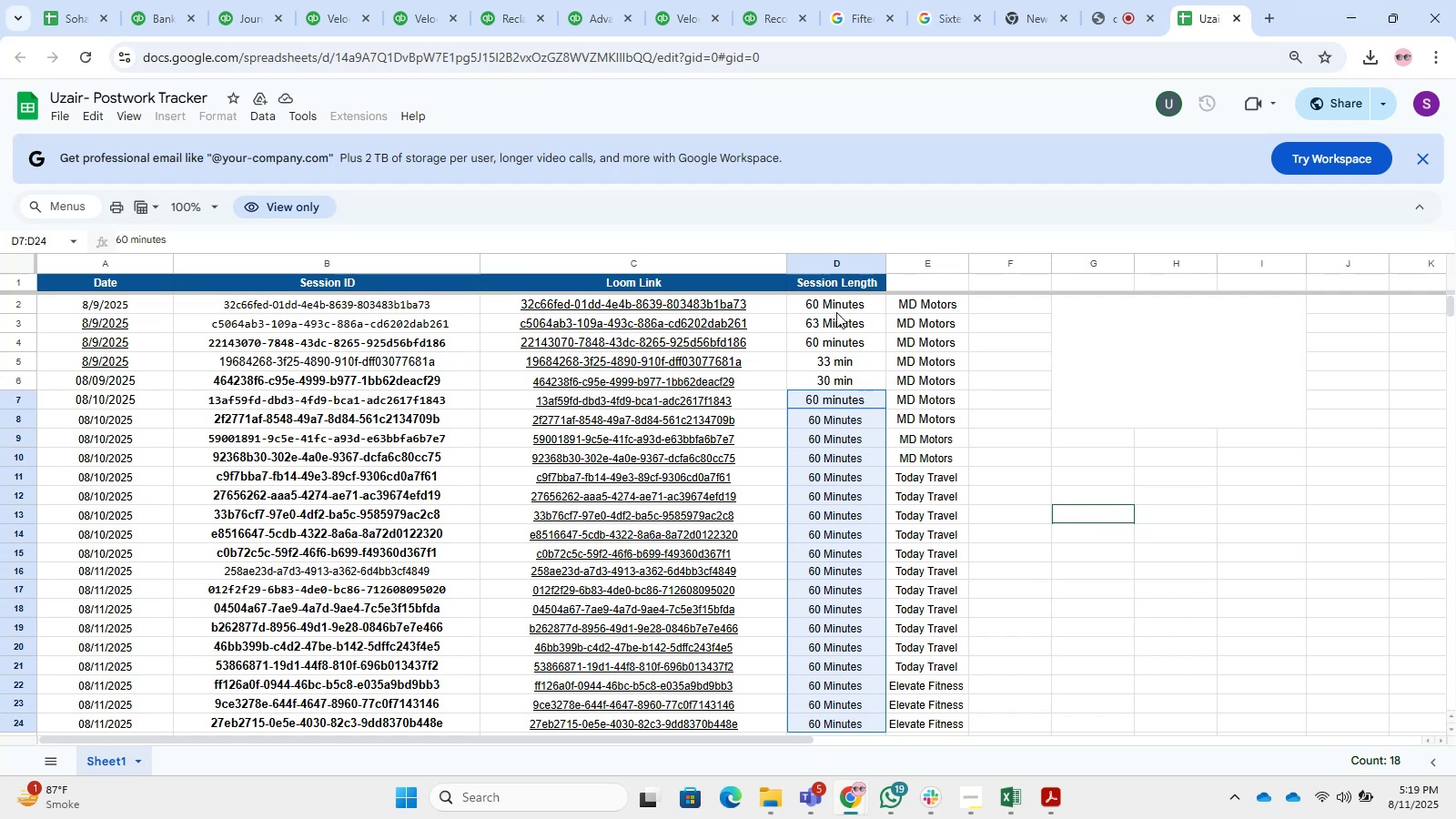 
mouse_move([58, 821])
 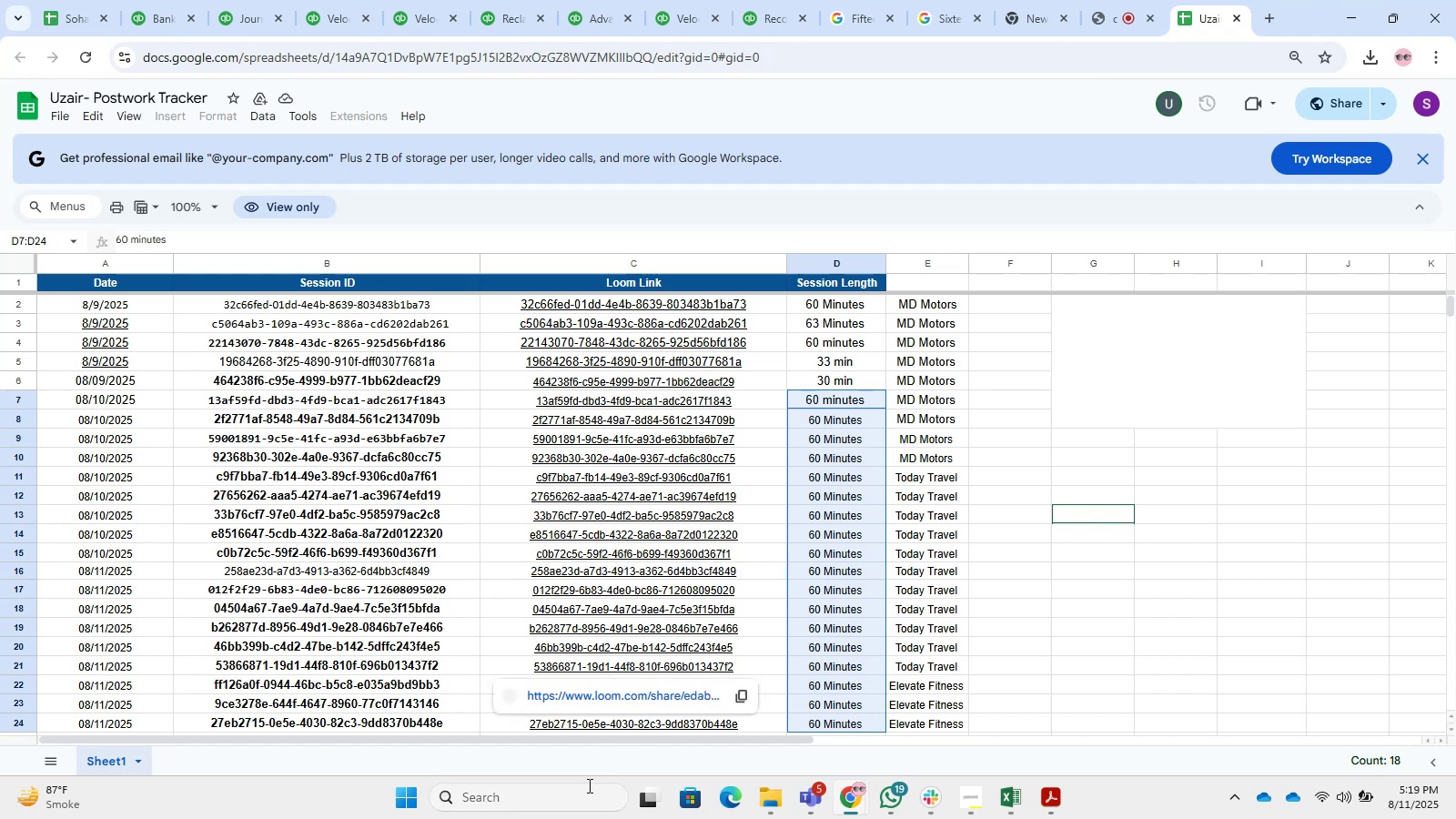 
wait(32.07)
 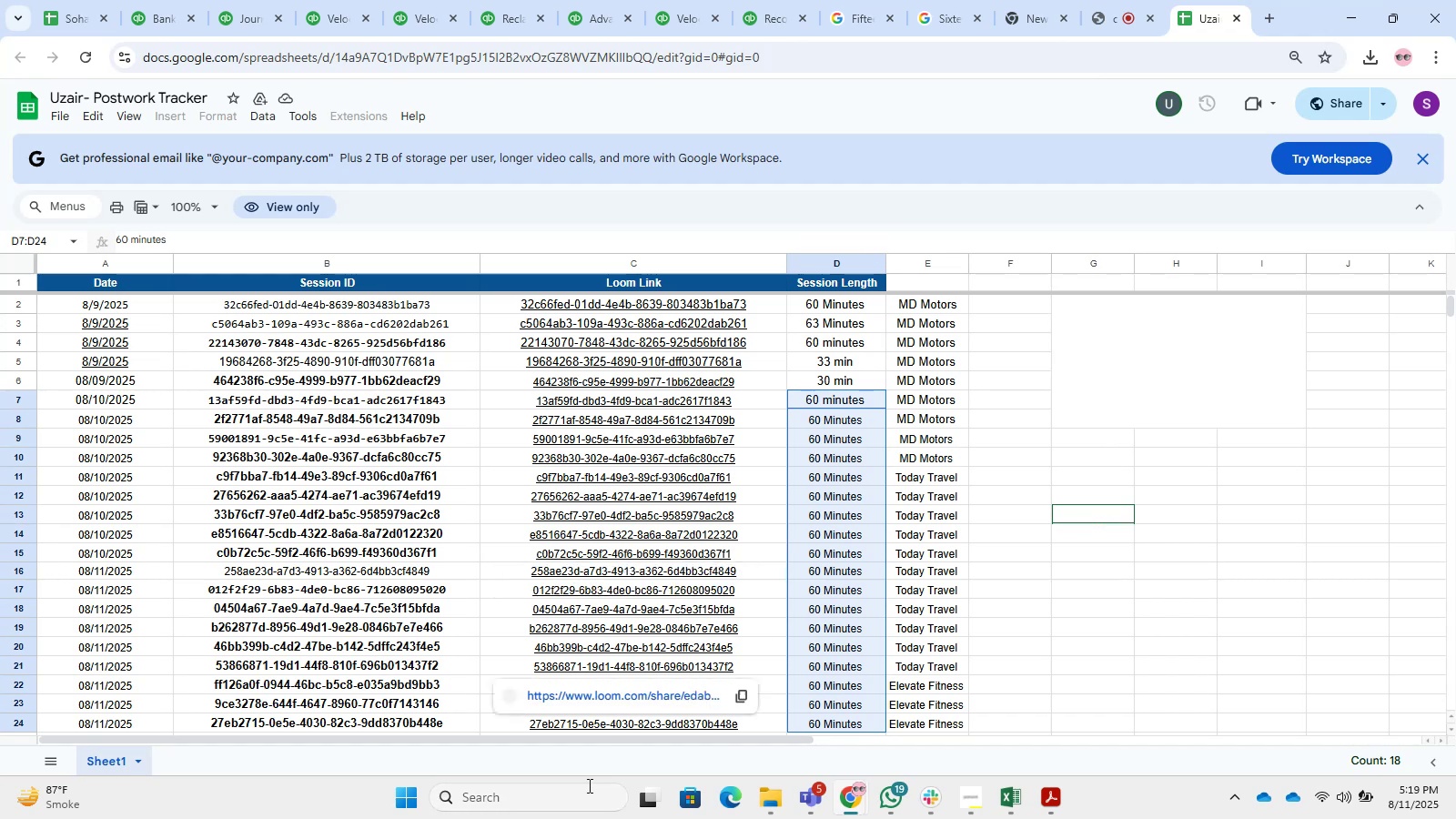 
left_click([252, 0])
 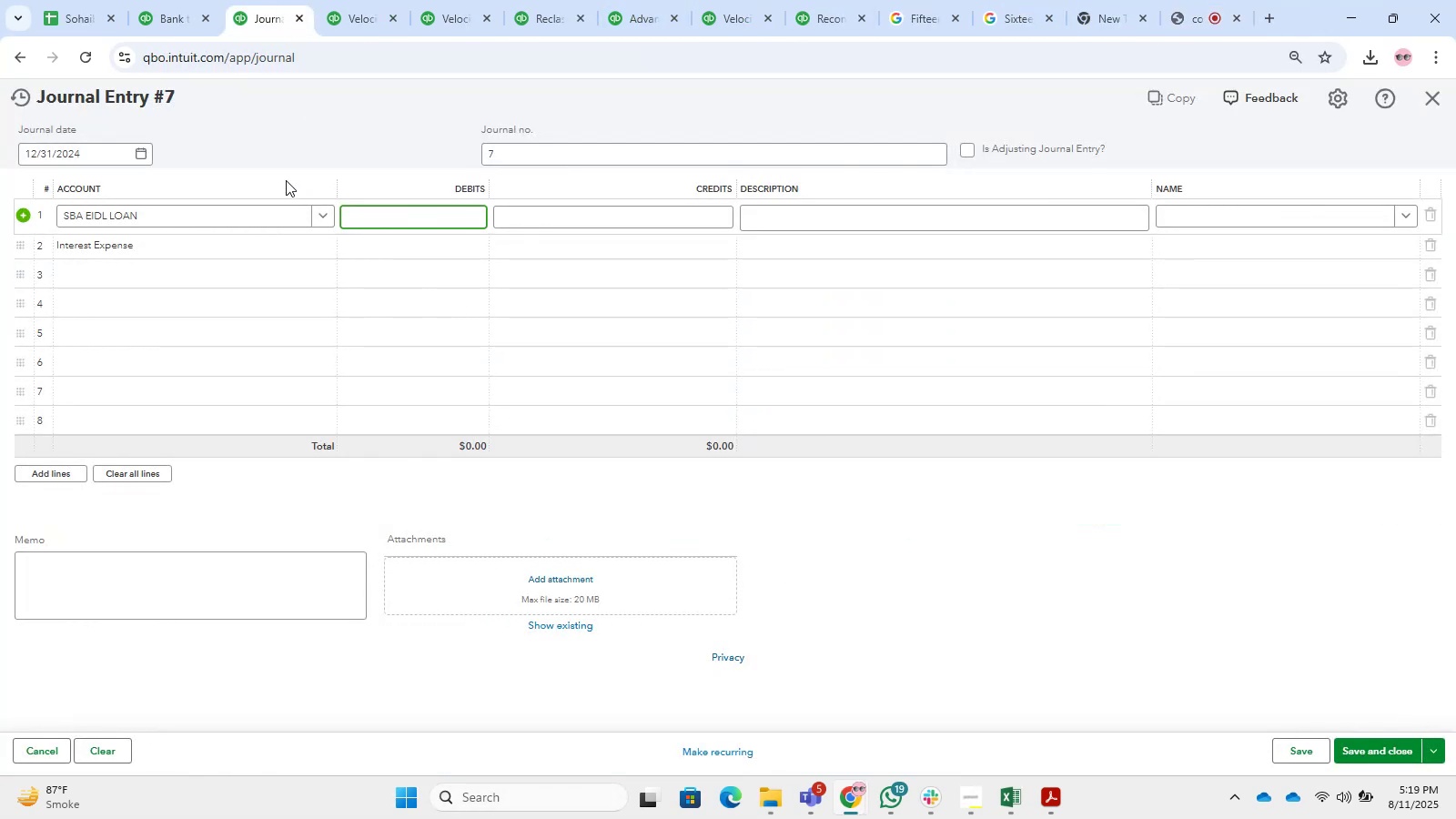 
left_click([359, 0])
 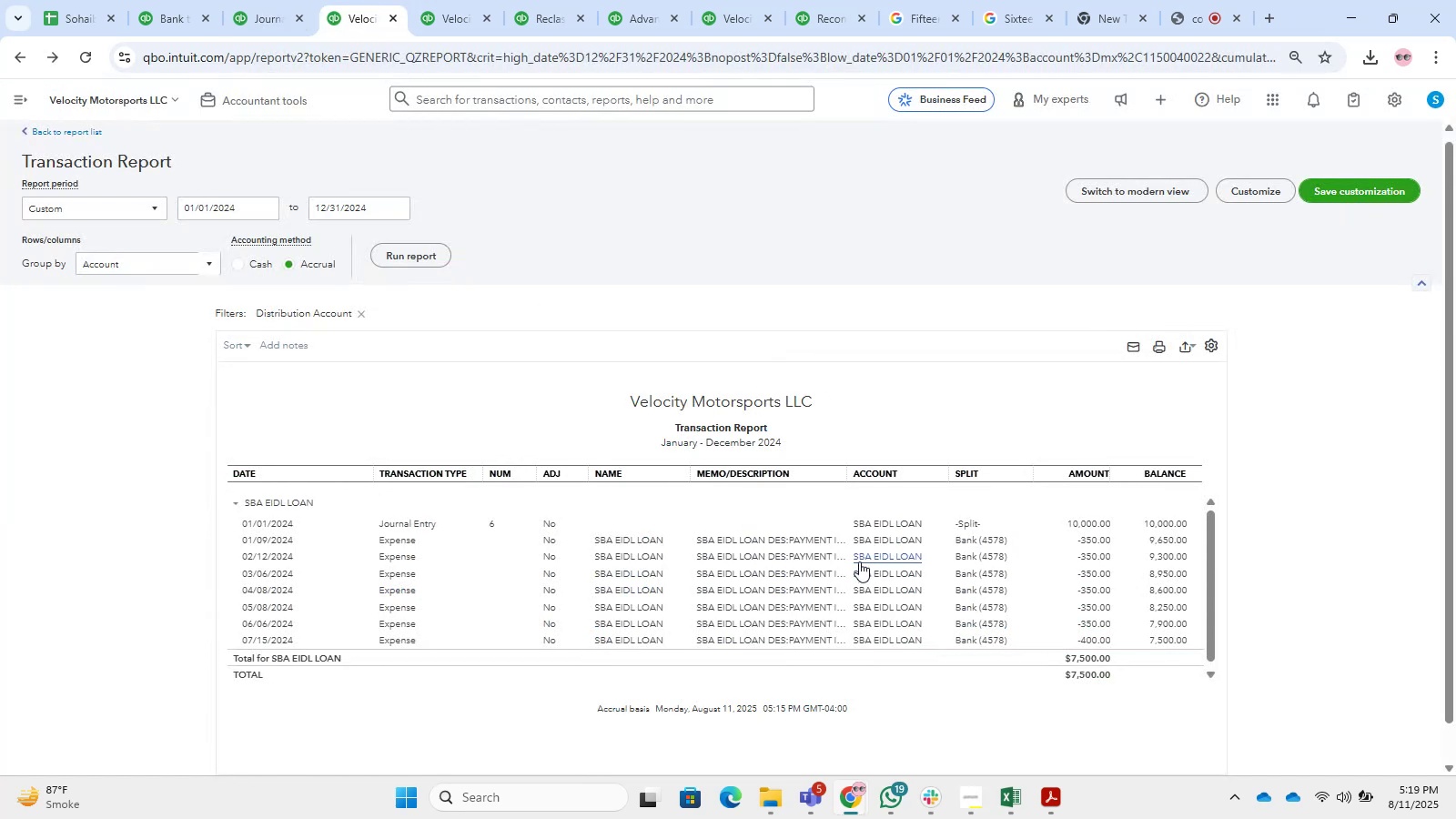 
wait(8.22)
 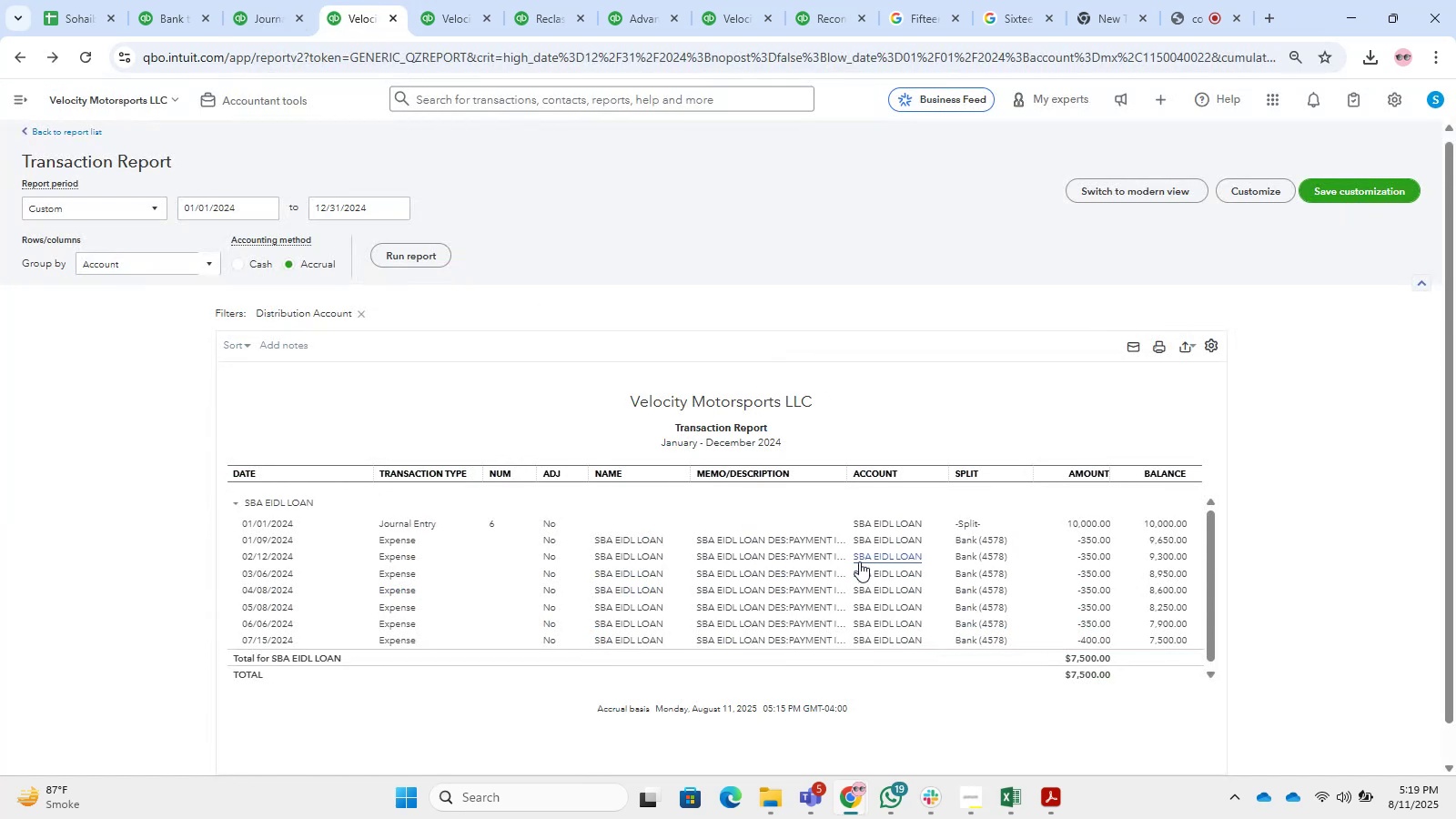 
left_click([231, 0])
 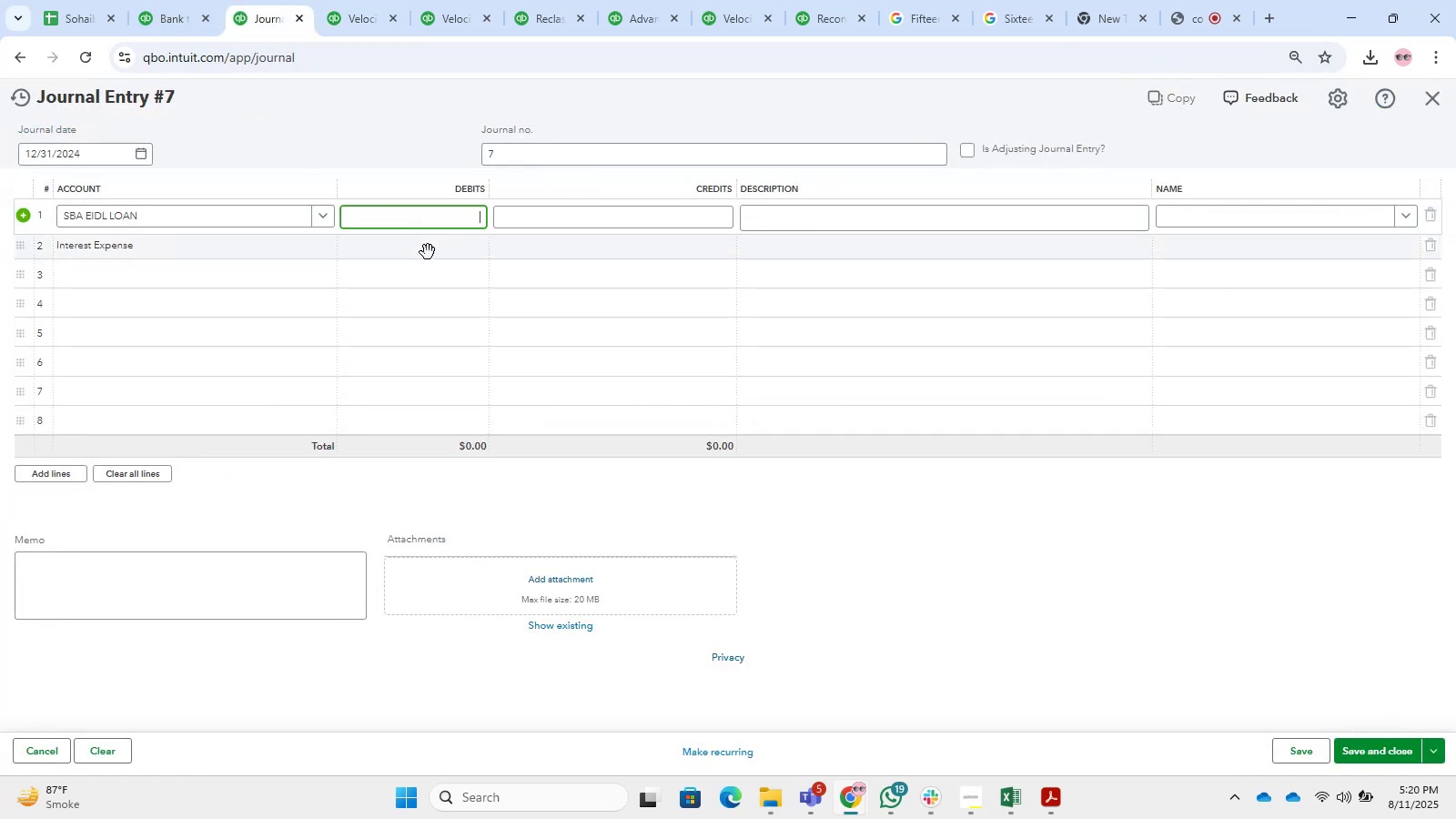 
key(Numpad2)
 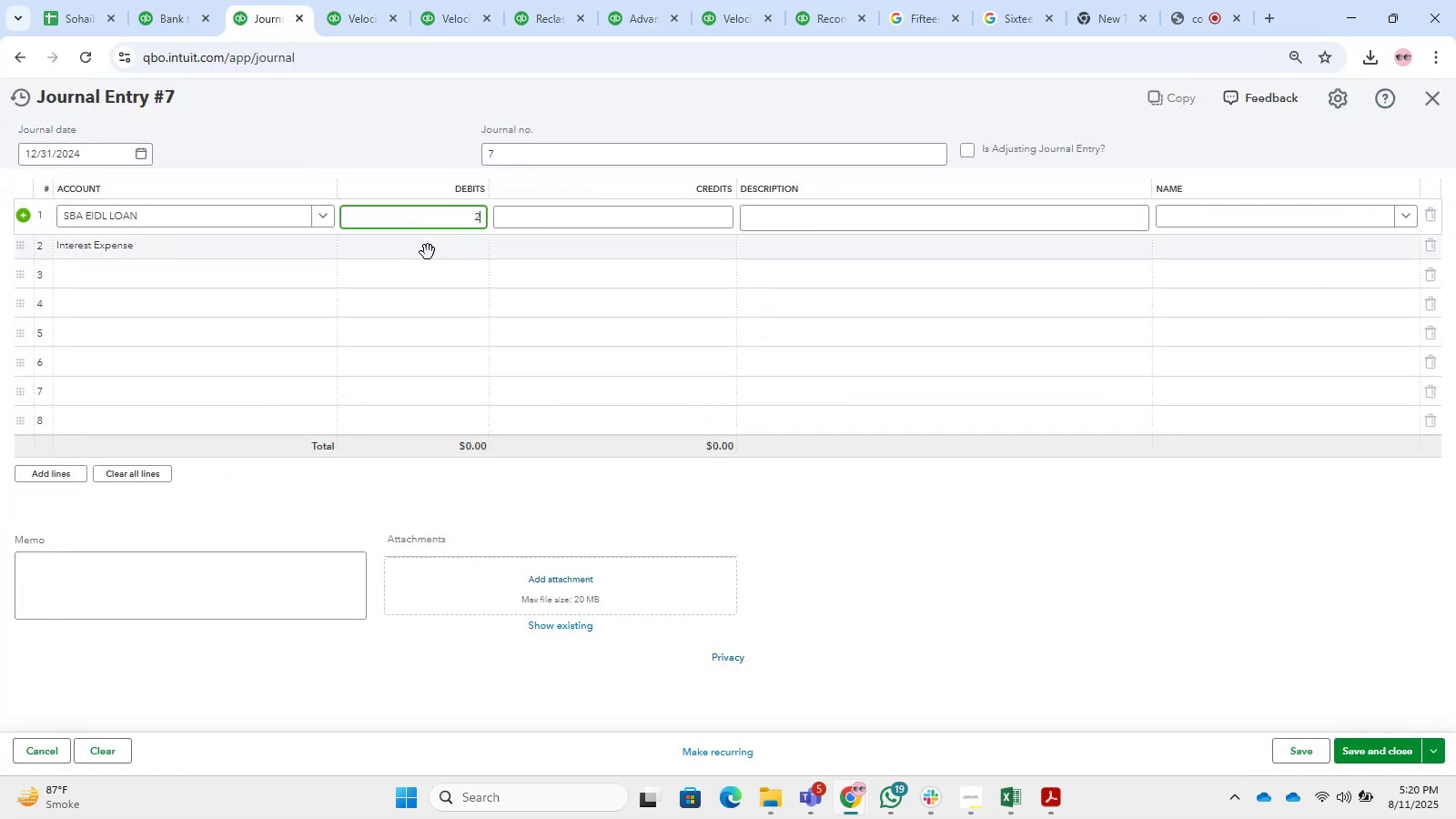 
key(Numpad0)
 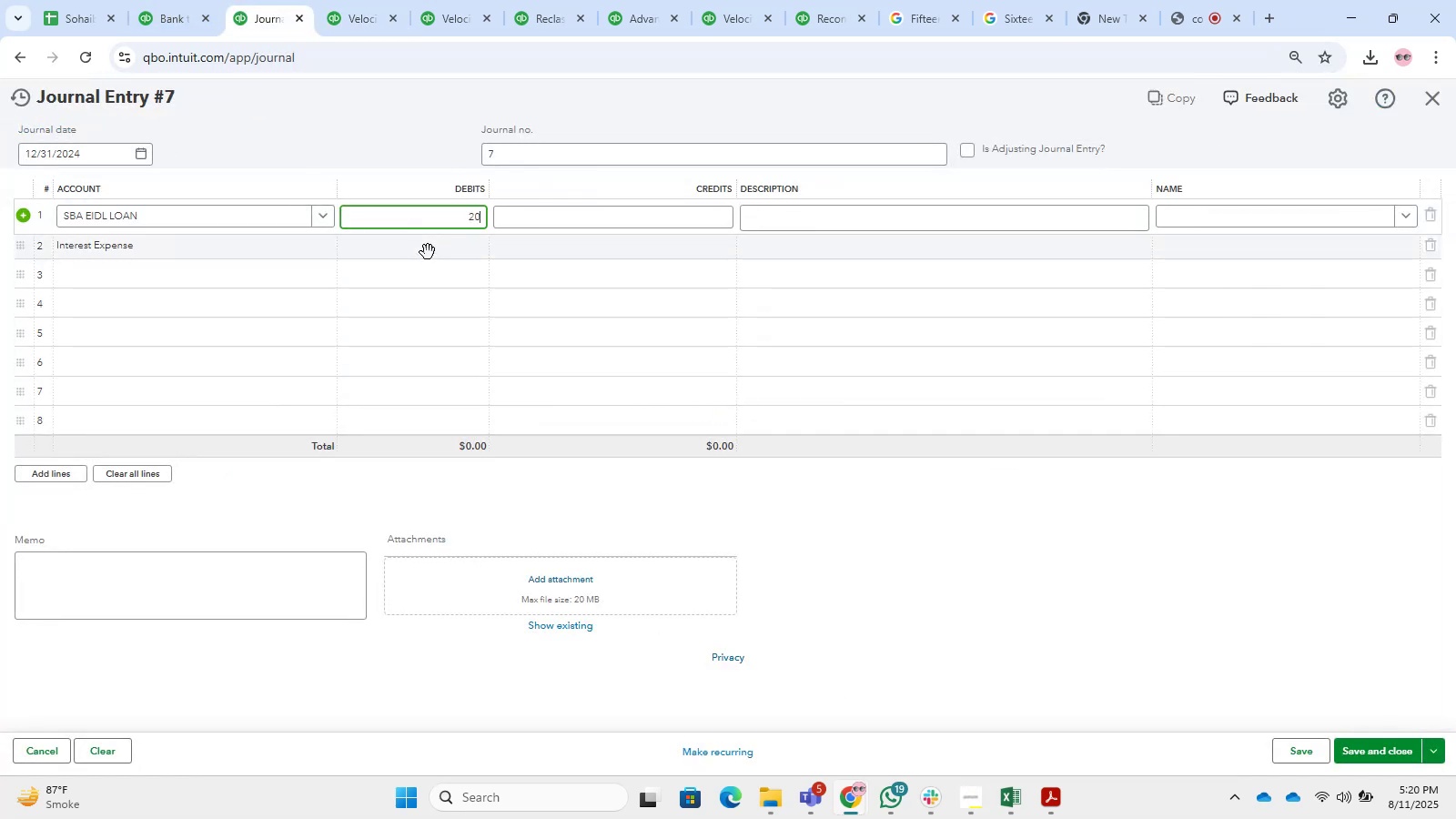 
key(Numpad0)
 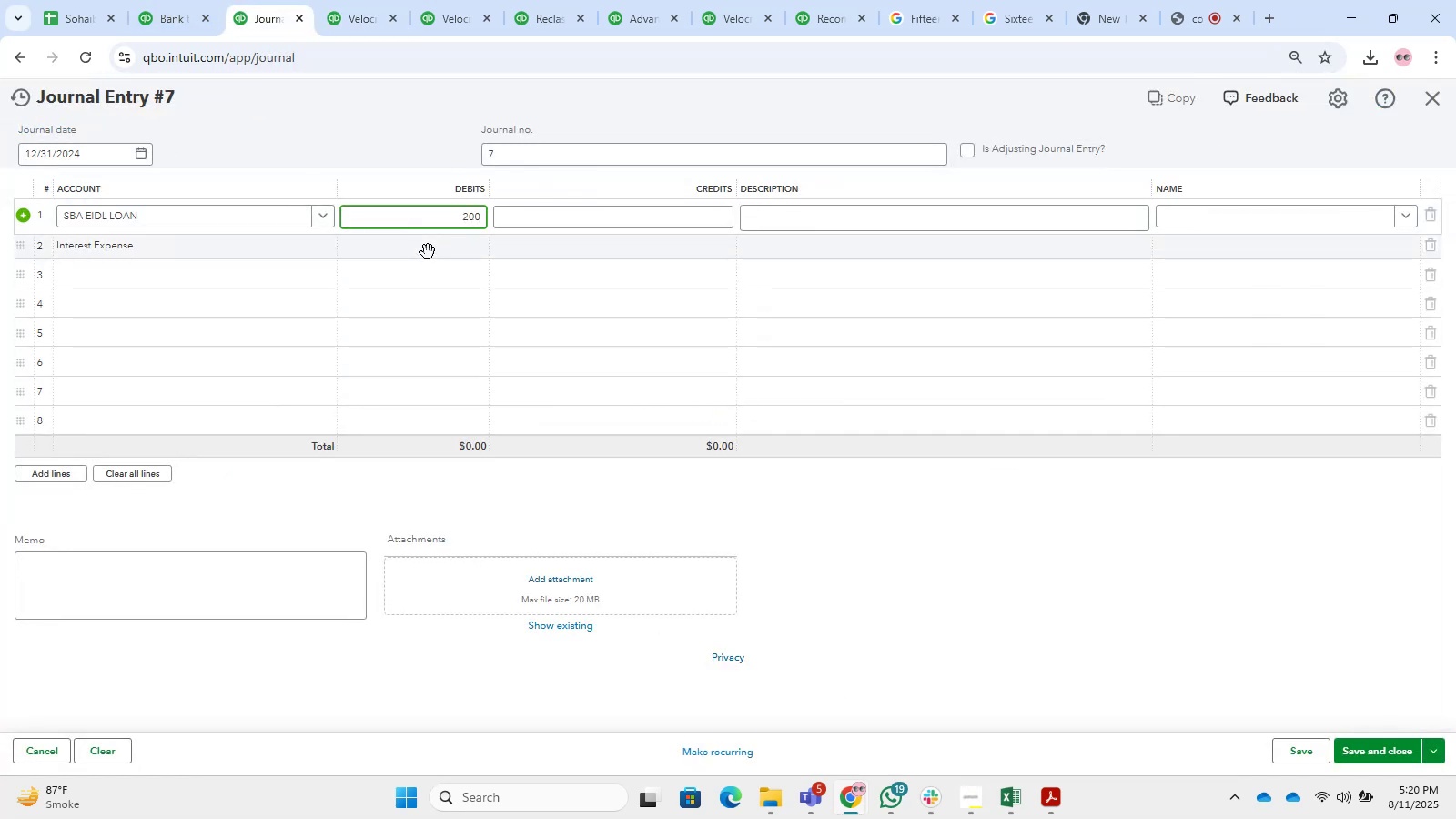 
key(Numpad0)
 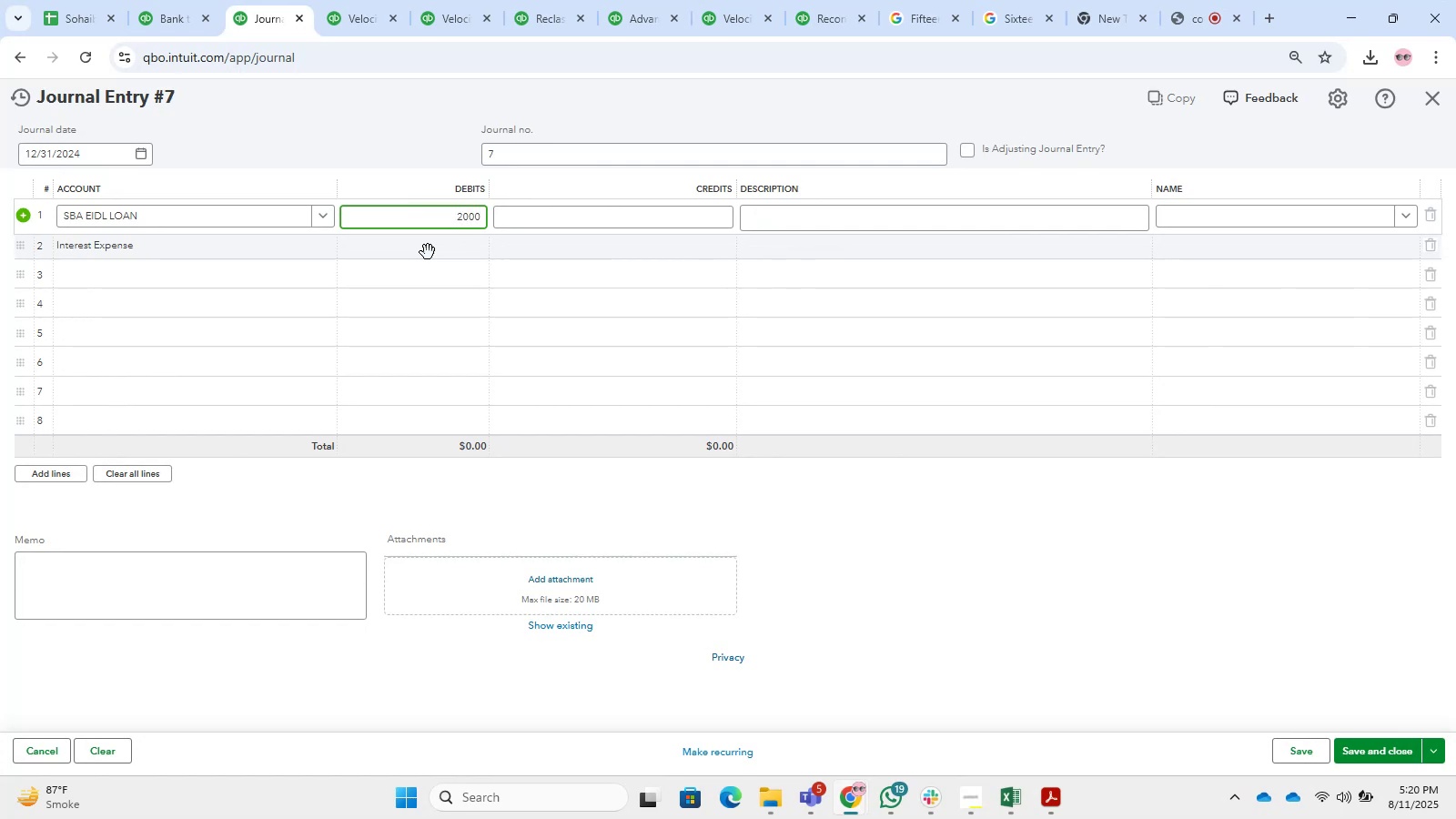 
key(Backspace)
 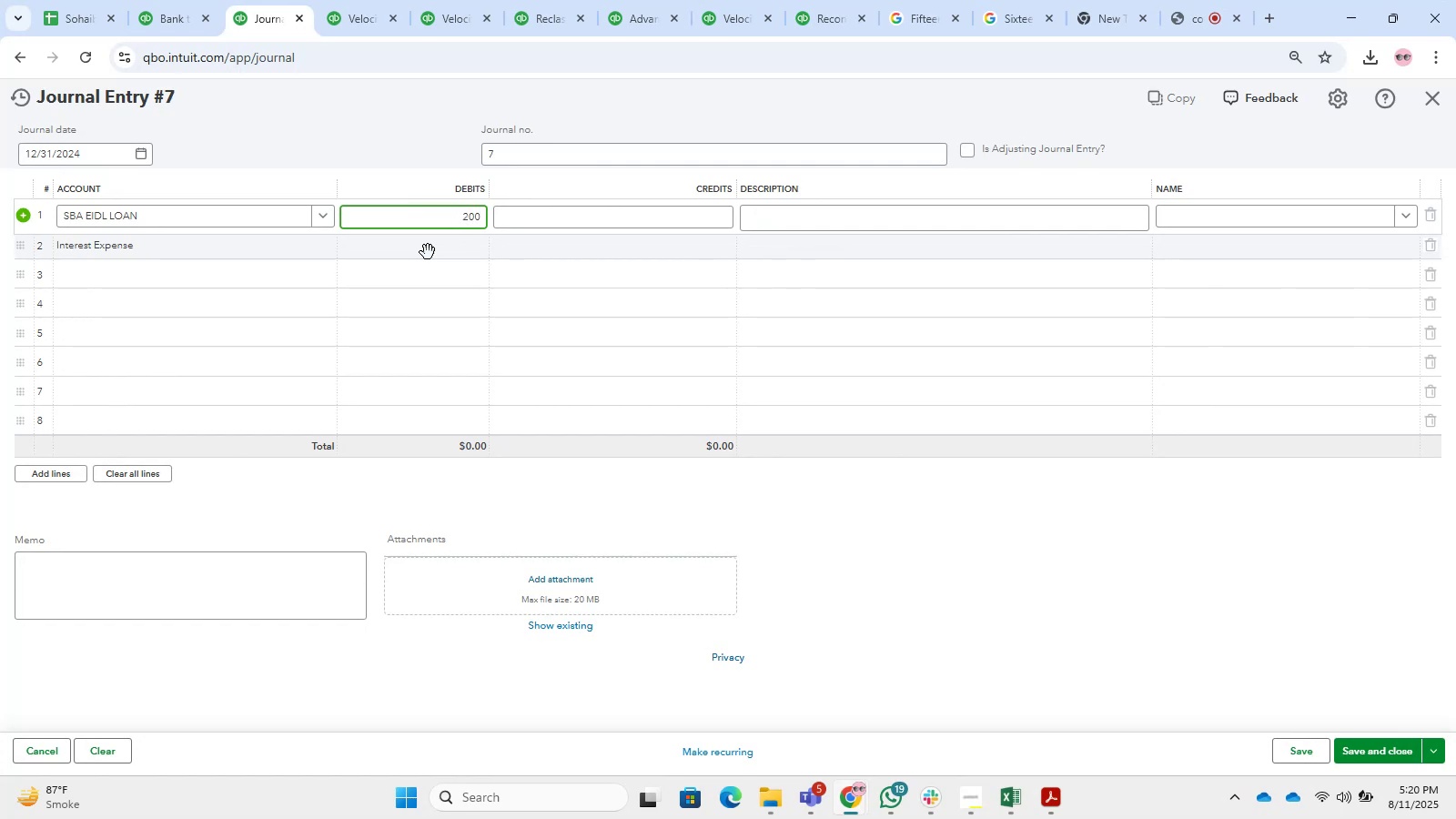 
key(Backspace)
 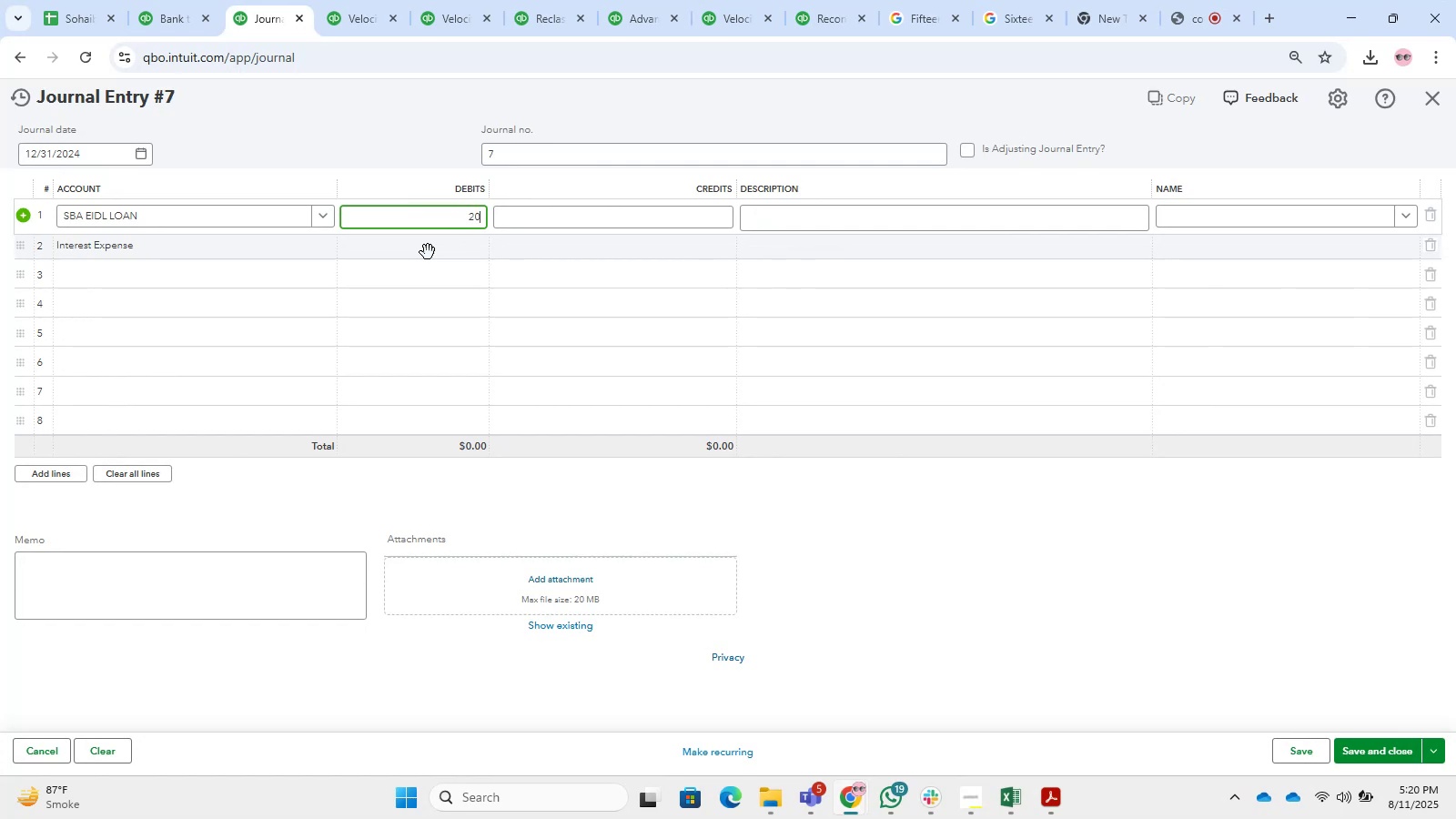 
key(Backspace)
 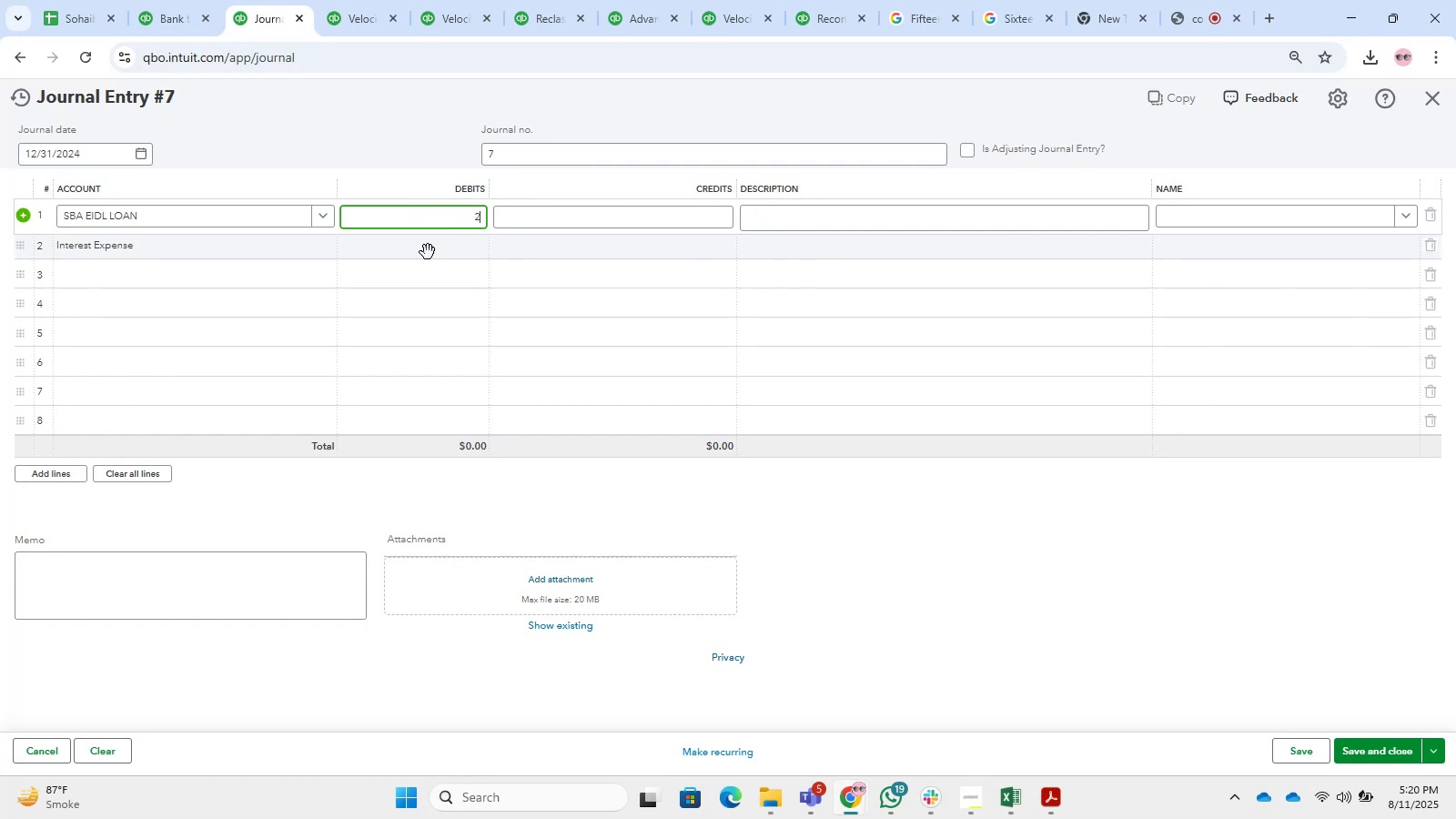 
key(Backspace)
 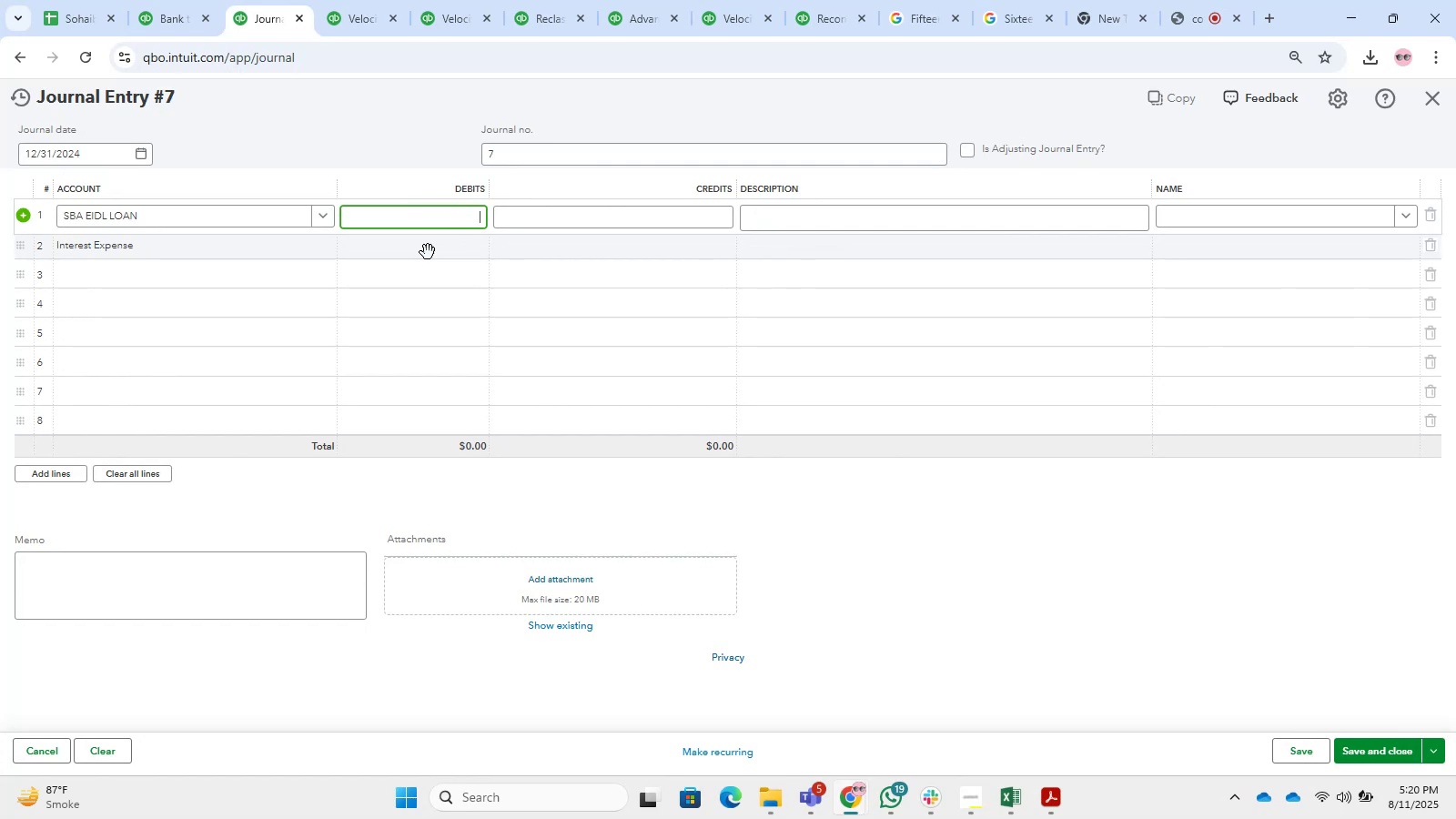 
key(Numpad5)
 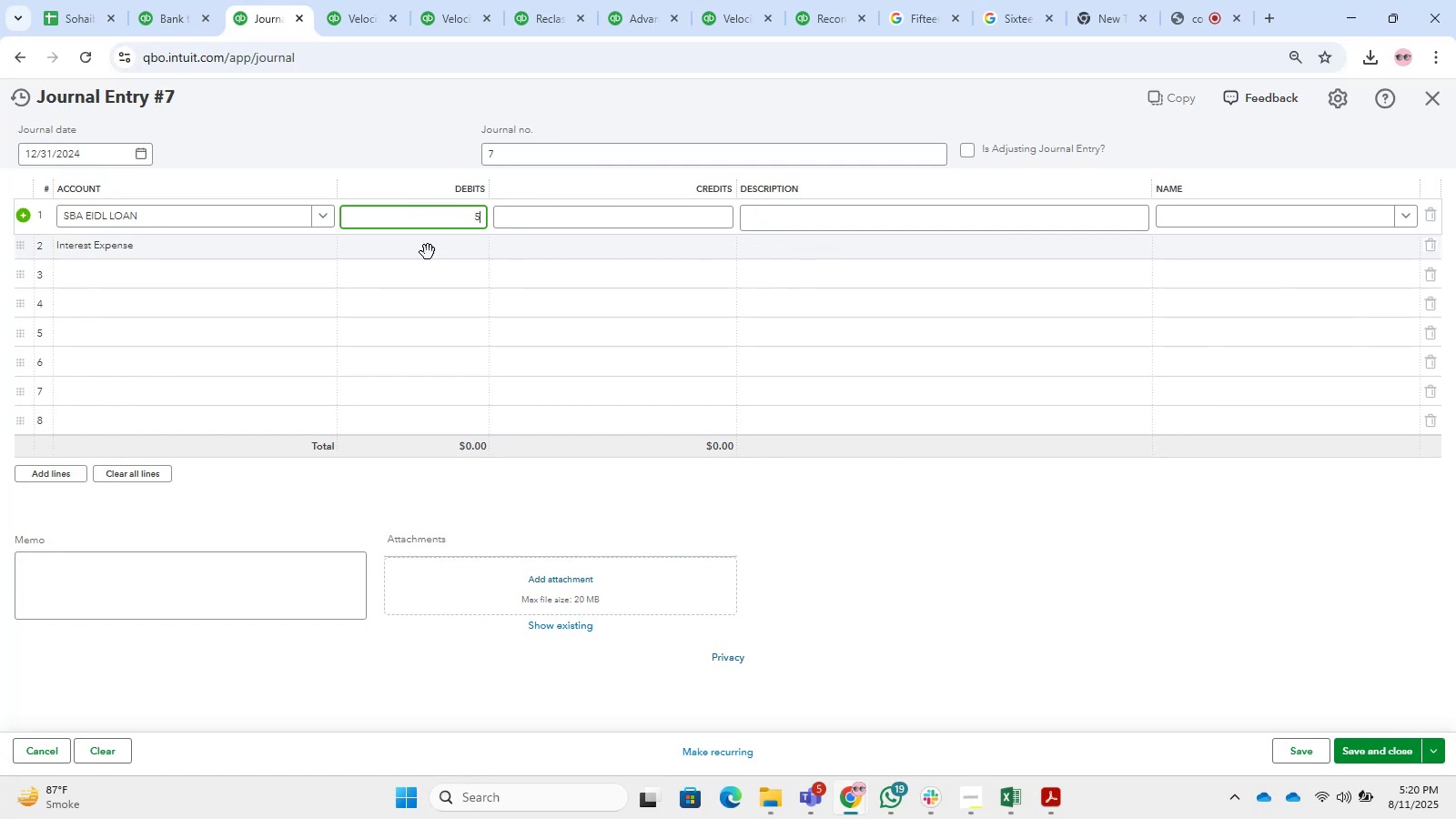 
key(Numpad0)
 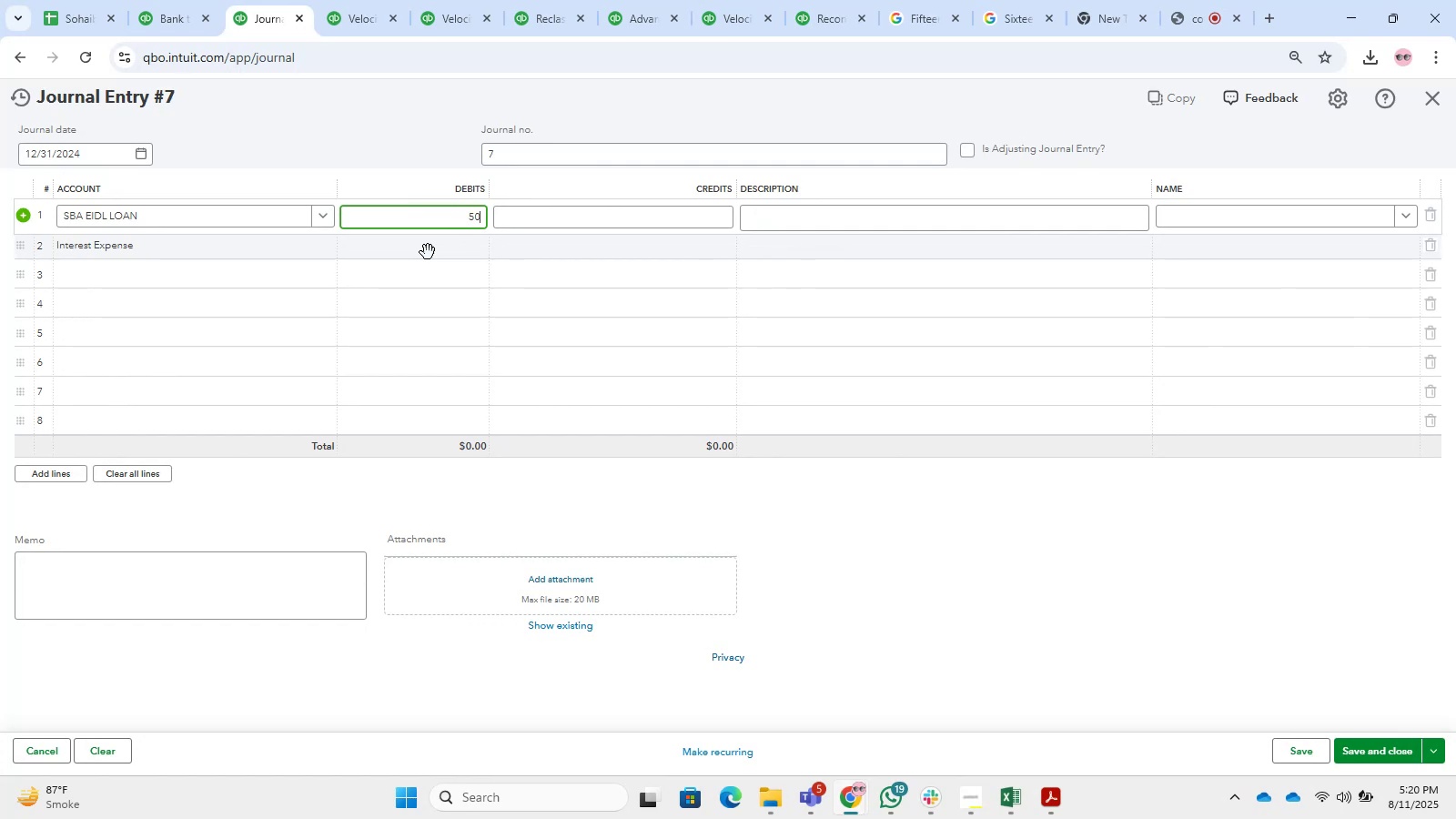 
key(Backspace)
 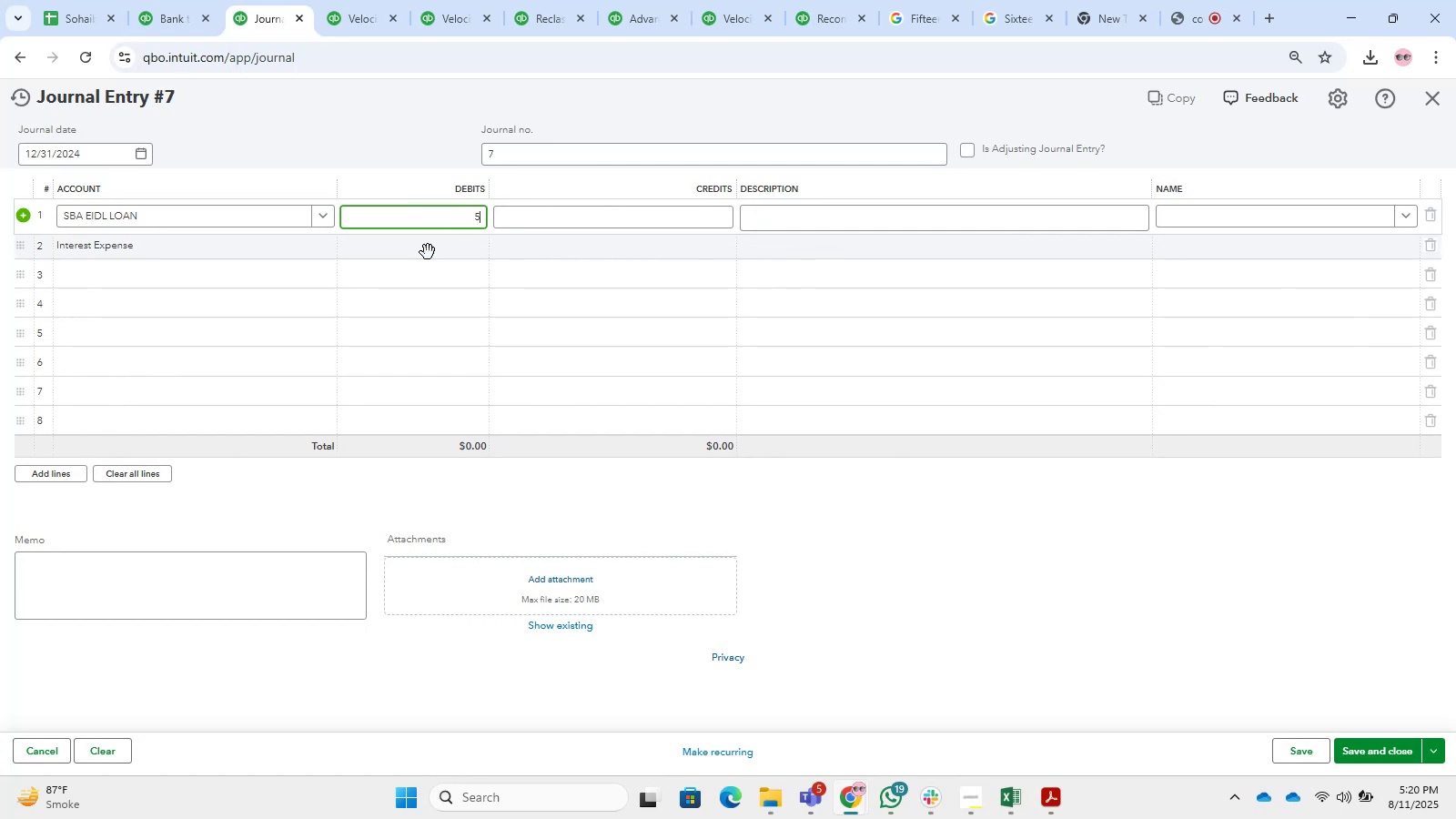 
key(Backspace)
 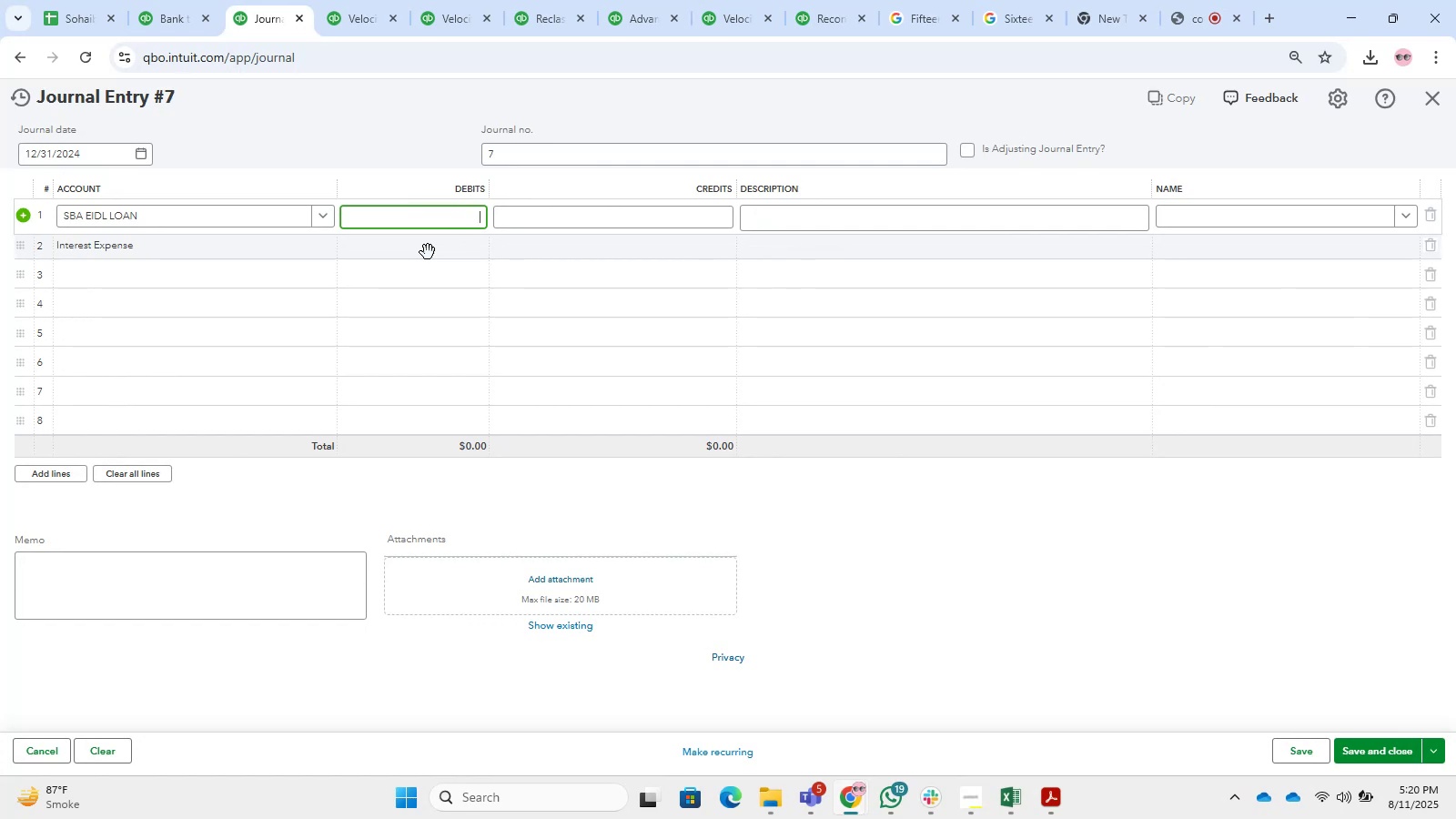 
key(Tab)
 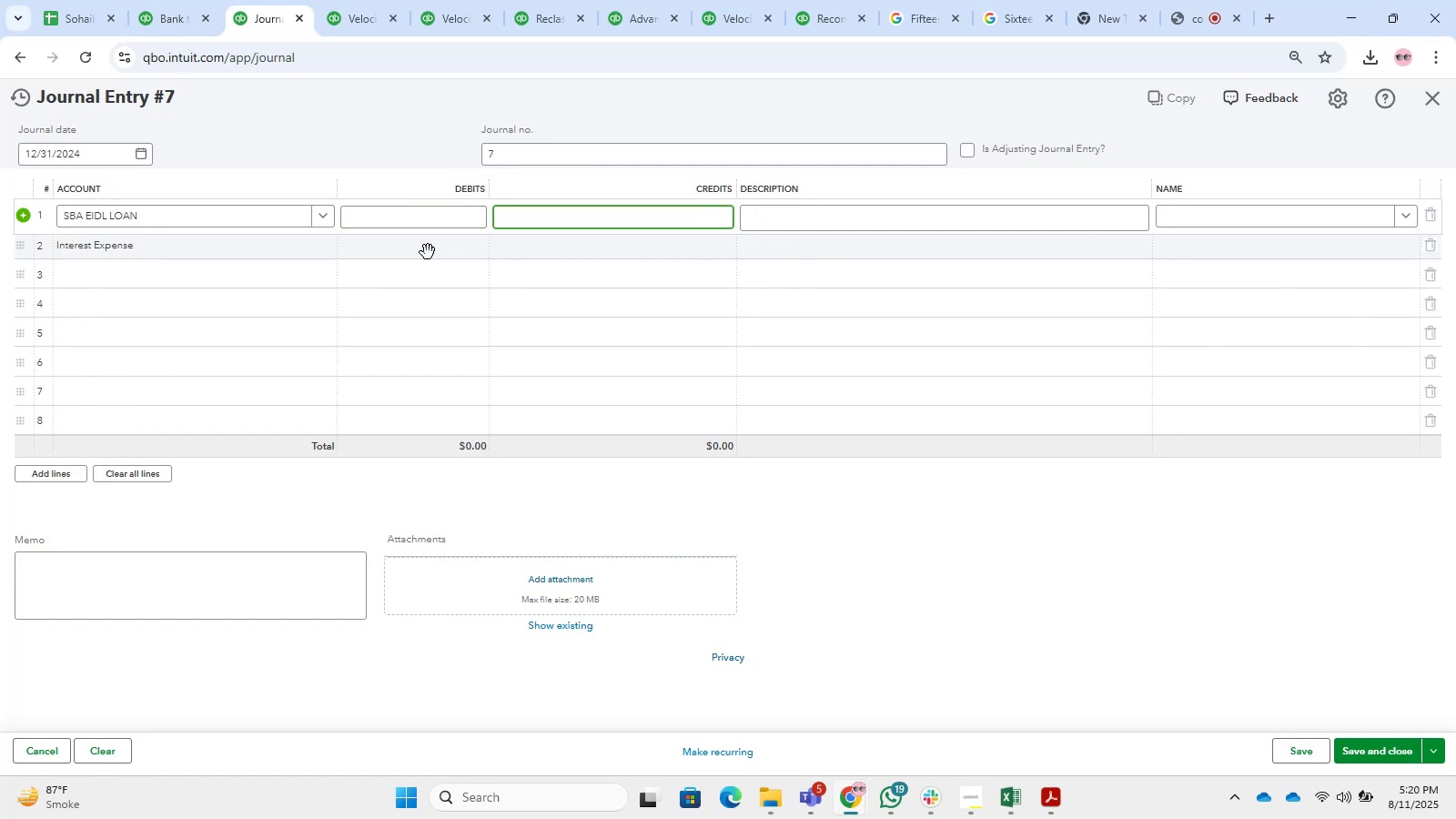 
key(Numpad5)
 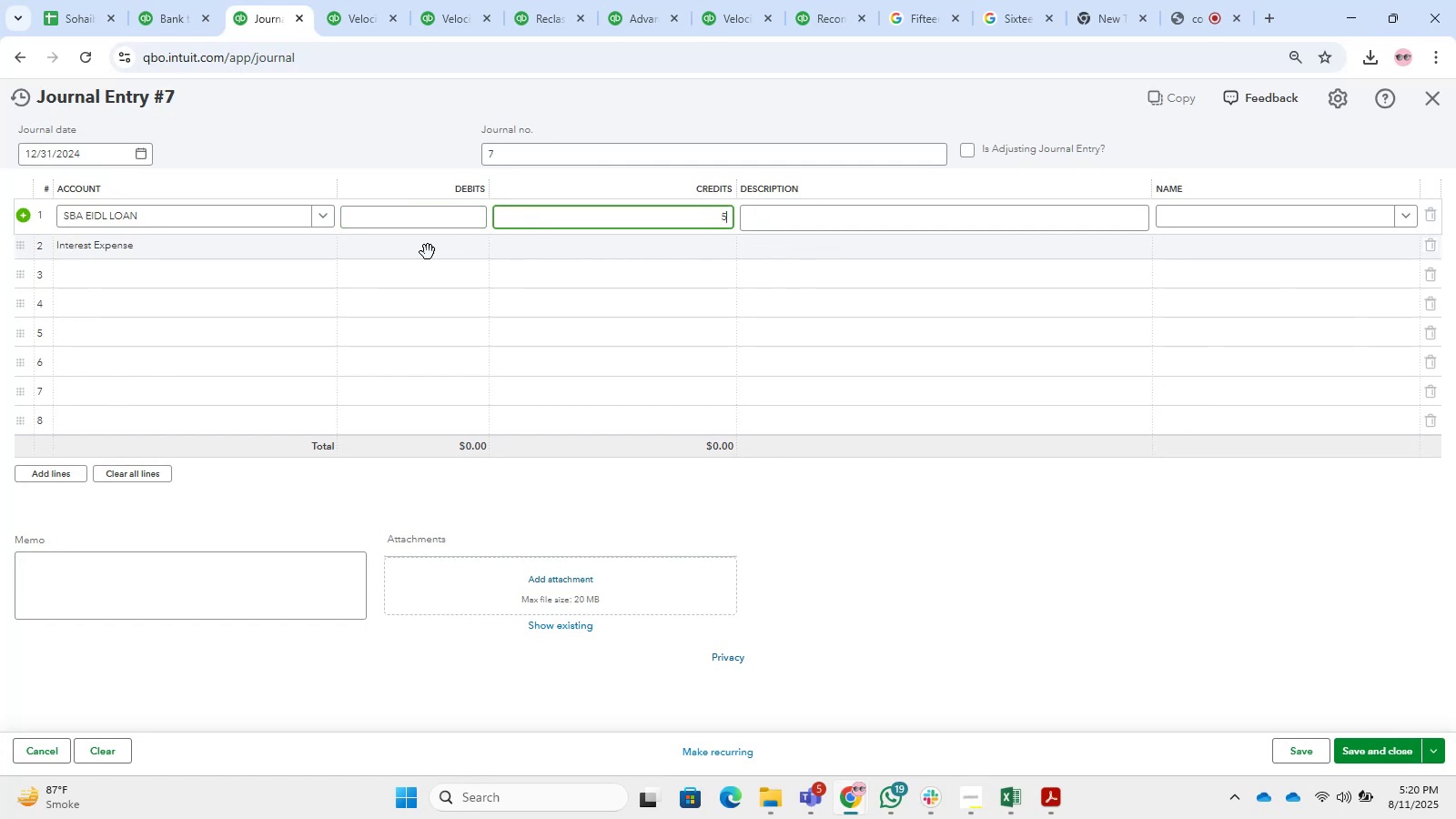 
key(Numpad0)
 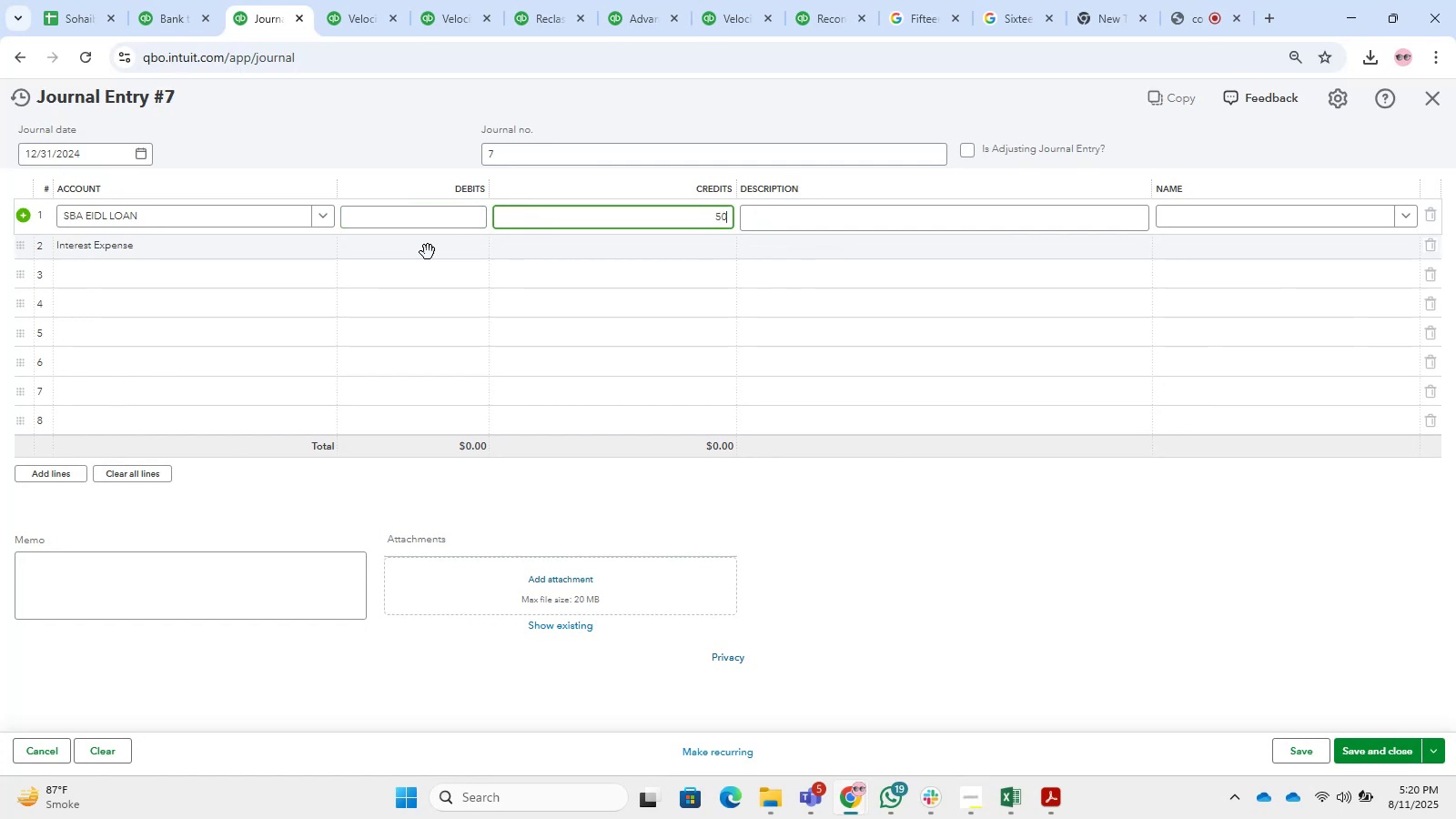 
key(Numpad0)
 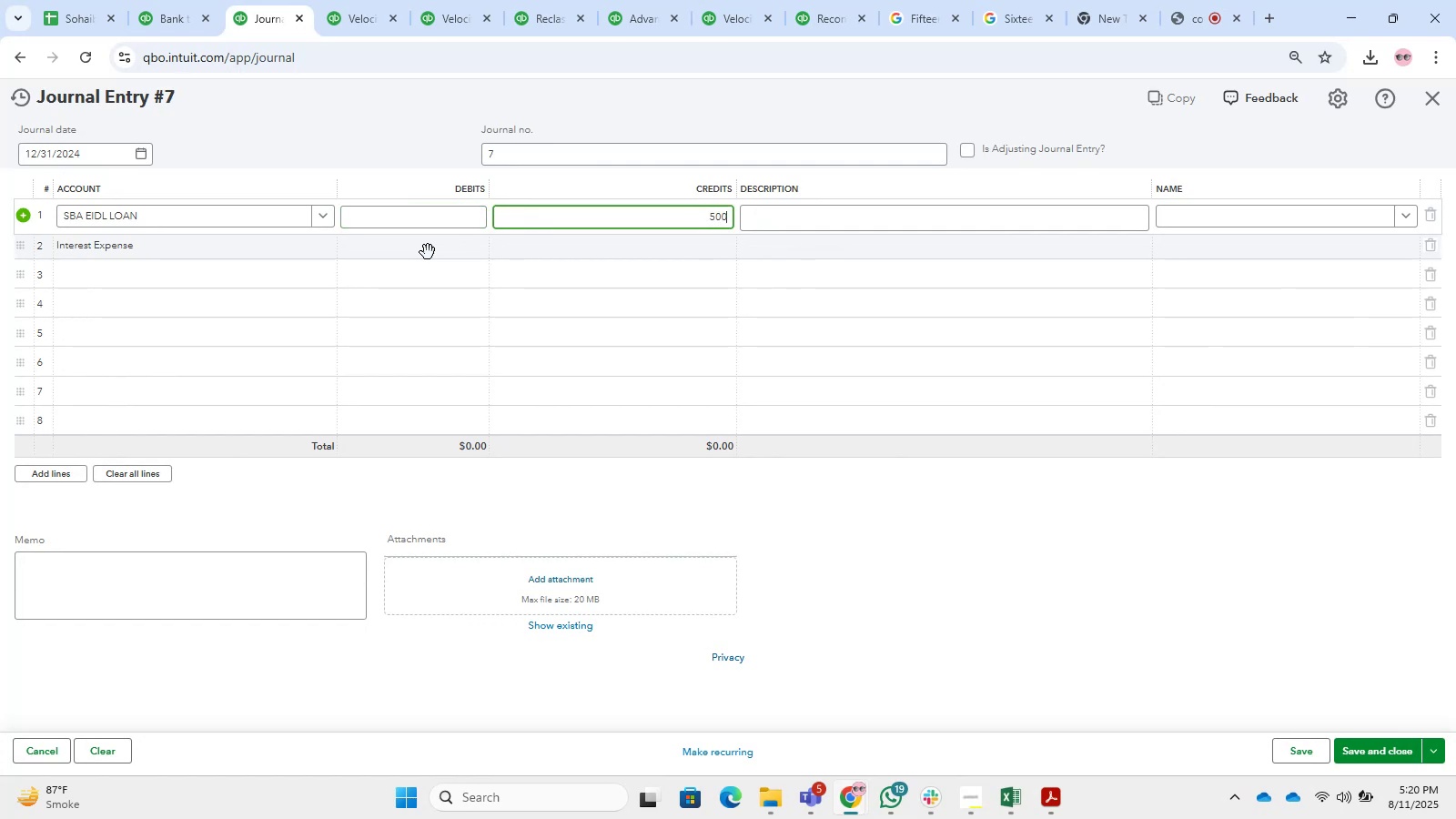 
key(Numpad0)
 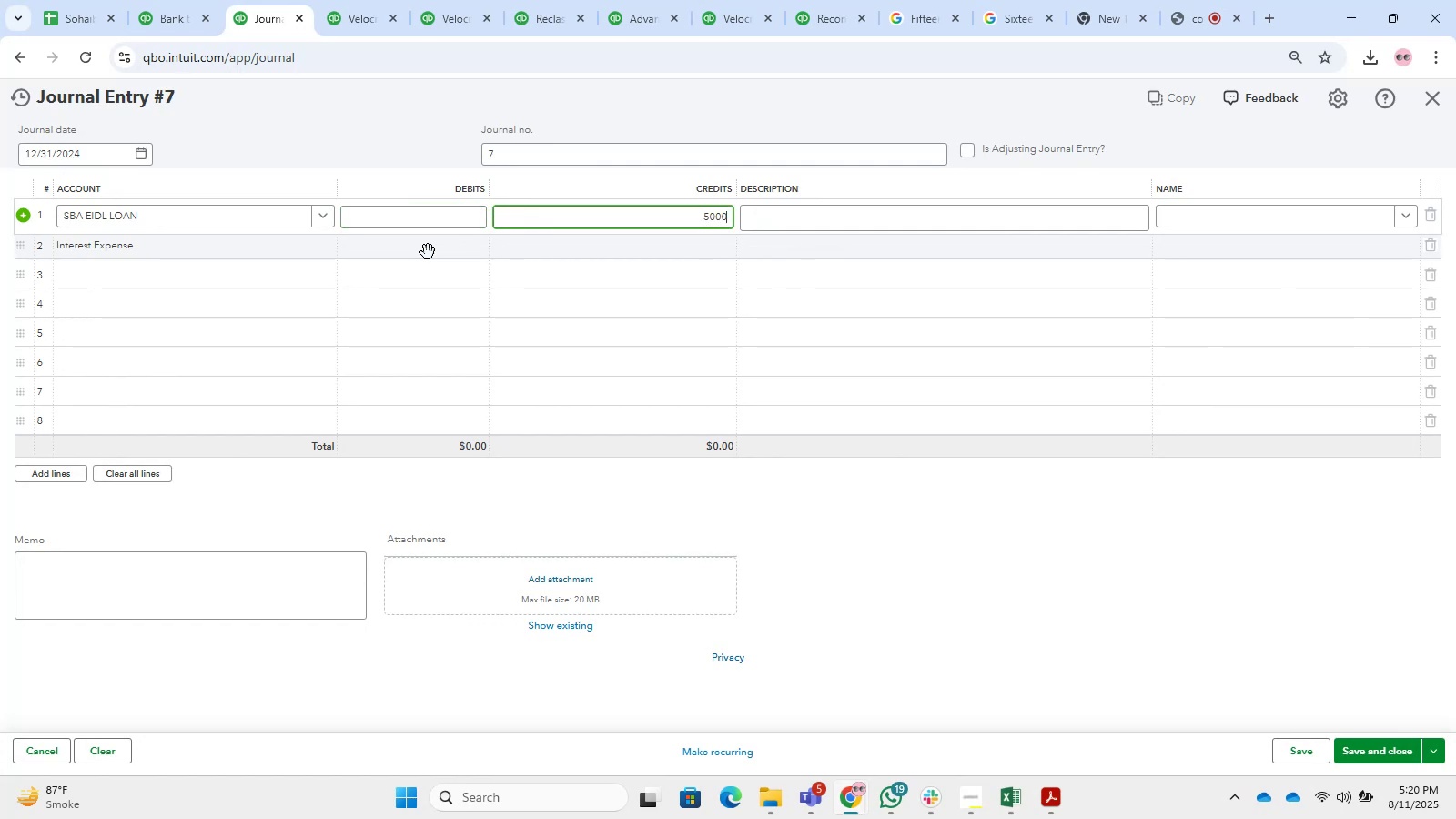 
key(Backspace)
 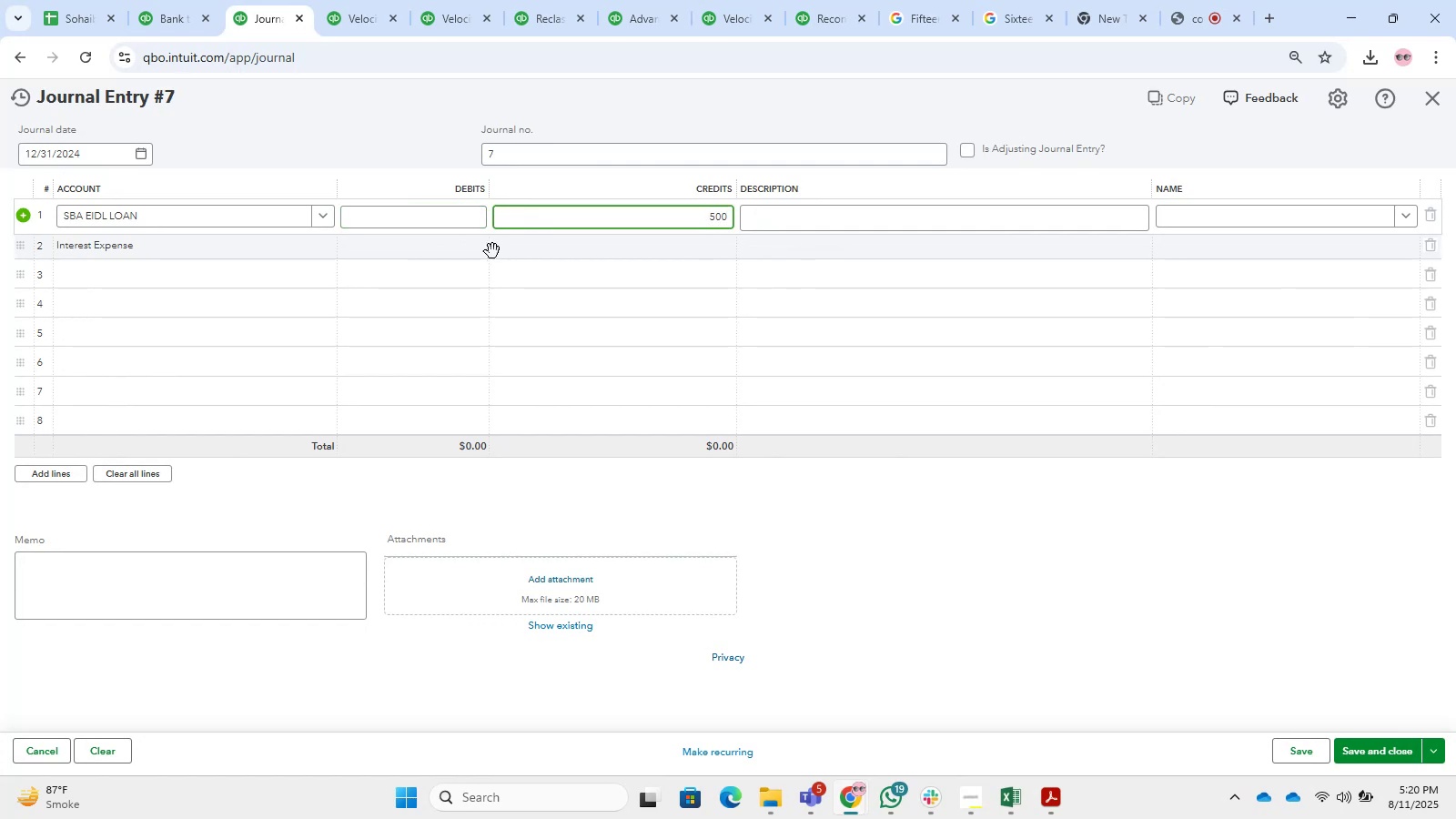 
left_click([429, 249])
 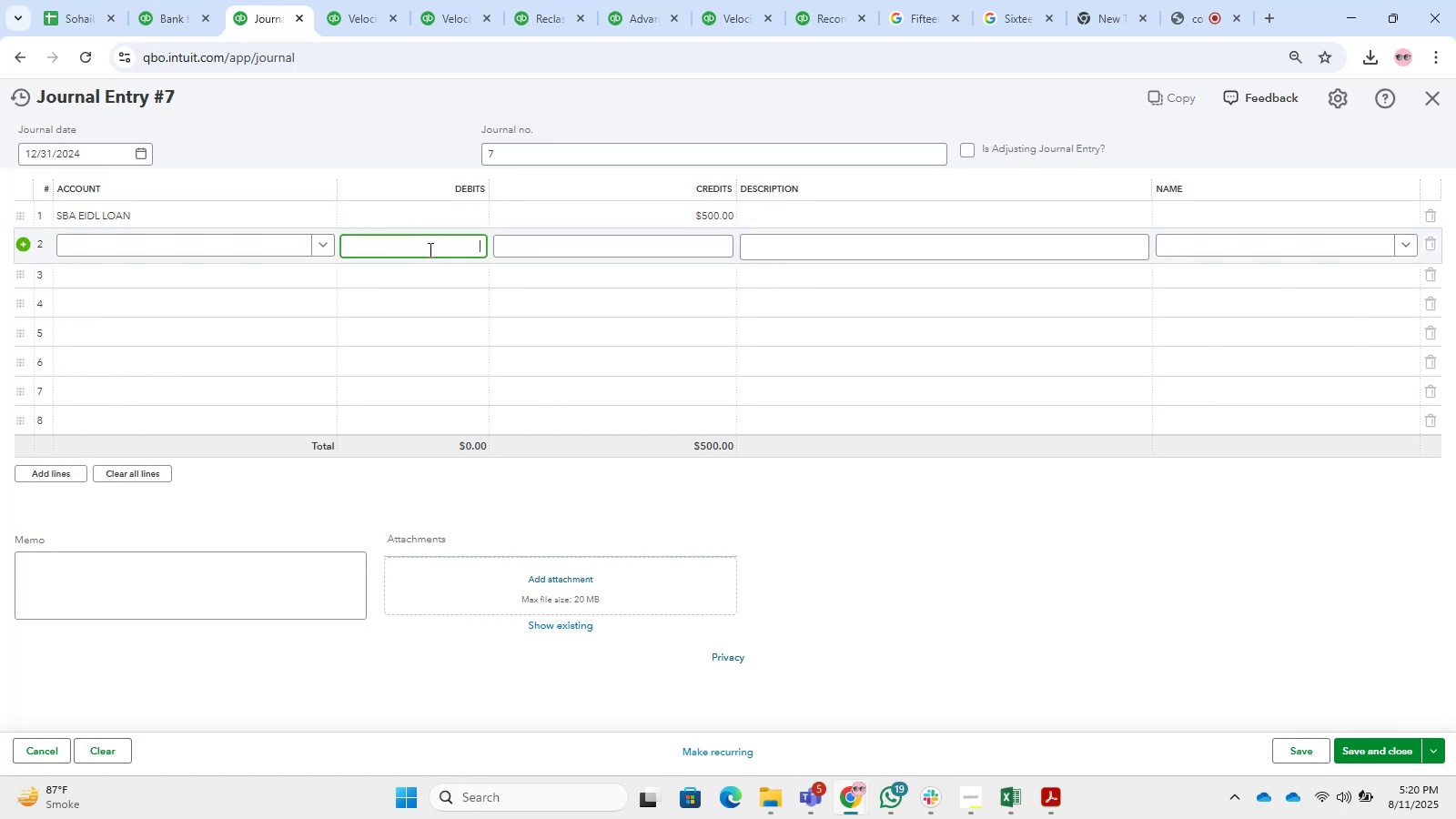 
key(Numpad5)
 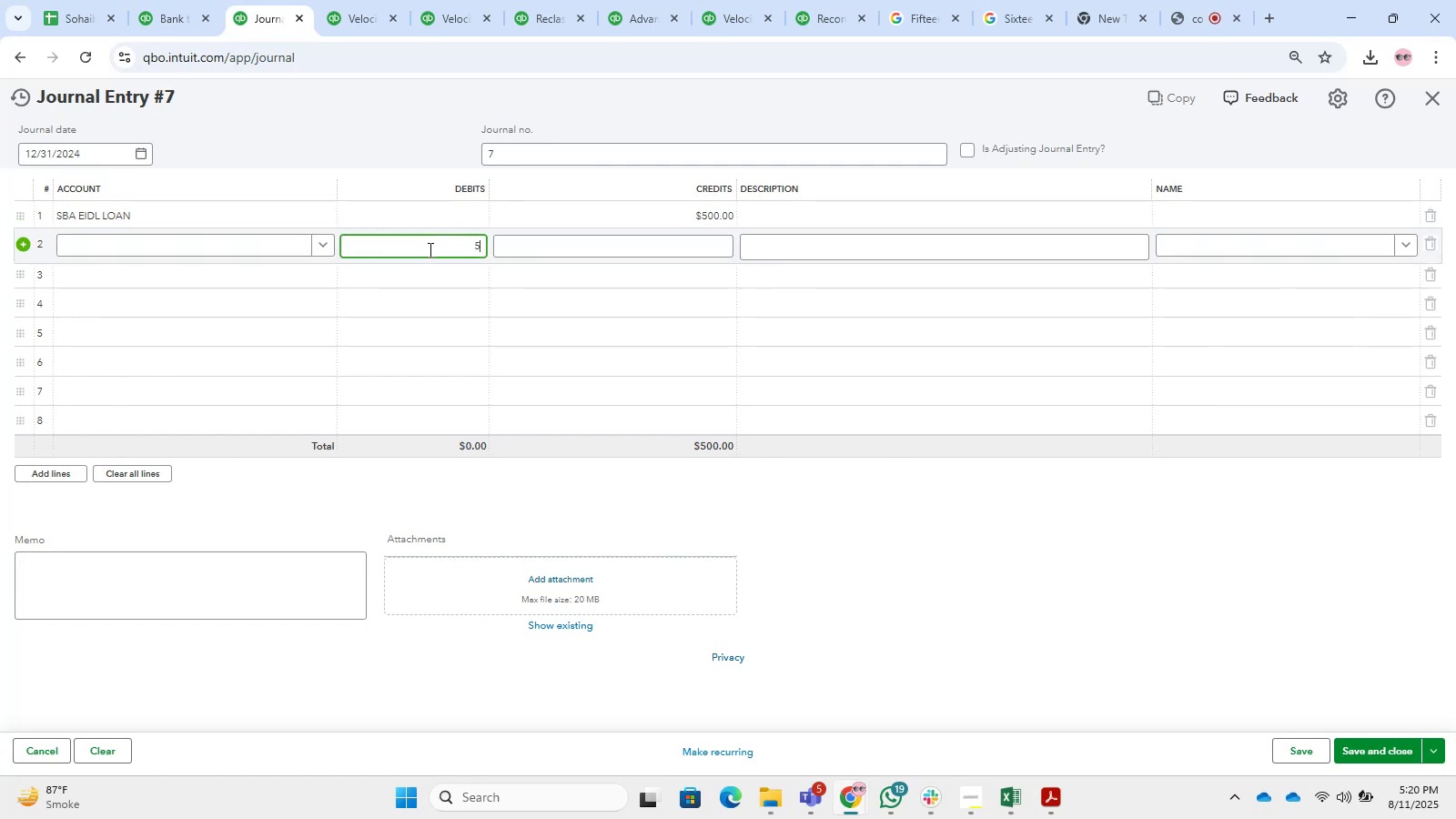 
key(Numpad0)
 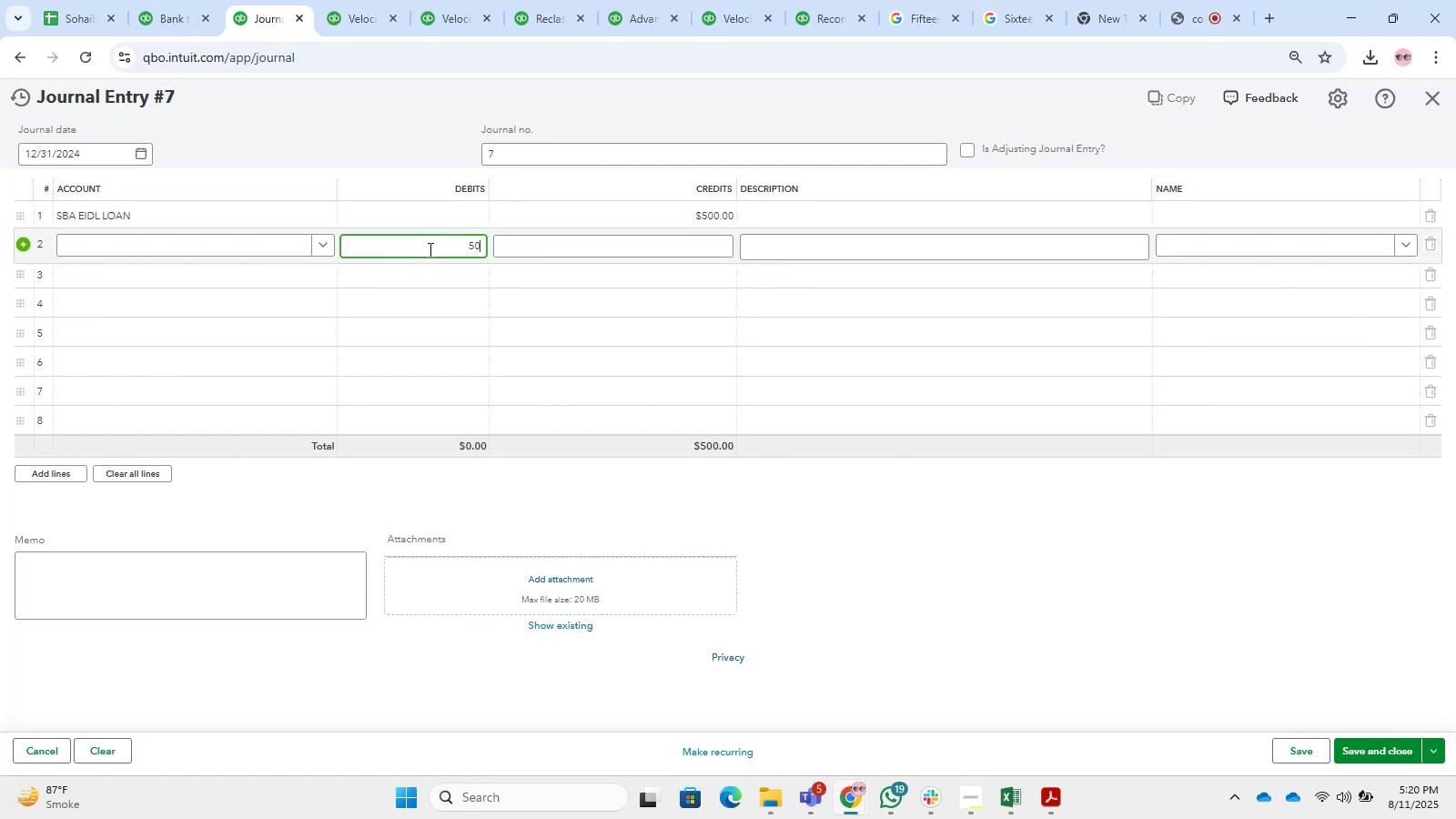 
key(Numpad0)
 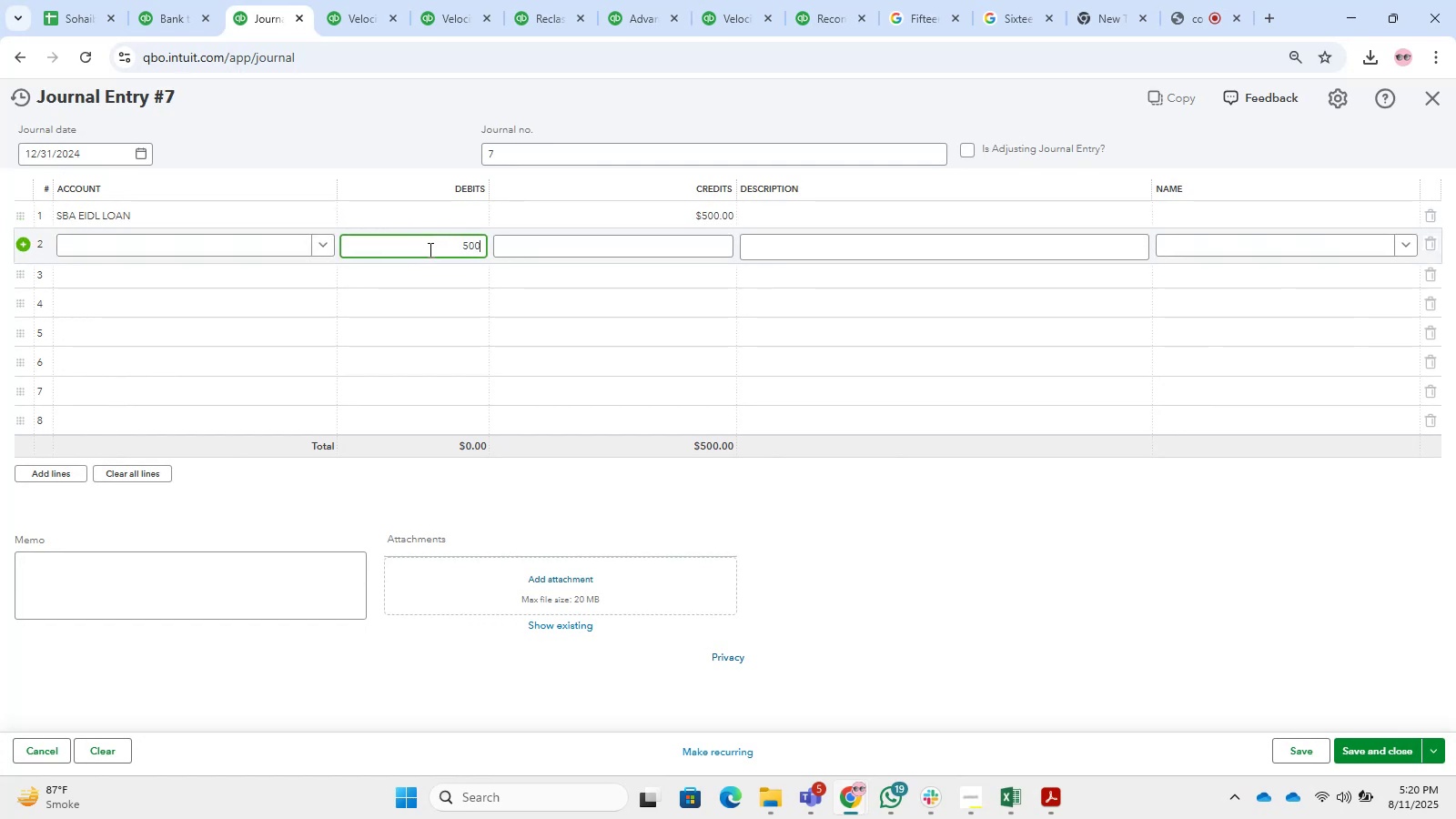 
key(NumpadEnter)
 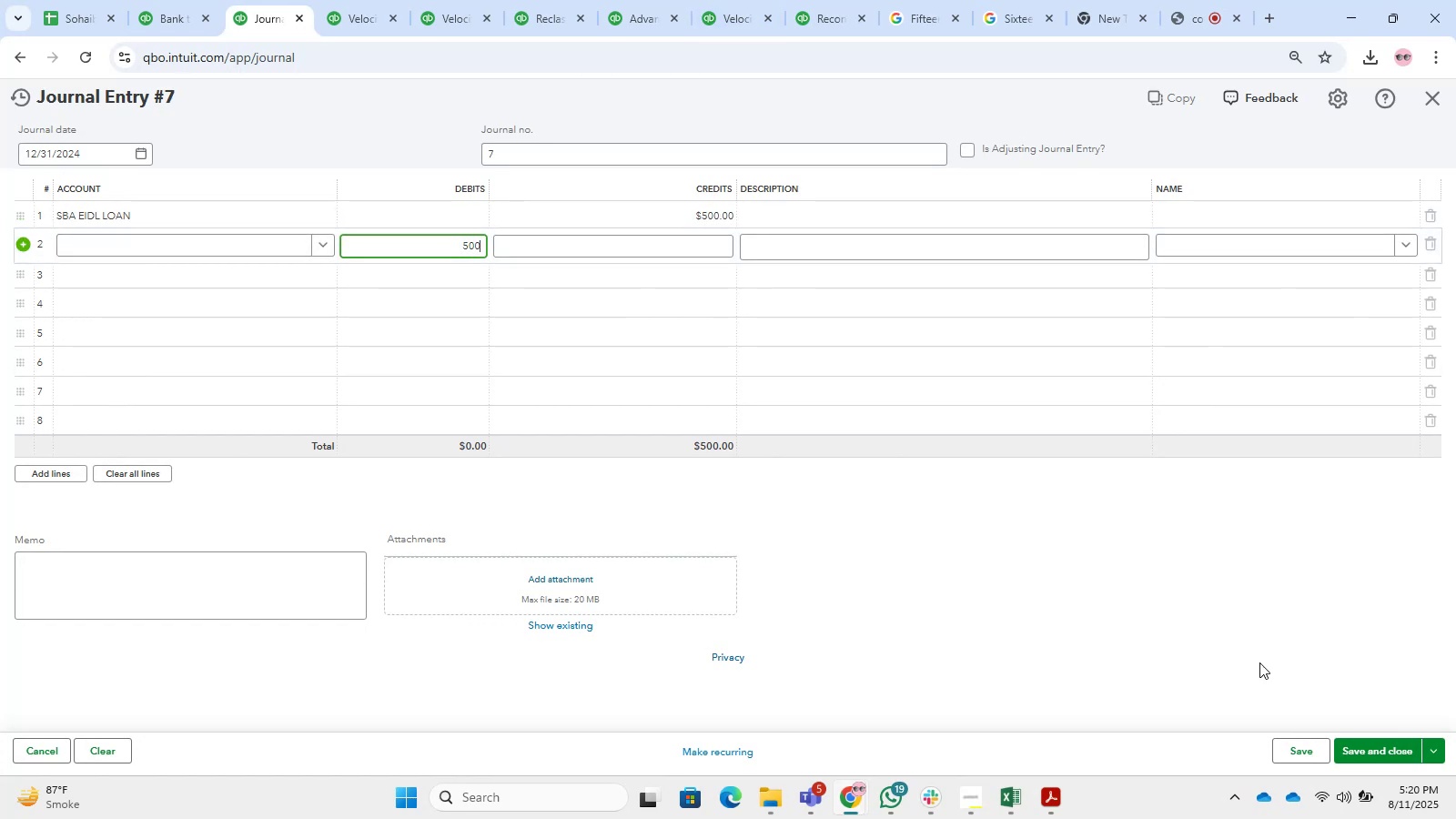 
left_click([1383, 764])
 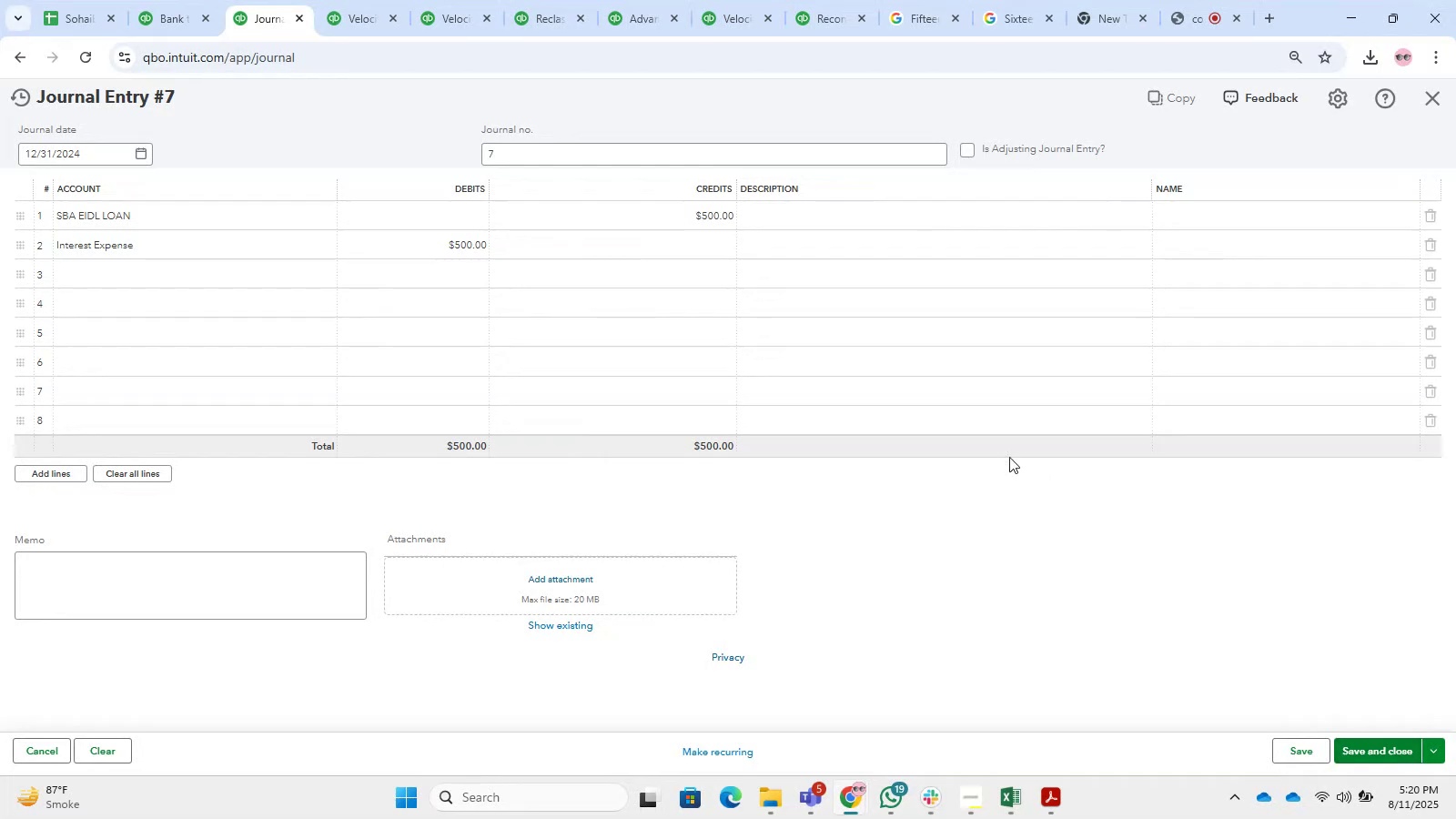 
left_click([841, 253])
 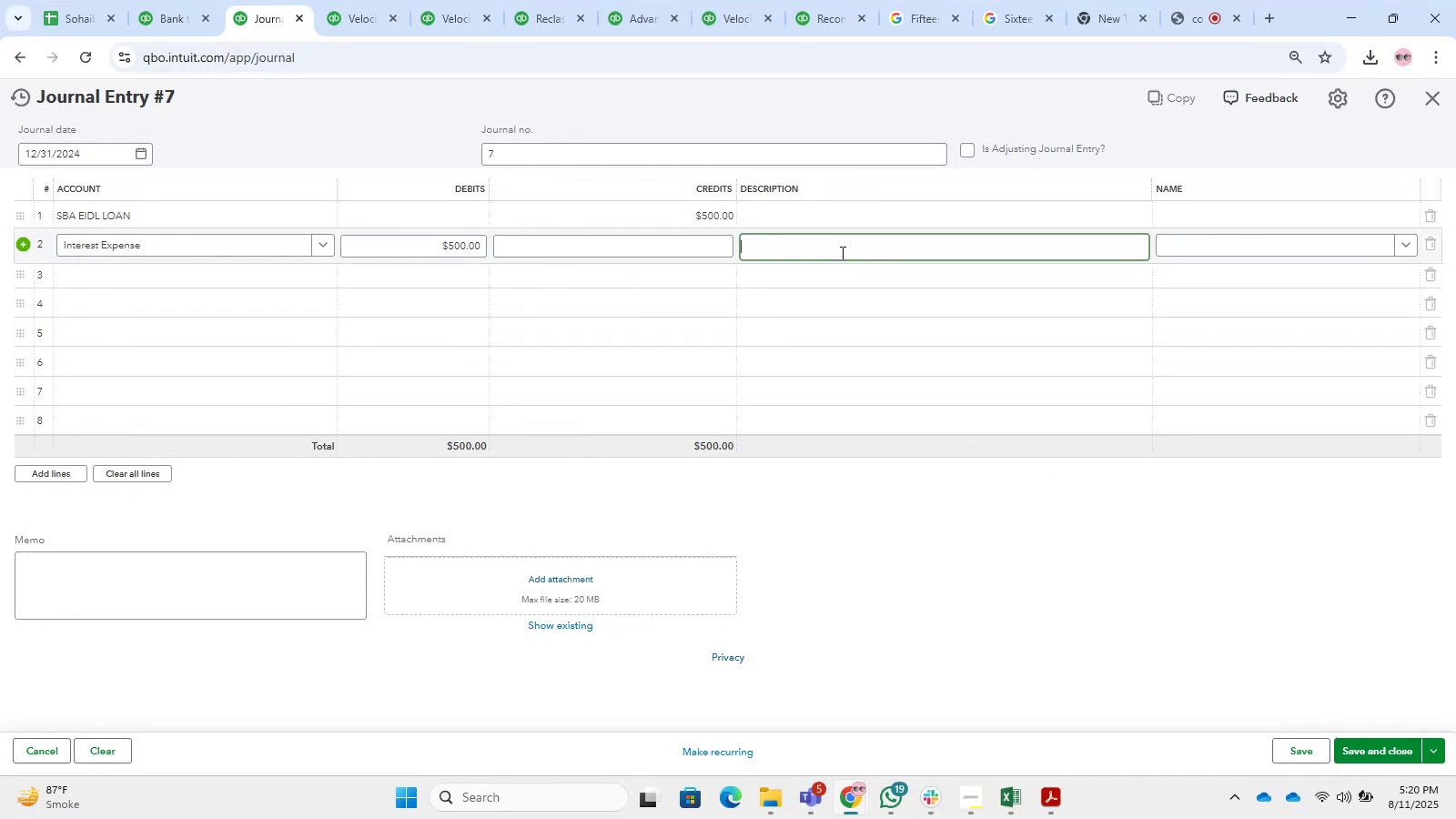 
type(INterest on Loan)
 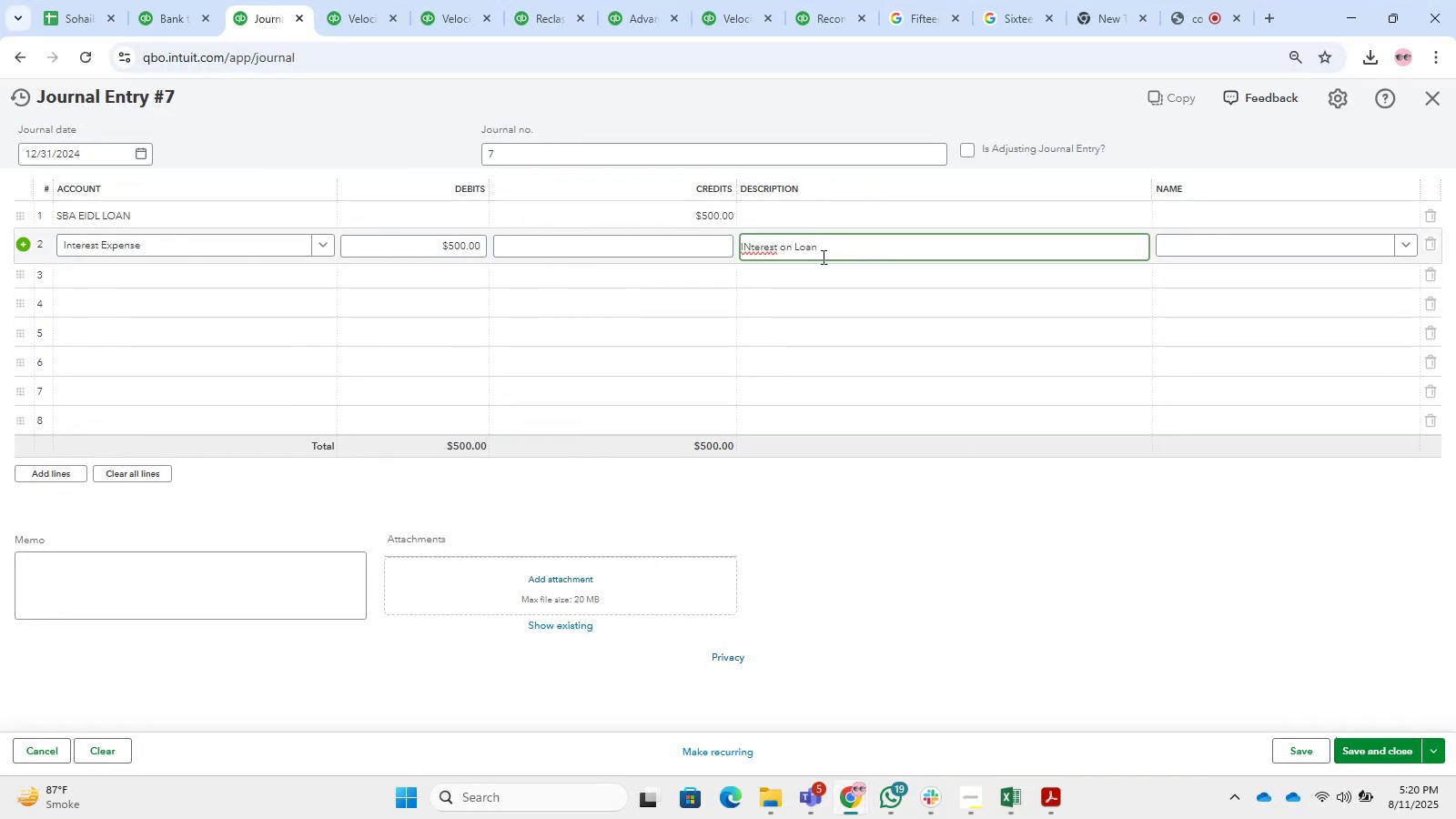 
left_click([769, 239])
 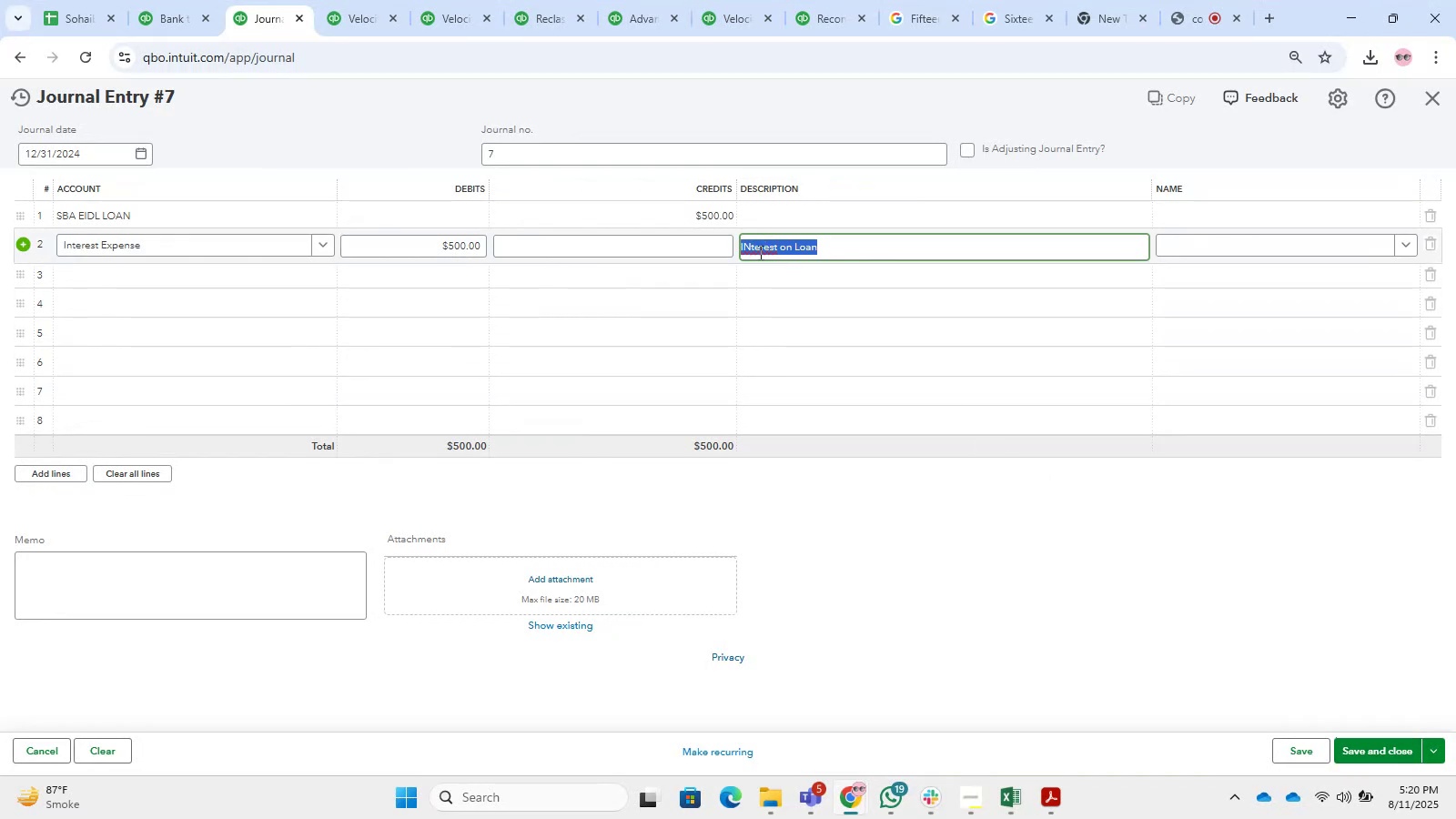 
right_click([759, 252])
 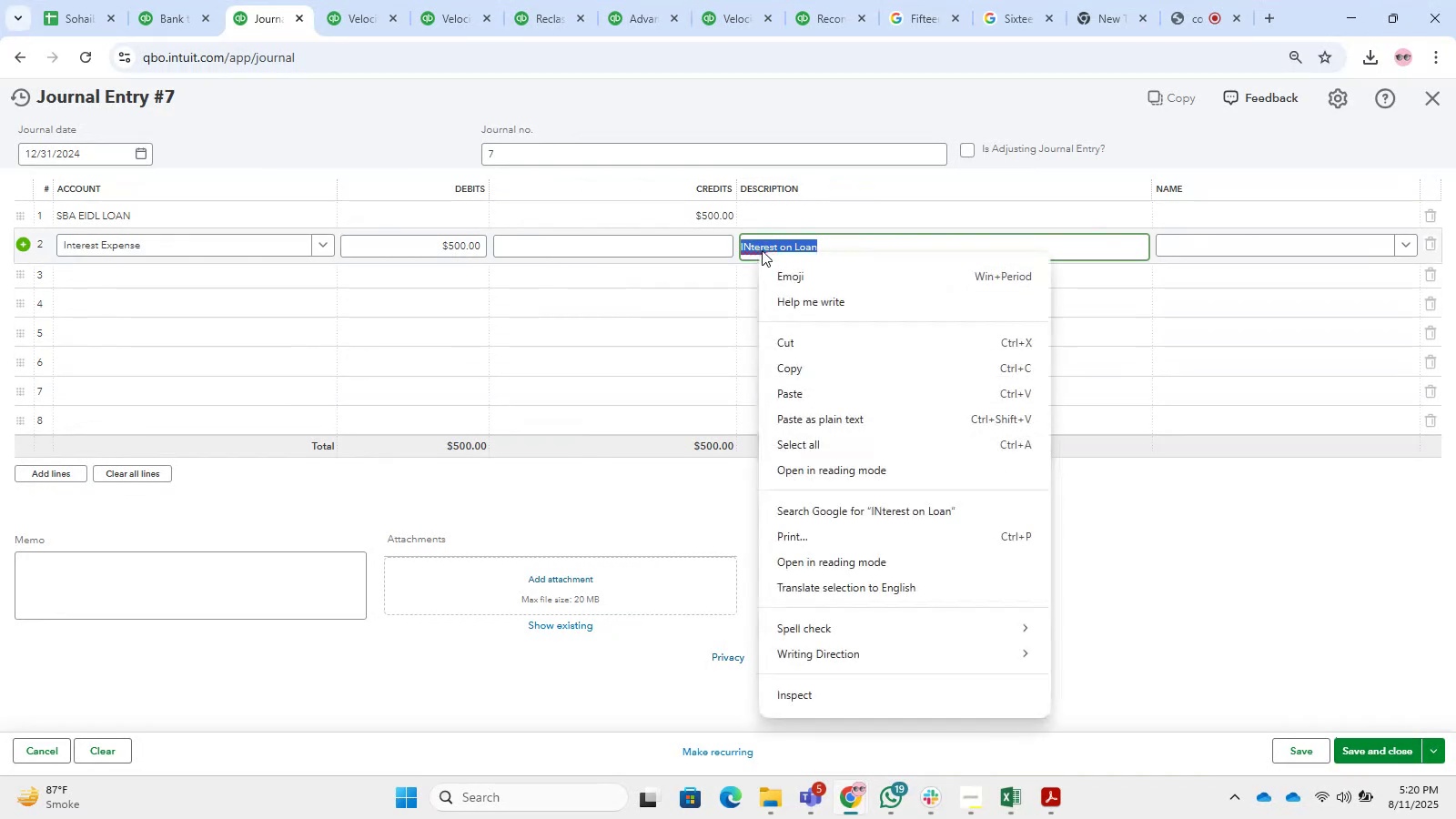 
right_click([762, 250])
 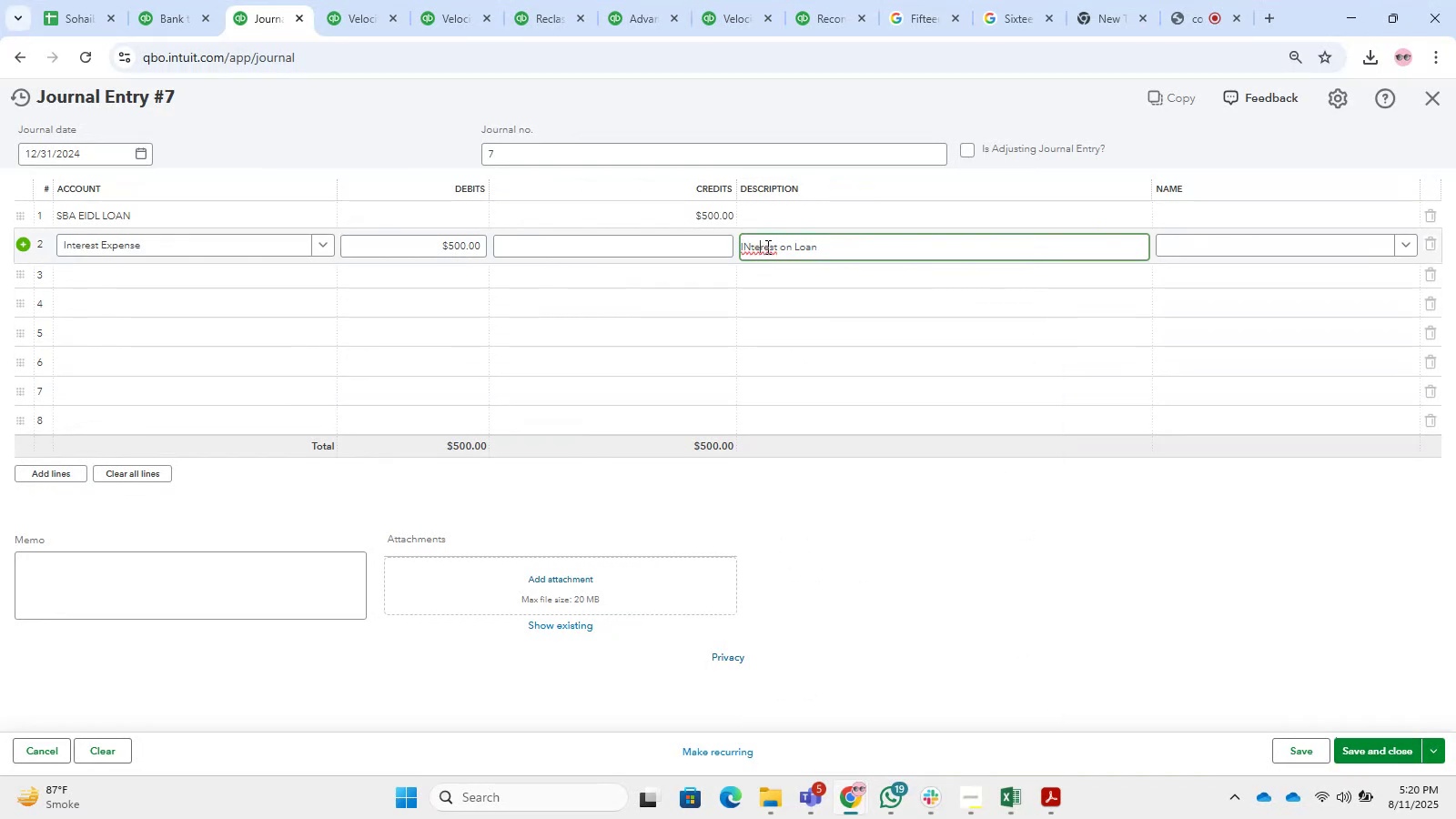 
double_click([791, 242])
 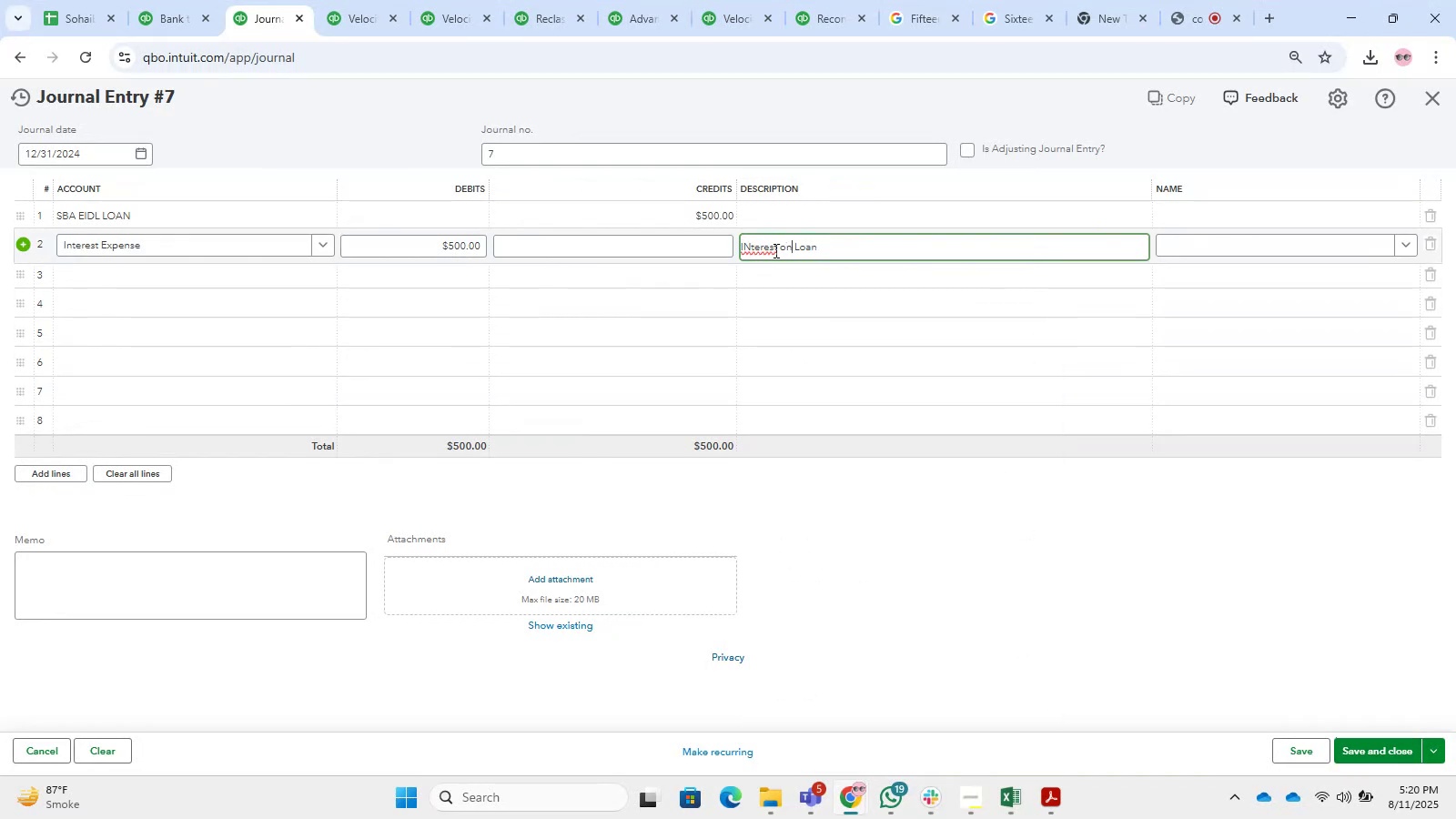 
triple_click([771, 250])
 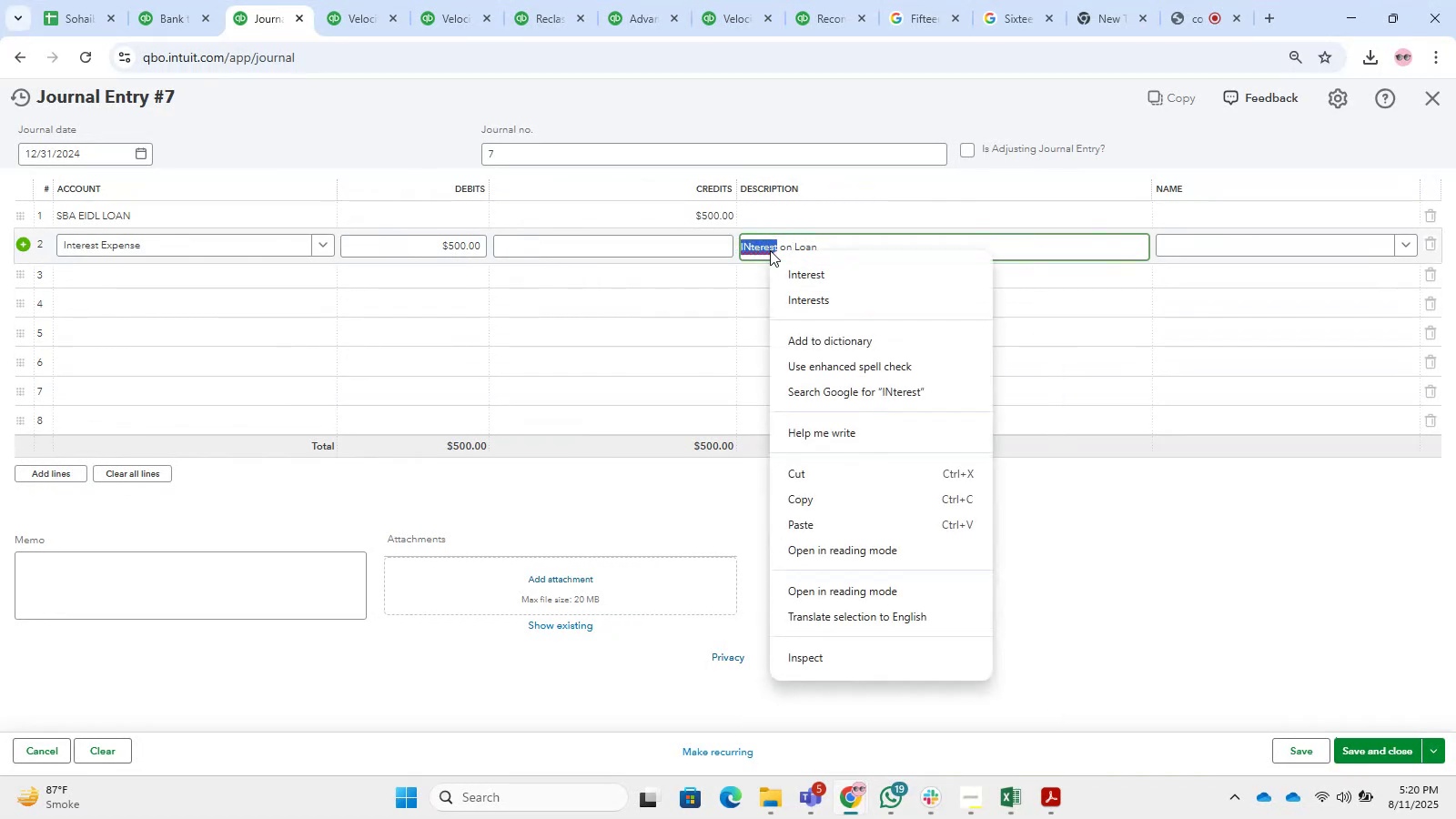 
left_click([793, 272])
 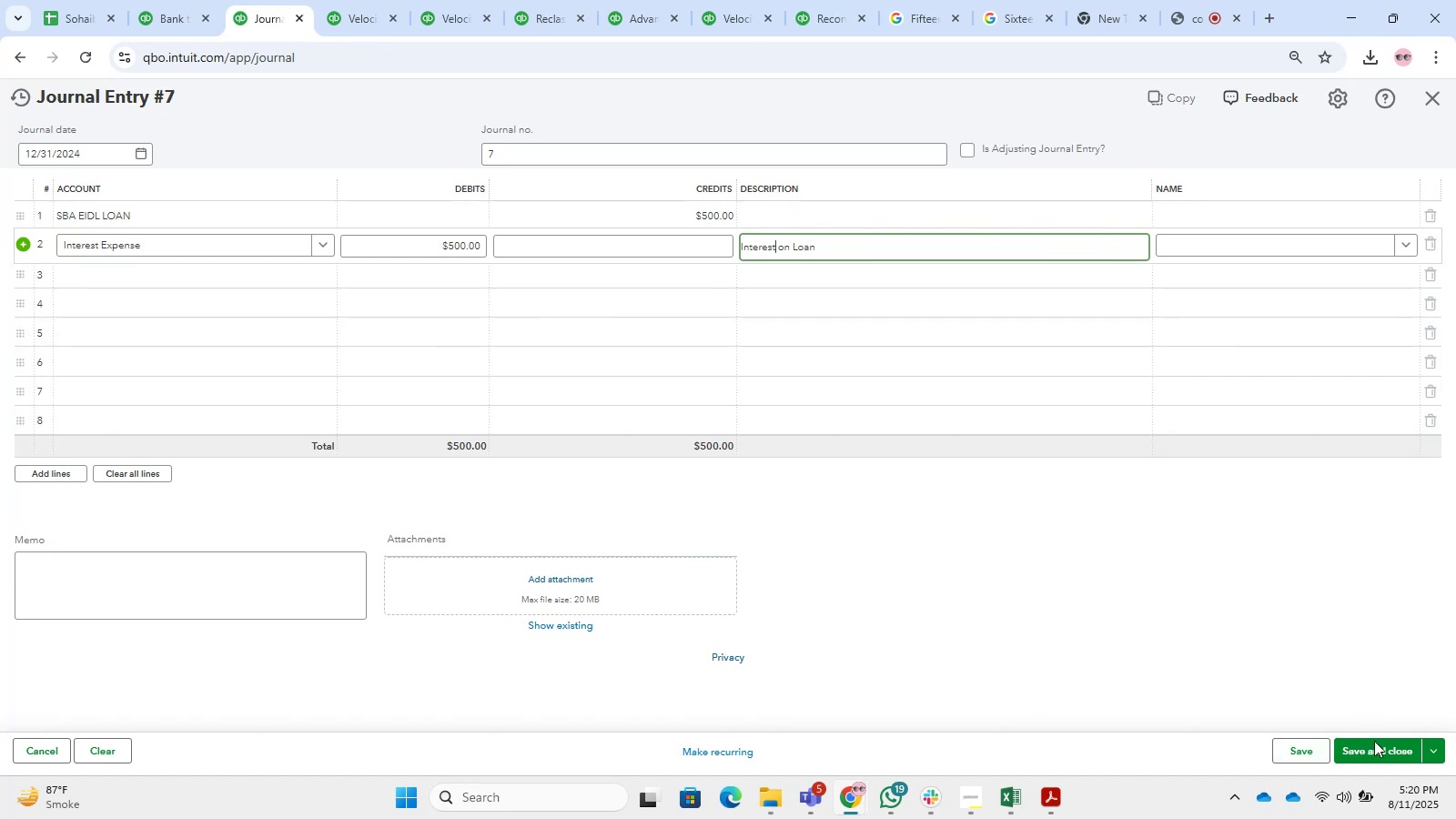 
left_click([1370, 739])
 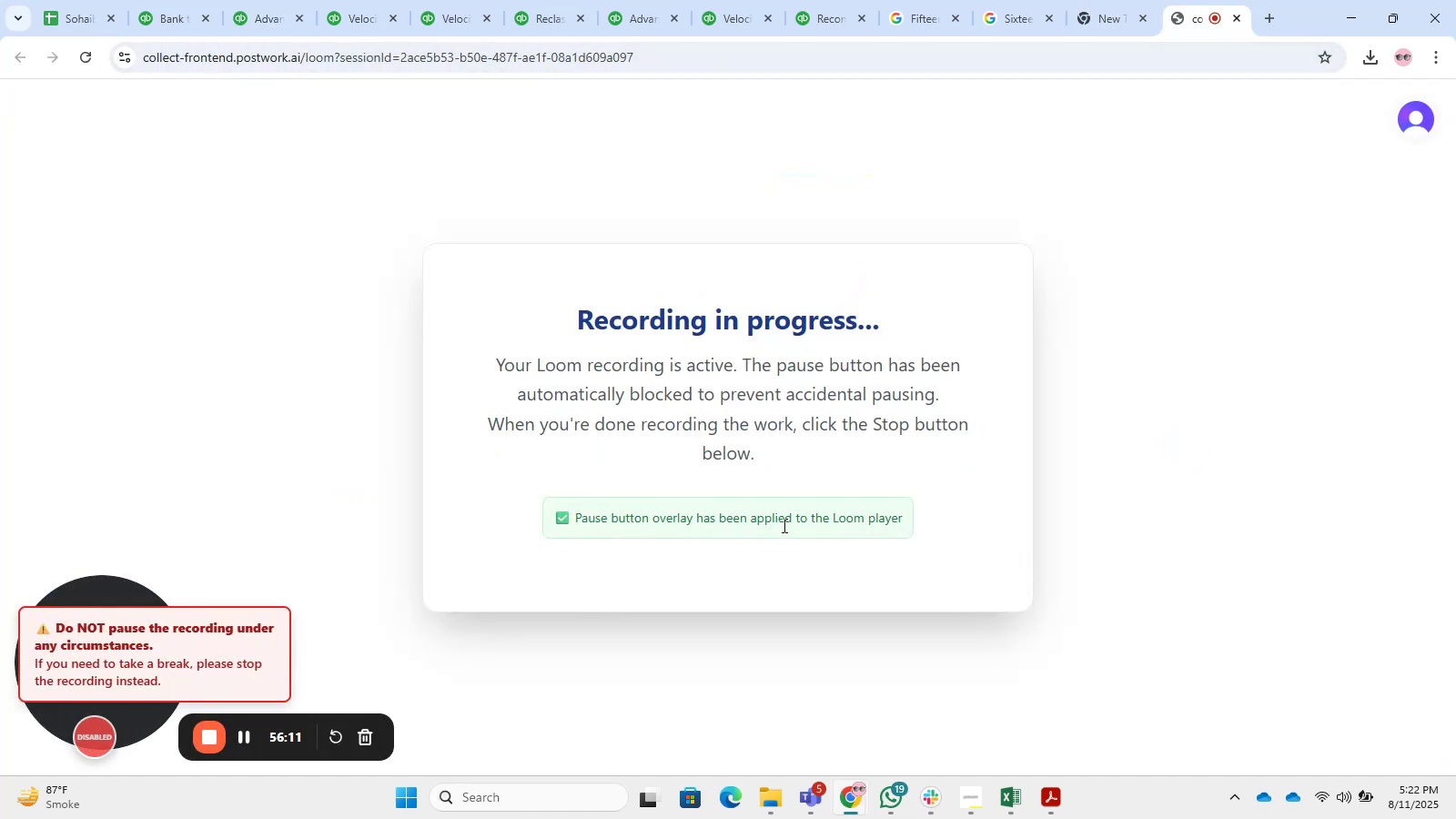 
wait(126.33)
 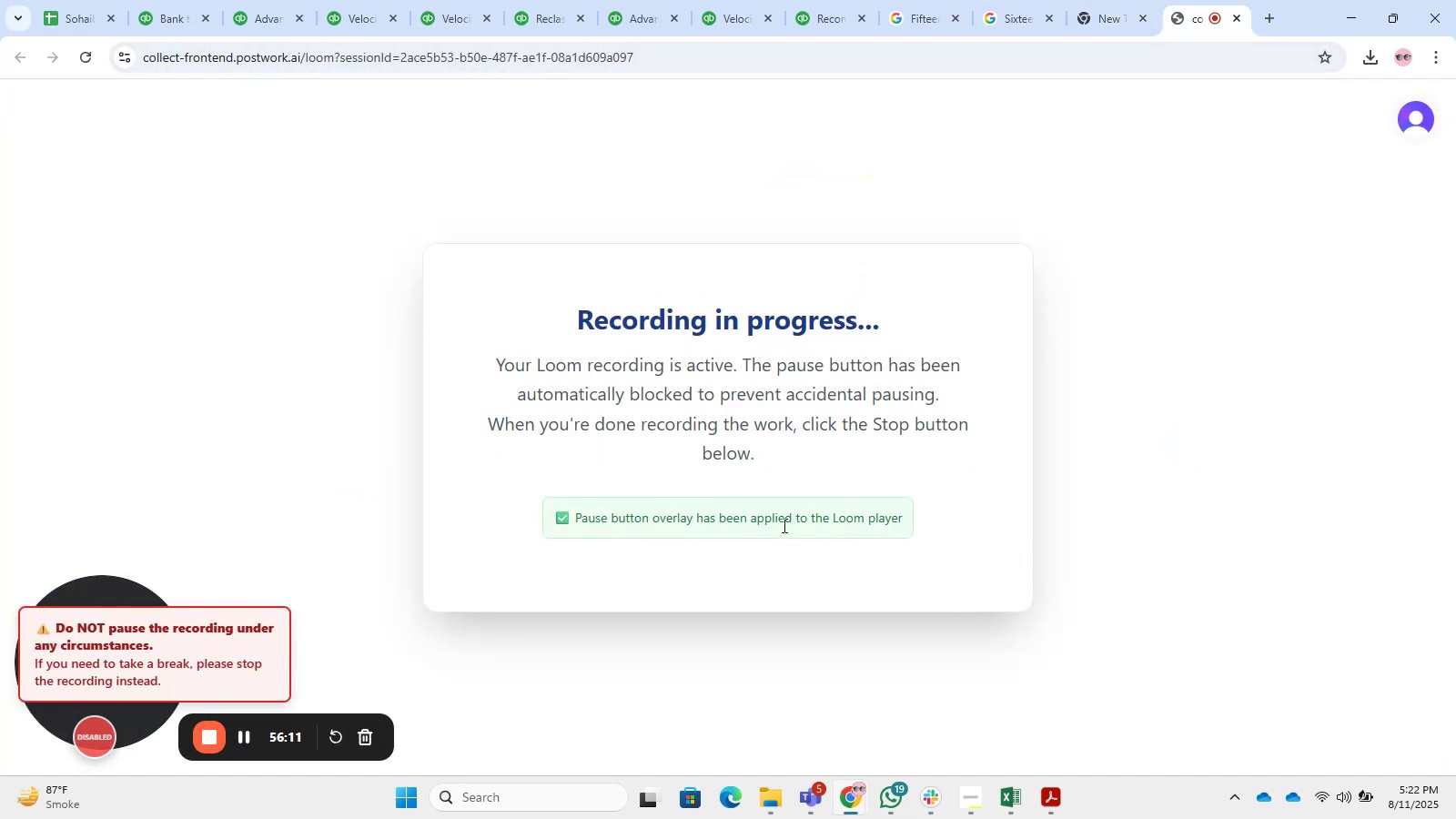 
left_click([419, 256])
 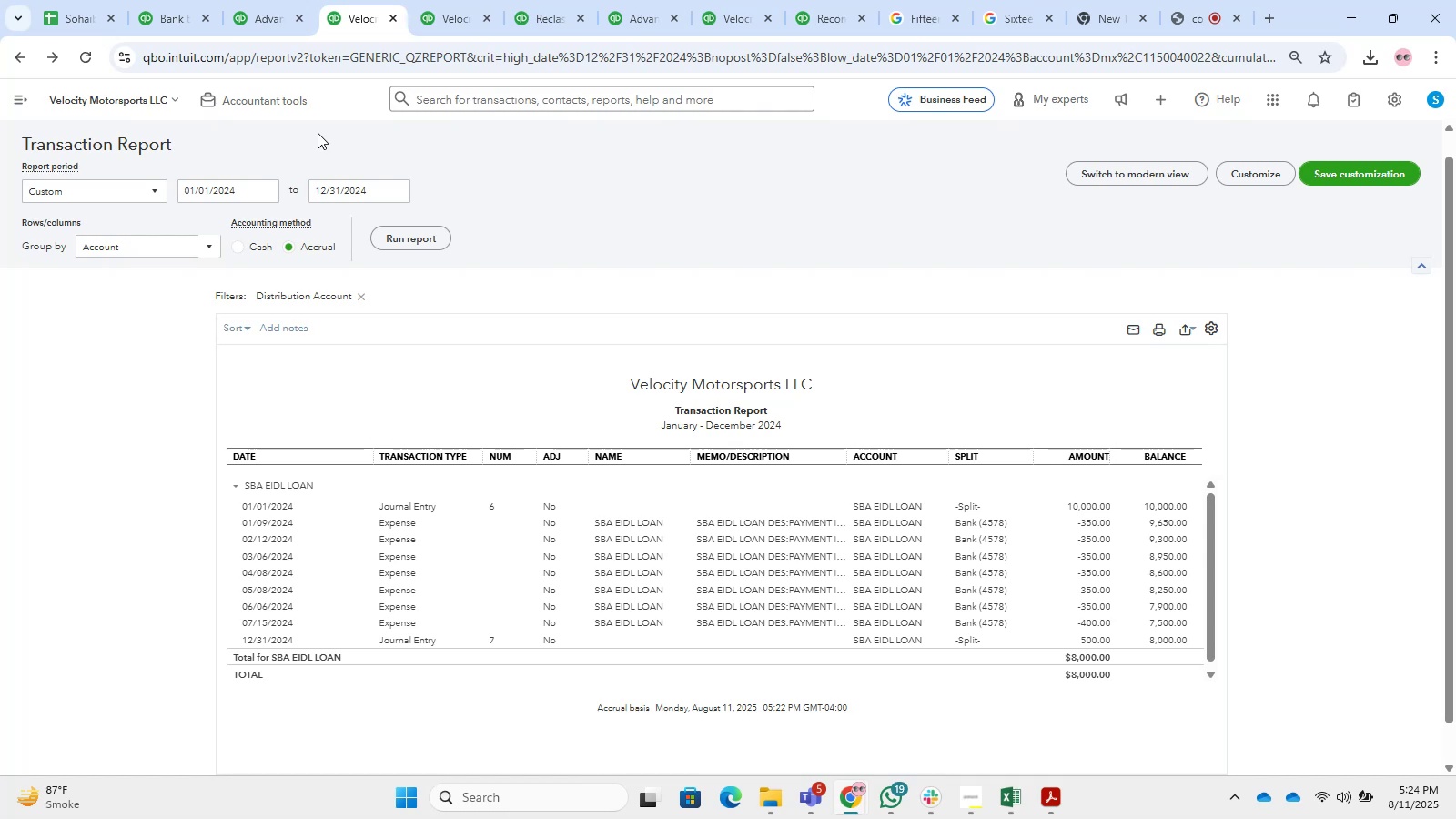 
wait(127.07)
 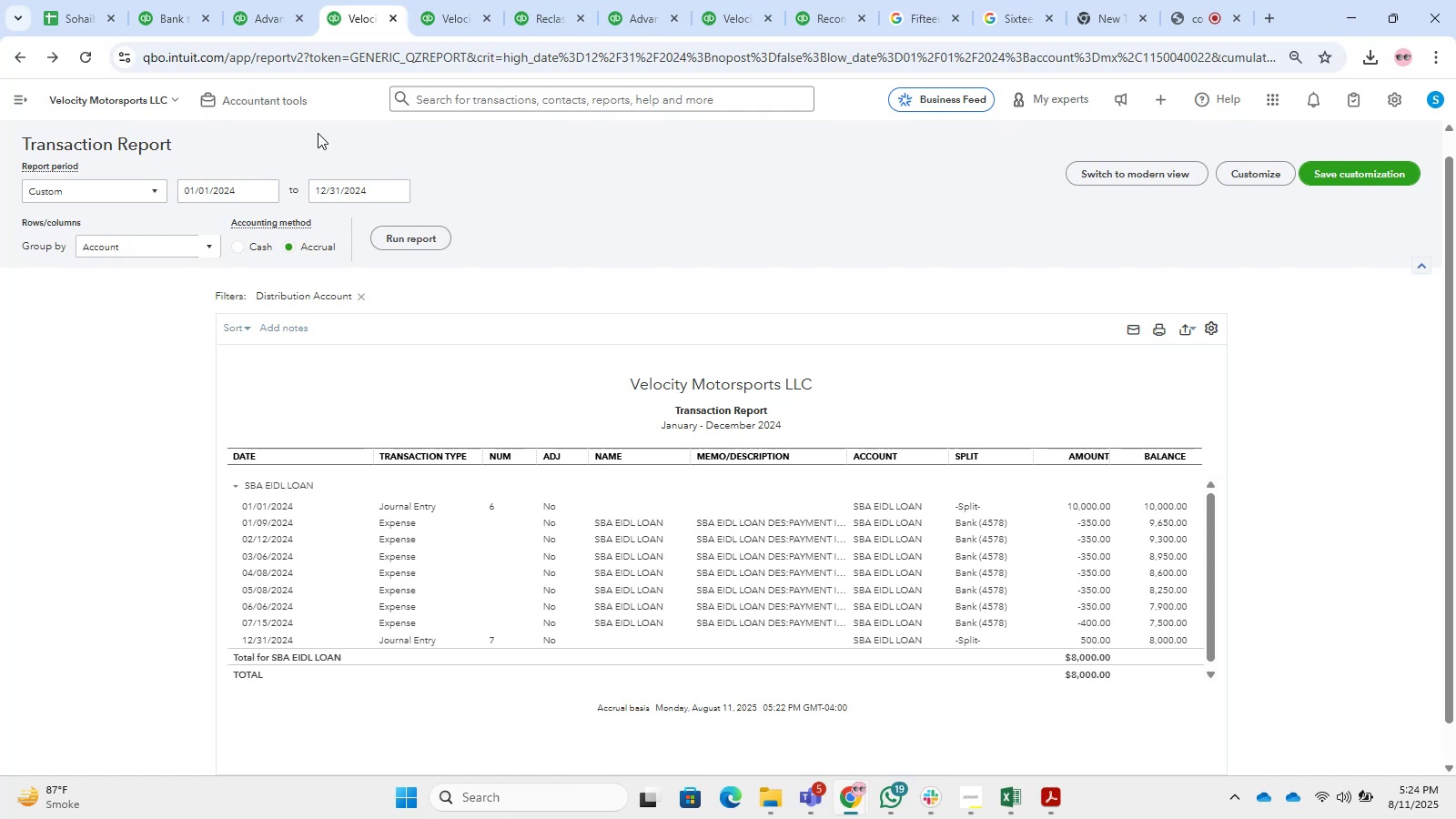 
scroll: coordinate [76, 198], scroll_direction: up, amount: 2.0
 